 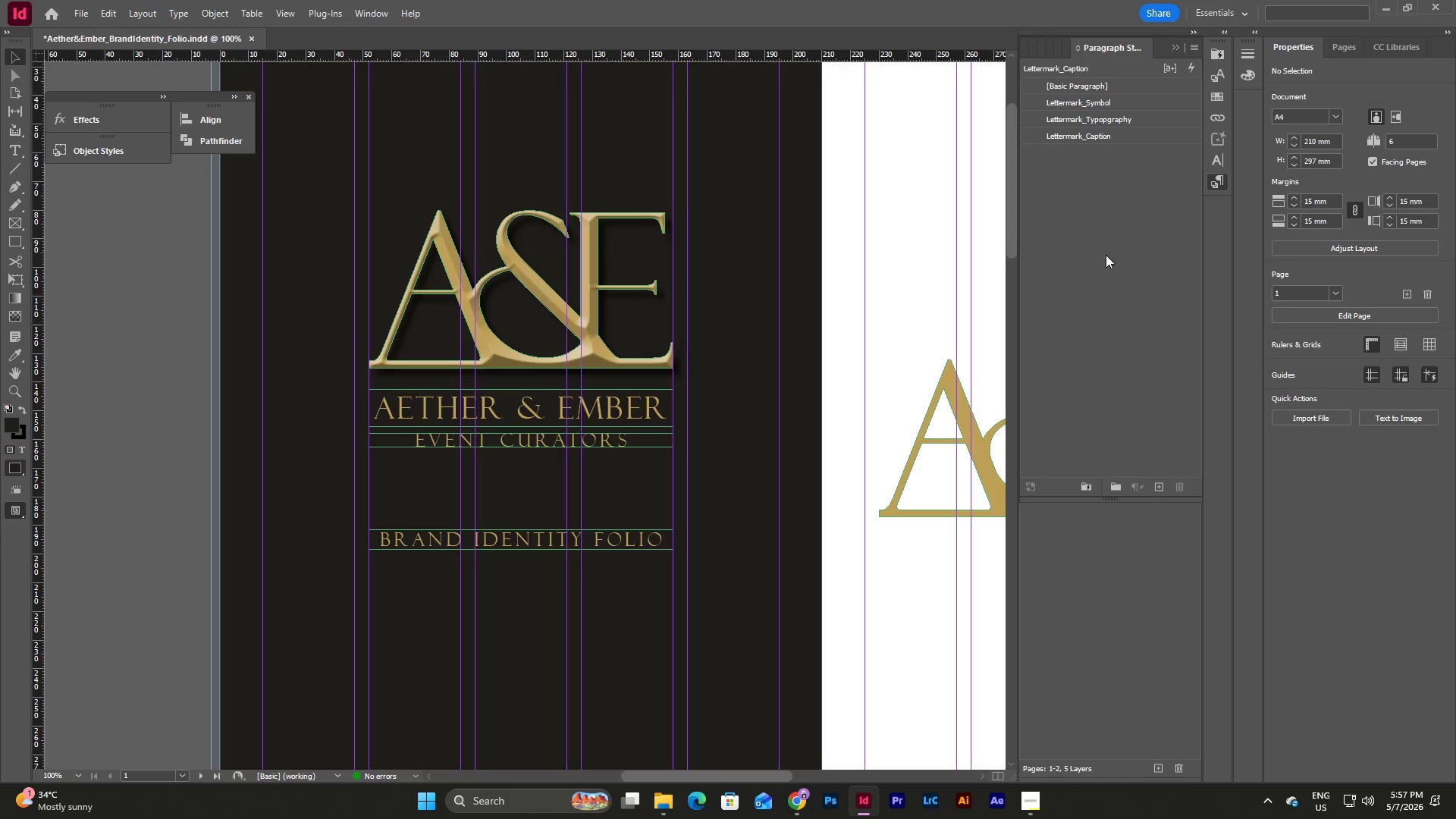 
scroll: coordinate [744, 233], scroll_direction: up, amount: 2.0
 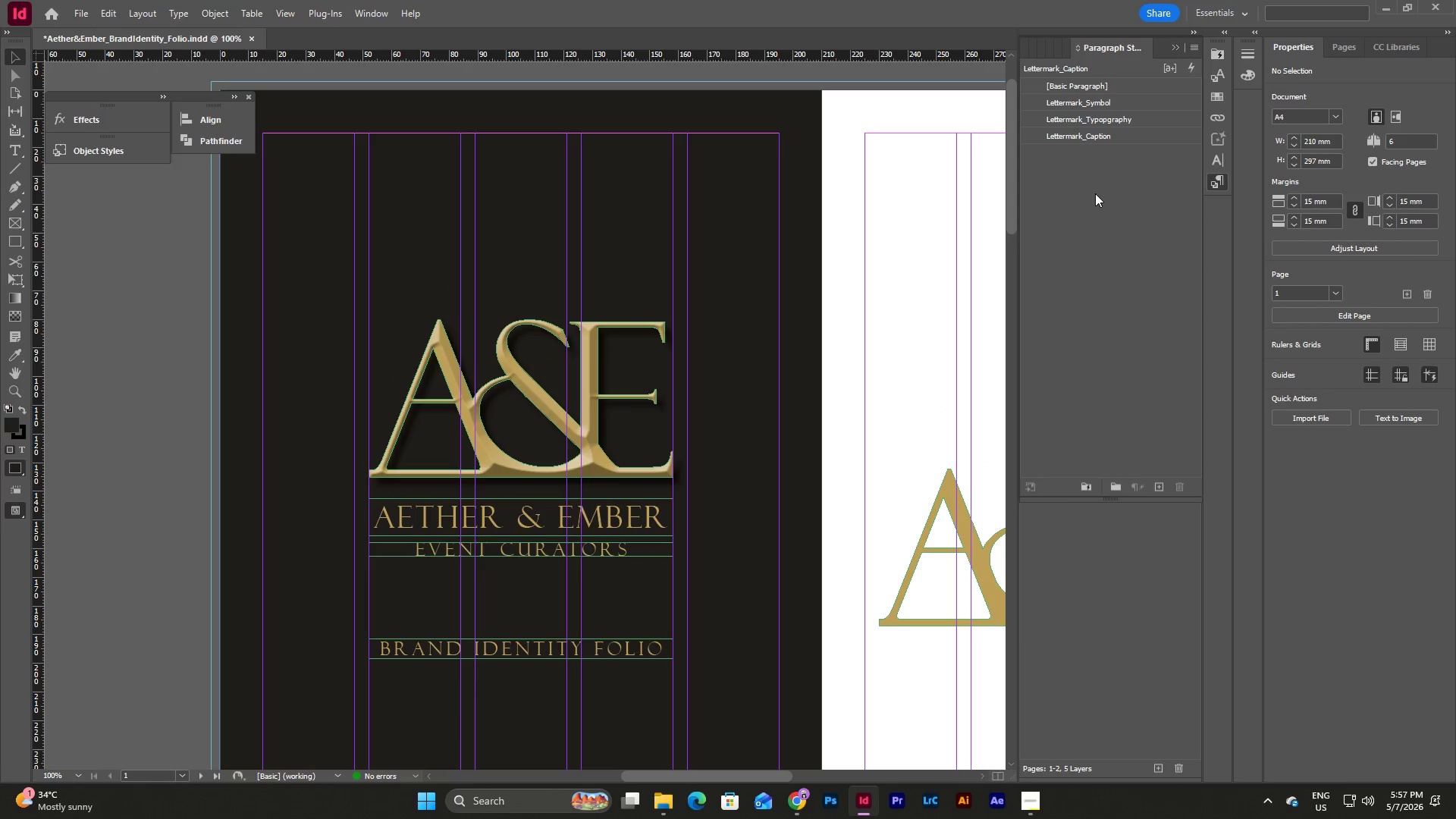 
left_click([1095, 193])
 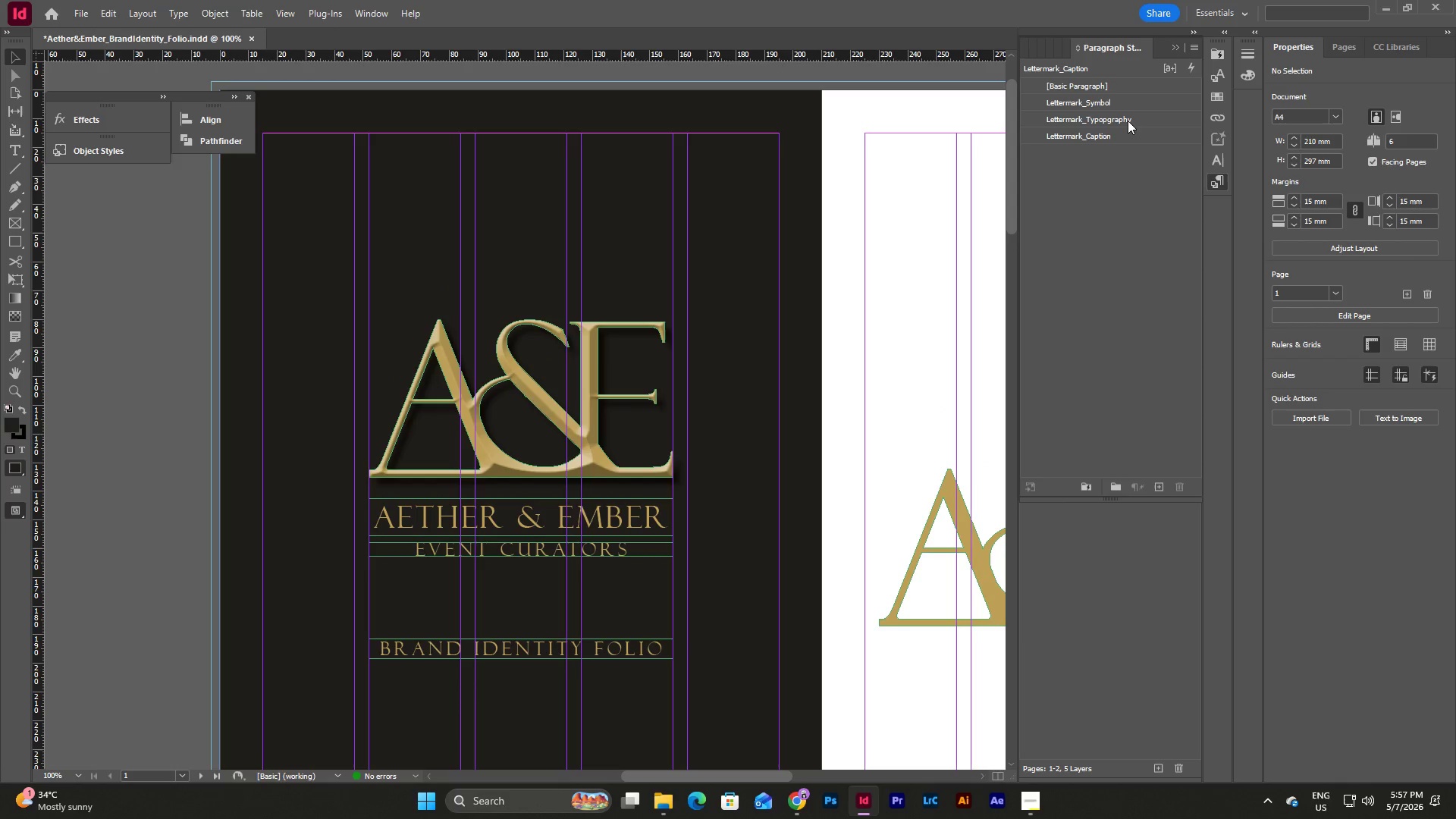 
double_click([1128, 120])
 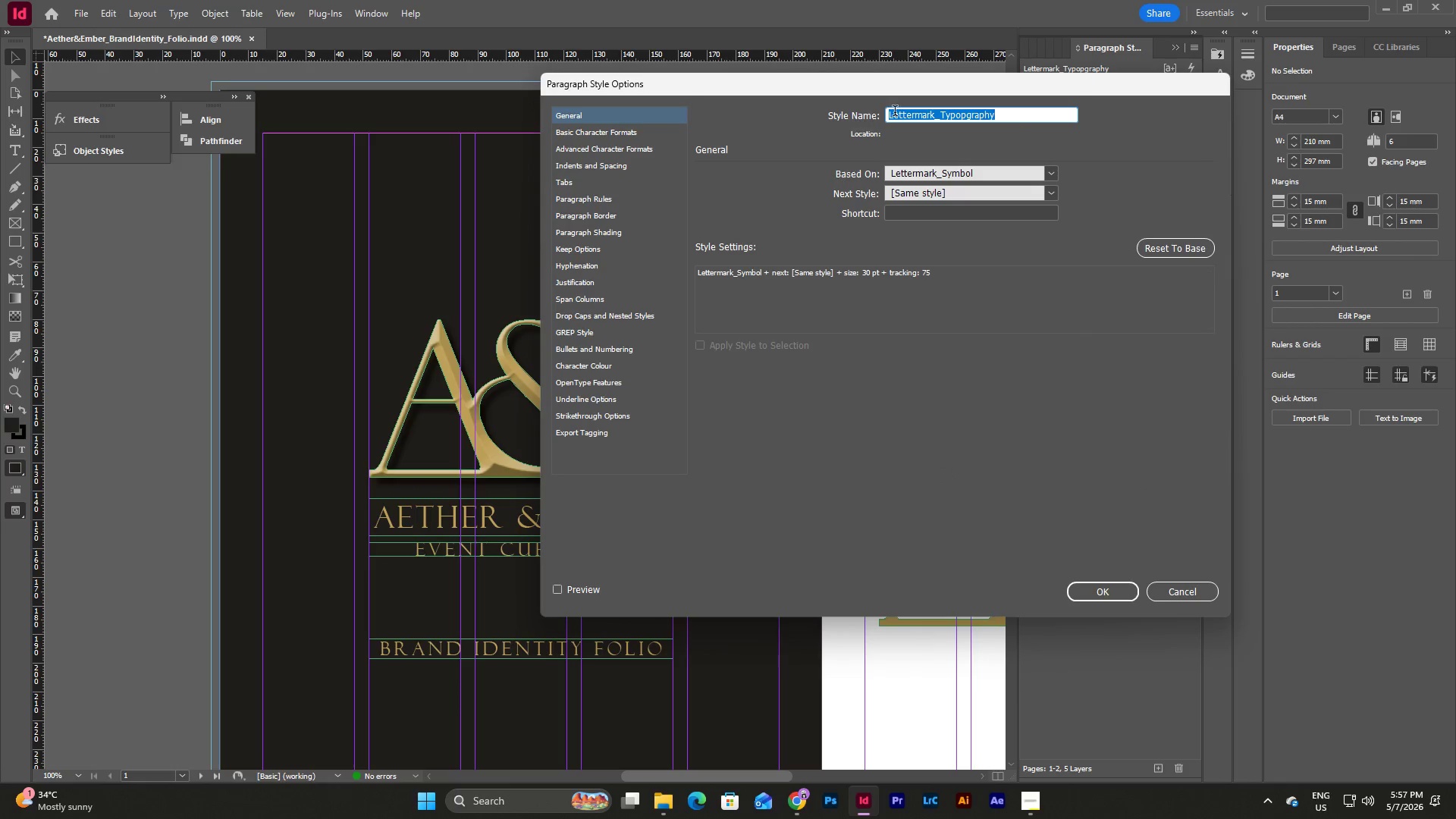 
left_click([1006, 109])
 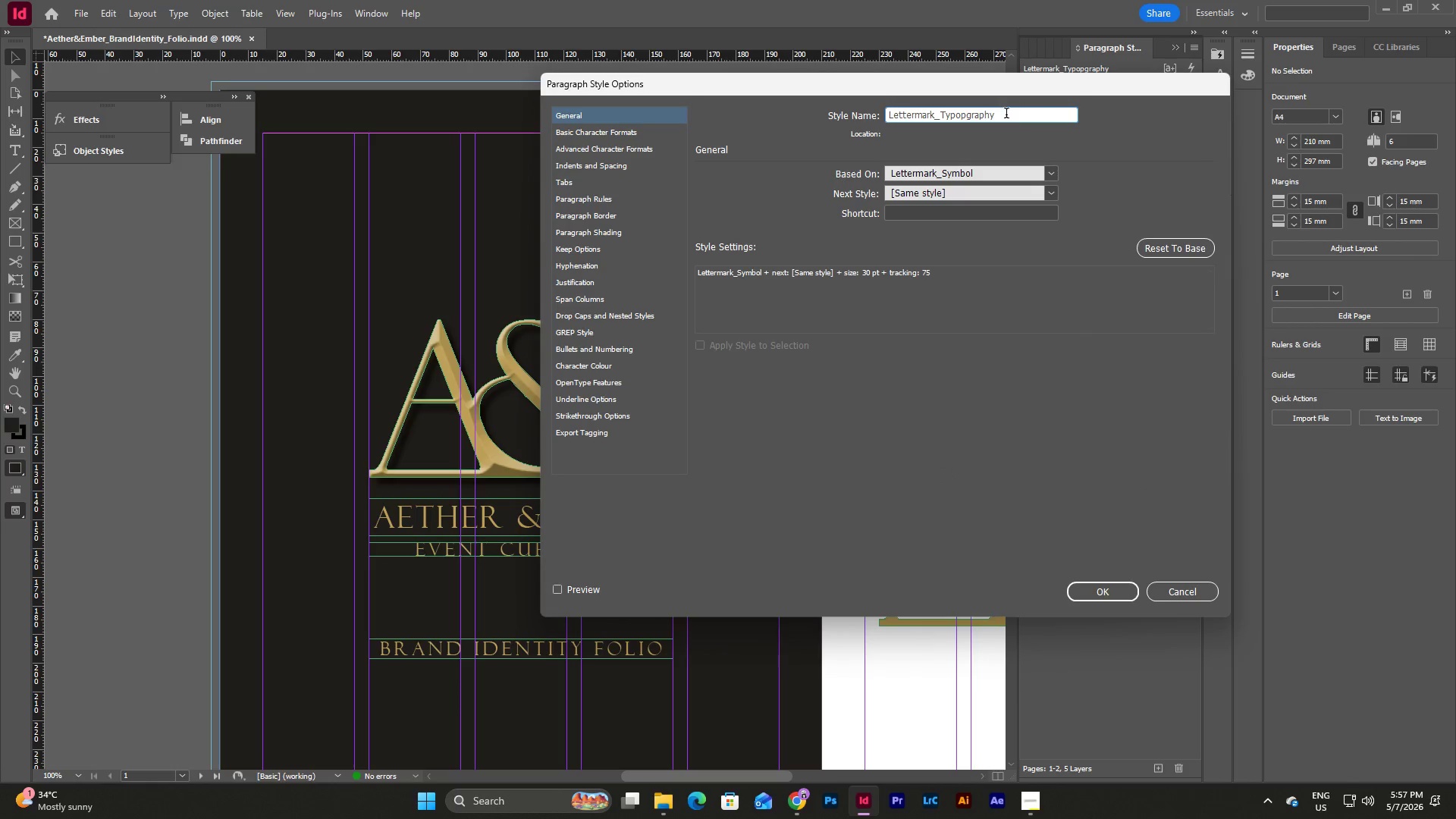 
left_click_drag(start_coordinate=[1006, 117], to_coordinate=[939, 117])
 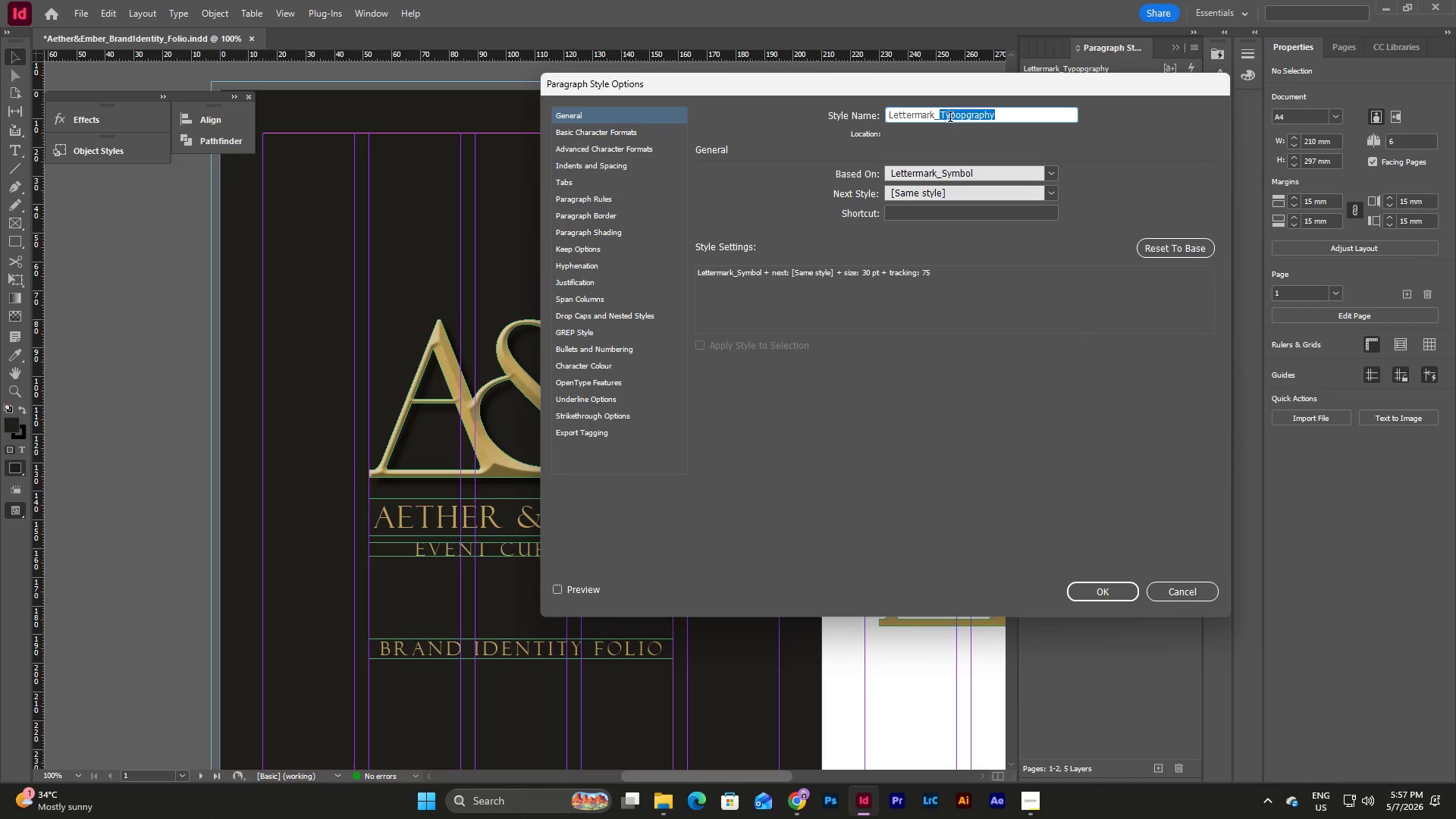 
type(Main)
 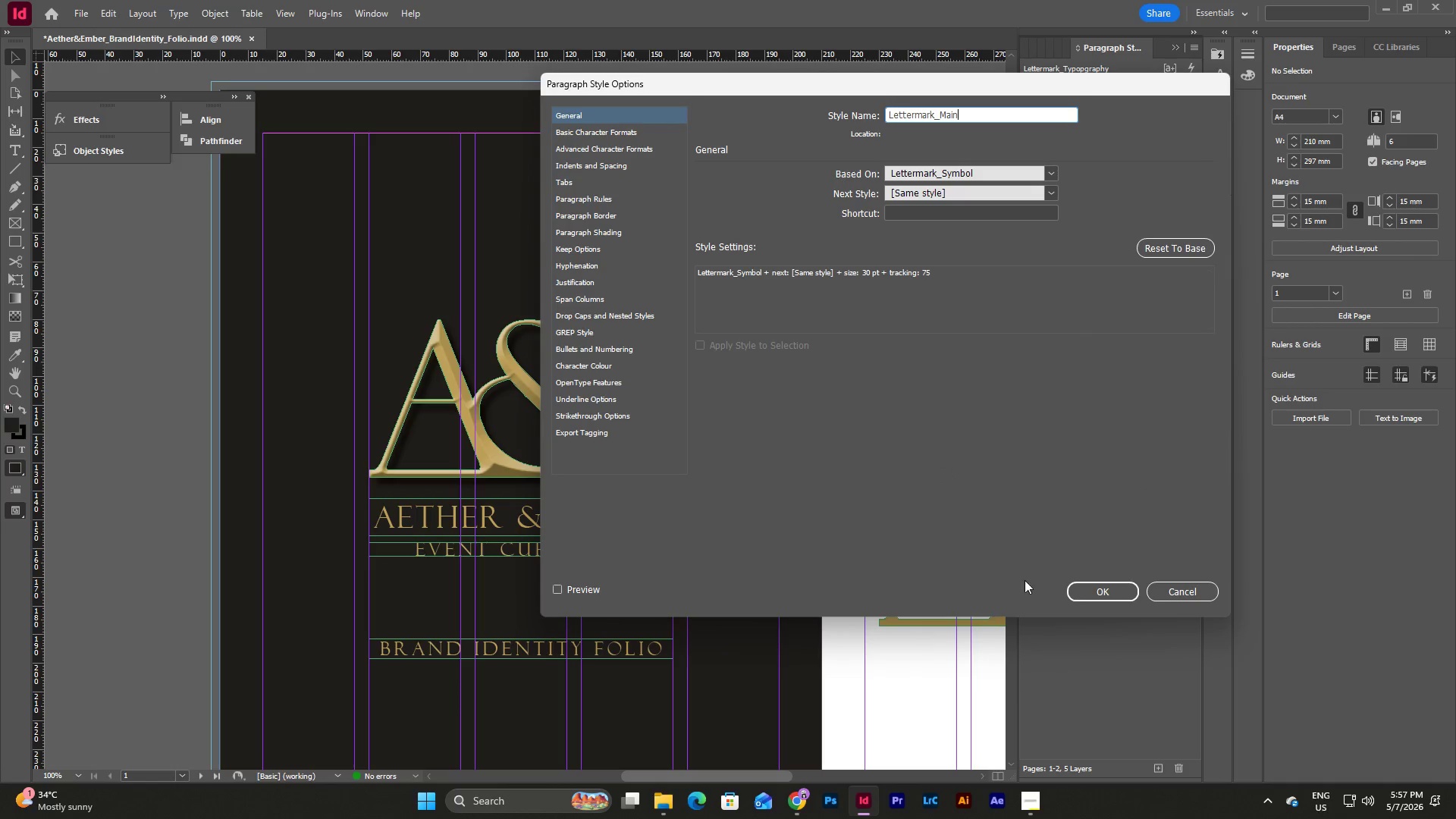 
left_click([1100, 592])
 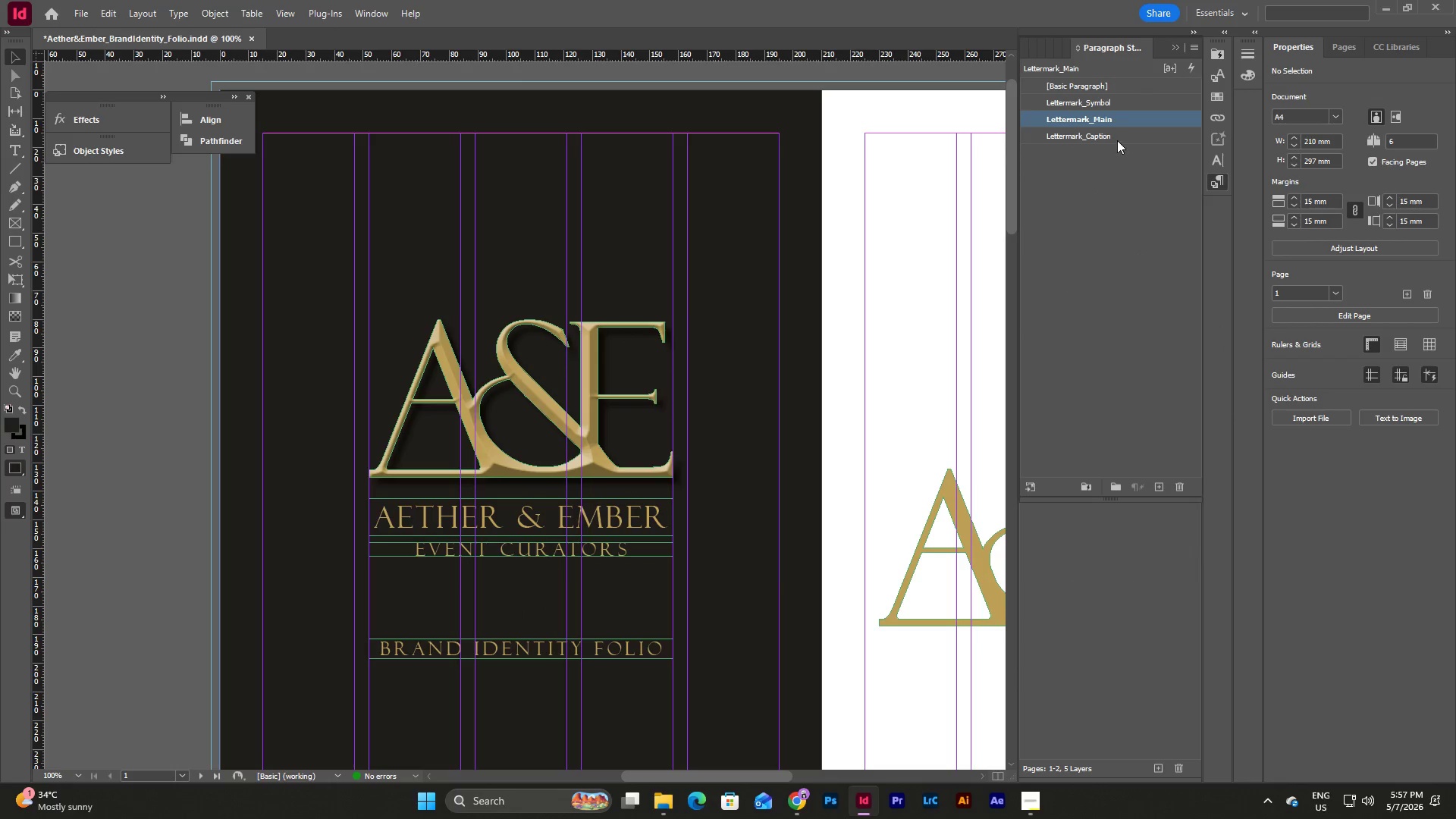 
double_click([1118, 138])
 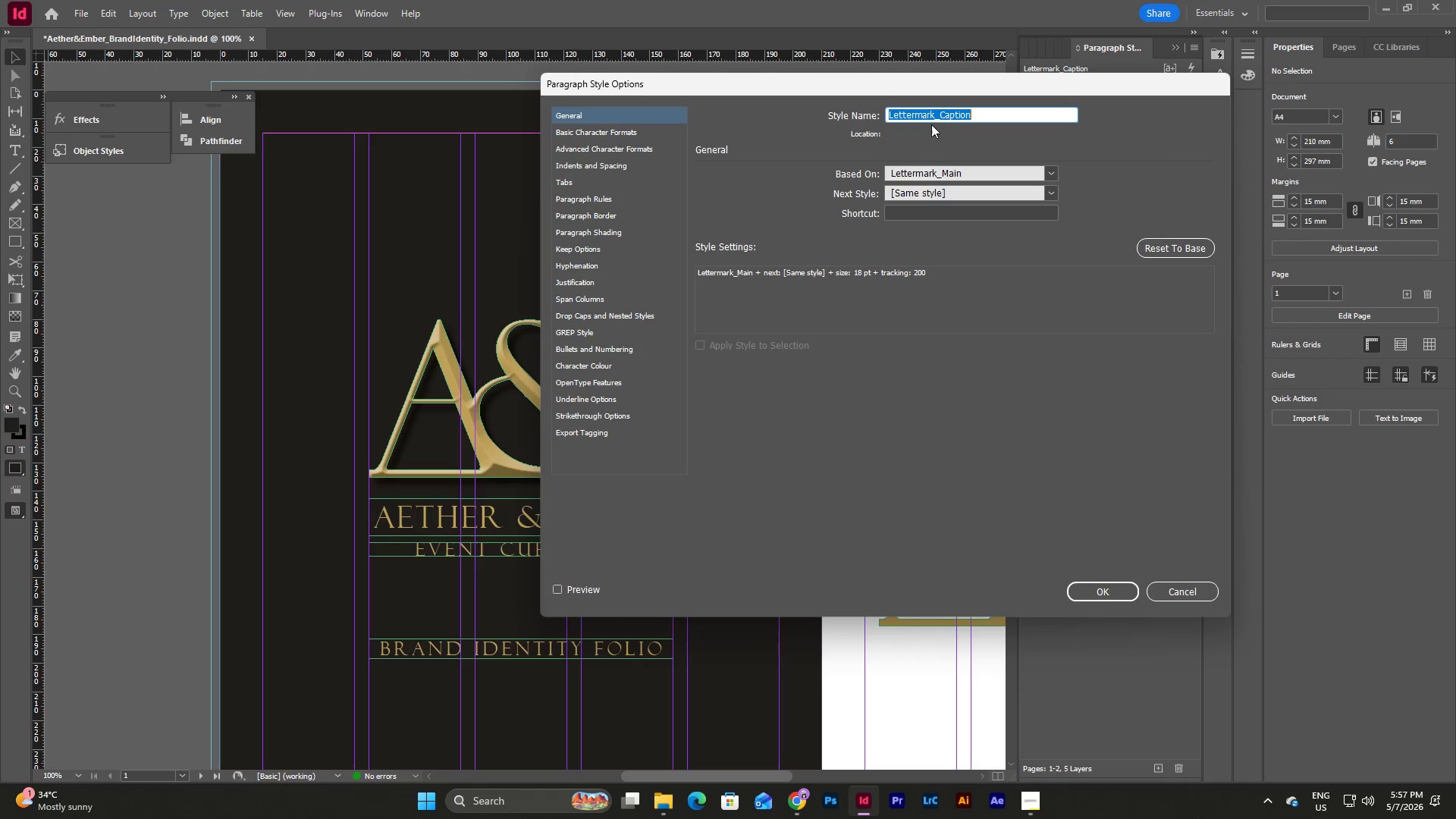 
left_click([976, 111])
 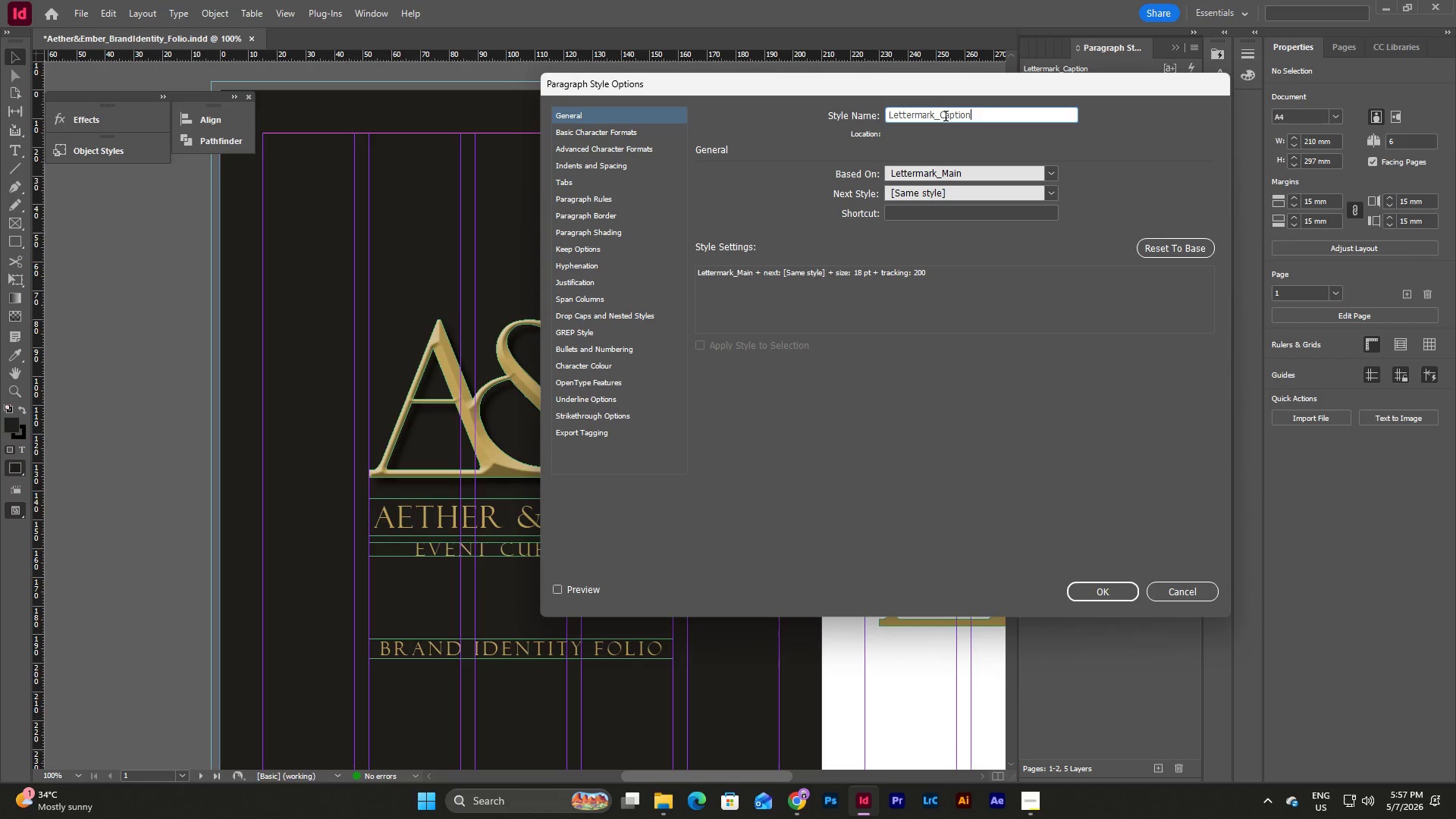 
left_click_drag(start_coordinate=[946, 118], to_coordinate=[951, 120])
 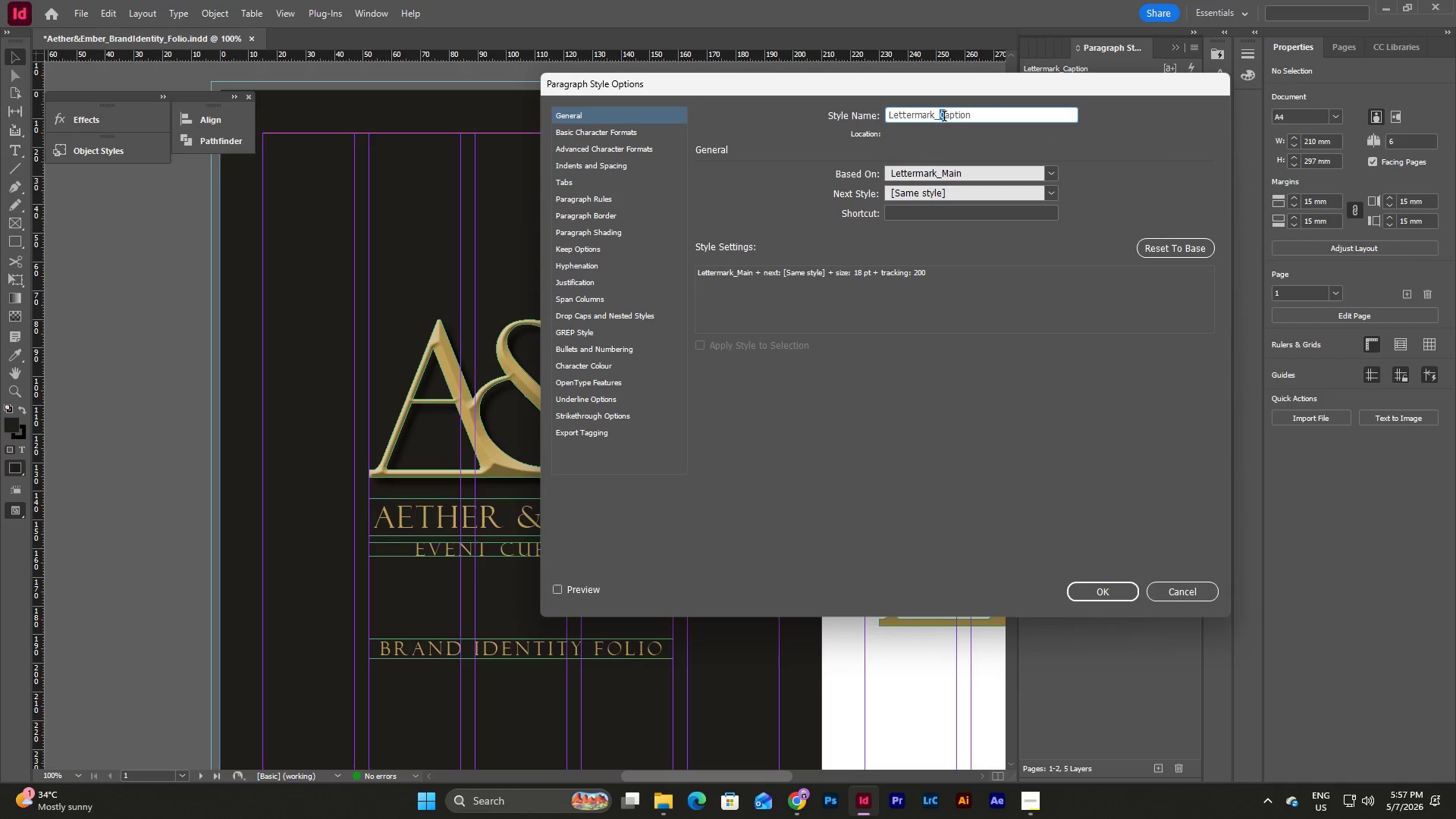 
left_click_drag(start_coordinate=[942, 118], to_coordinate=[1013, 124])
 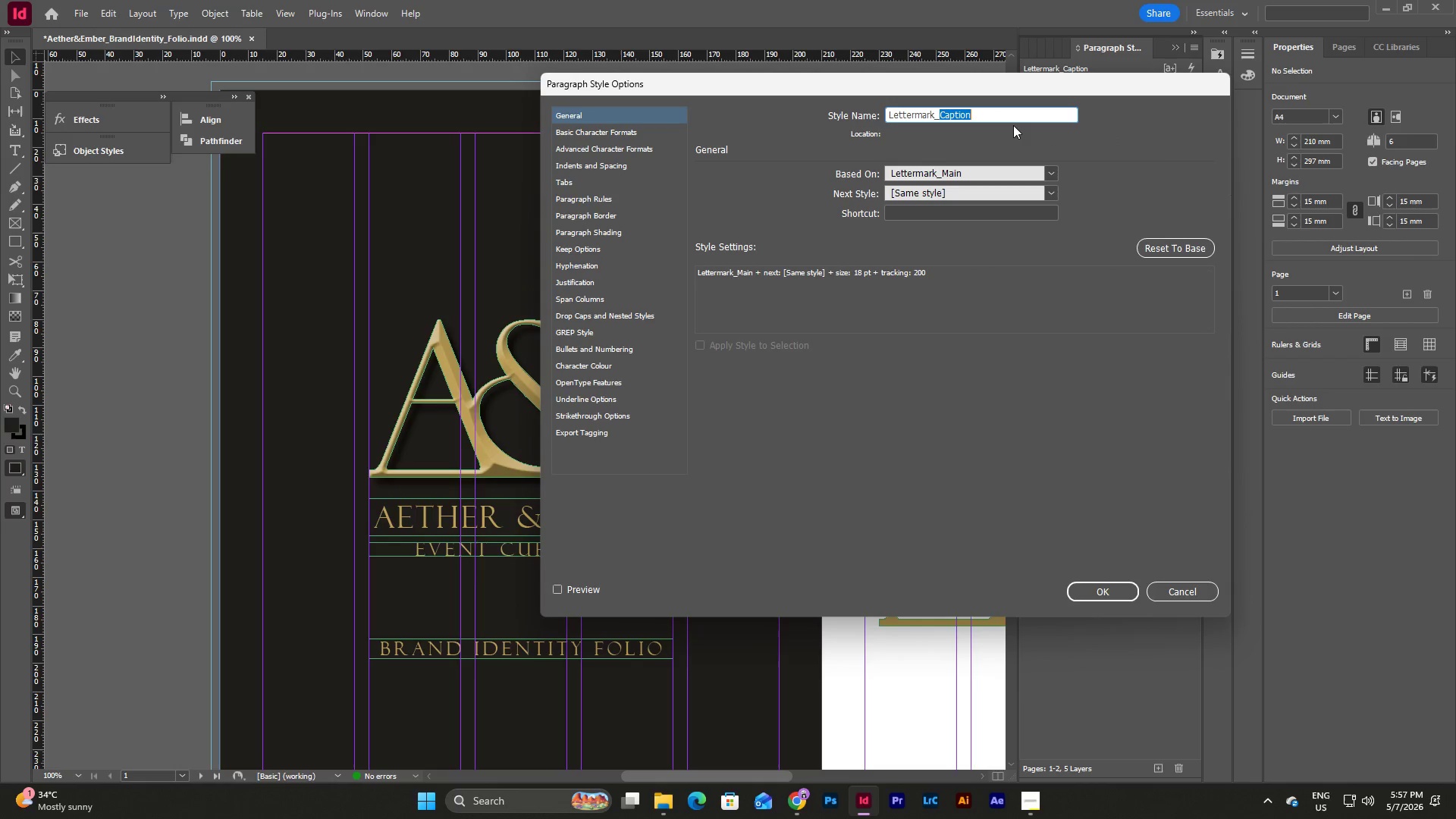 
type(Subtitle)
 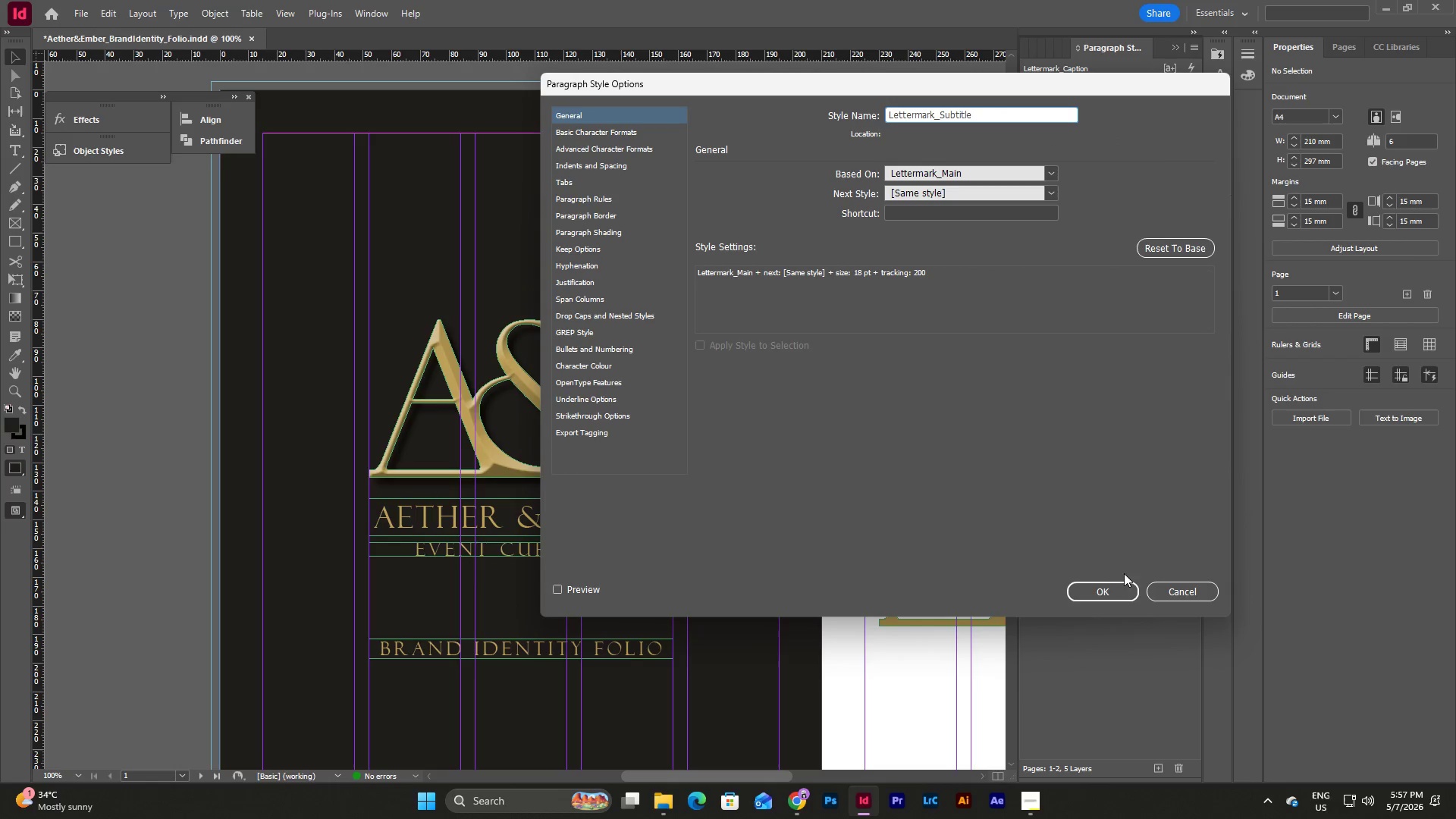 
left_click([1109, 588])
 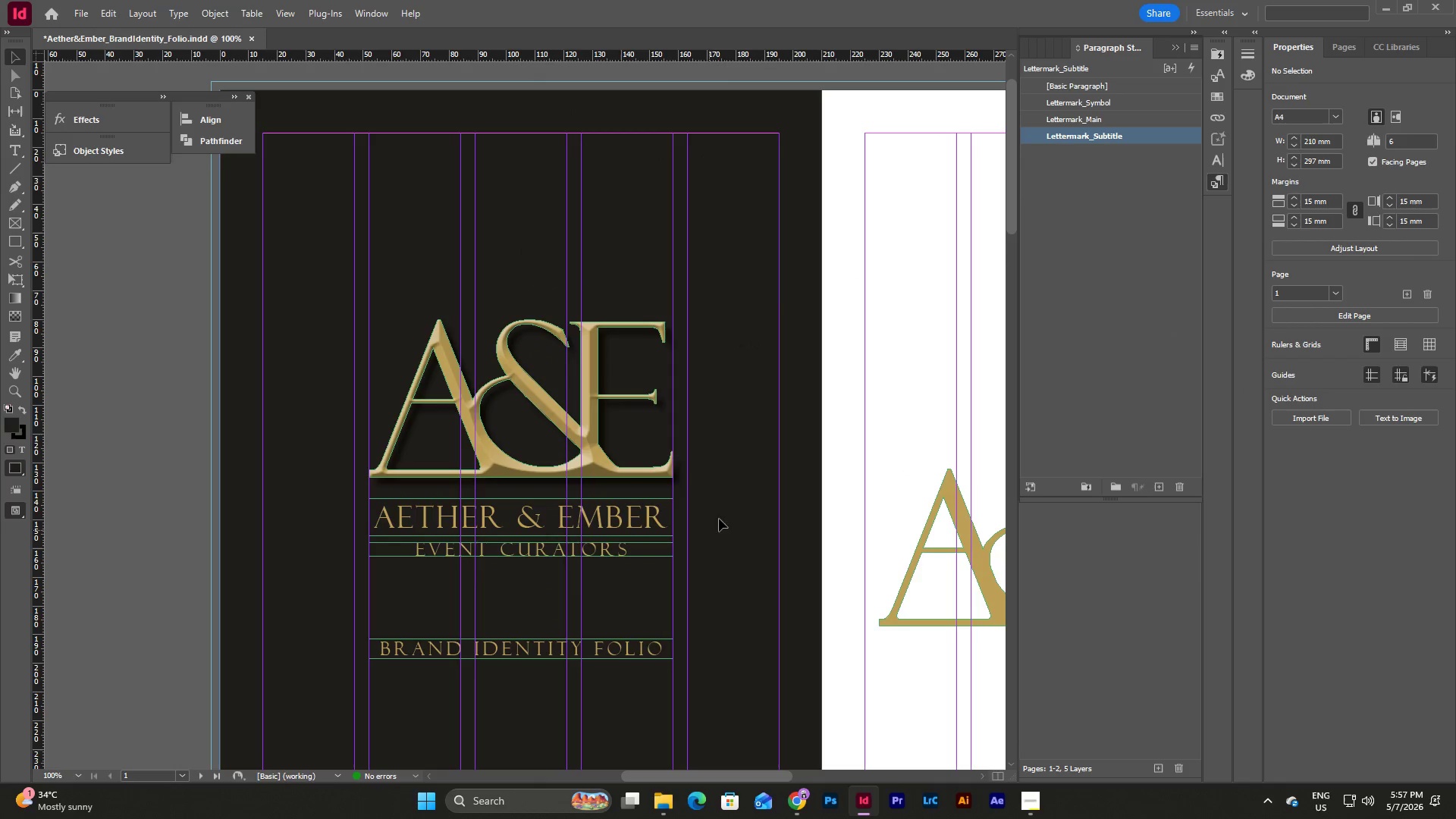 
left_click([728, 501])
 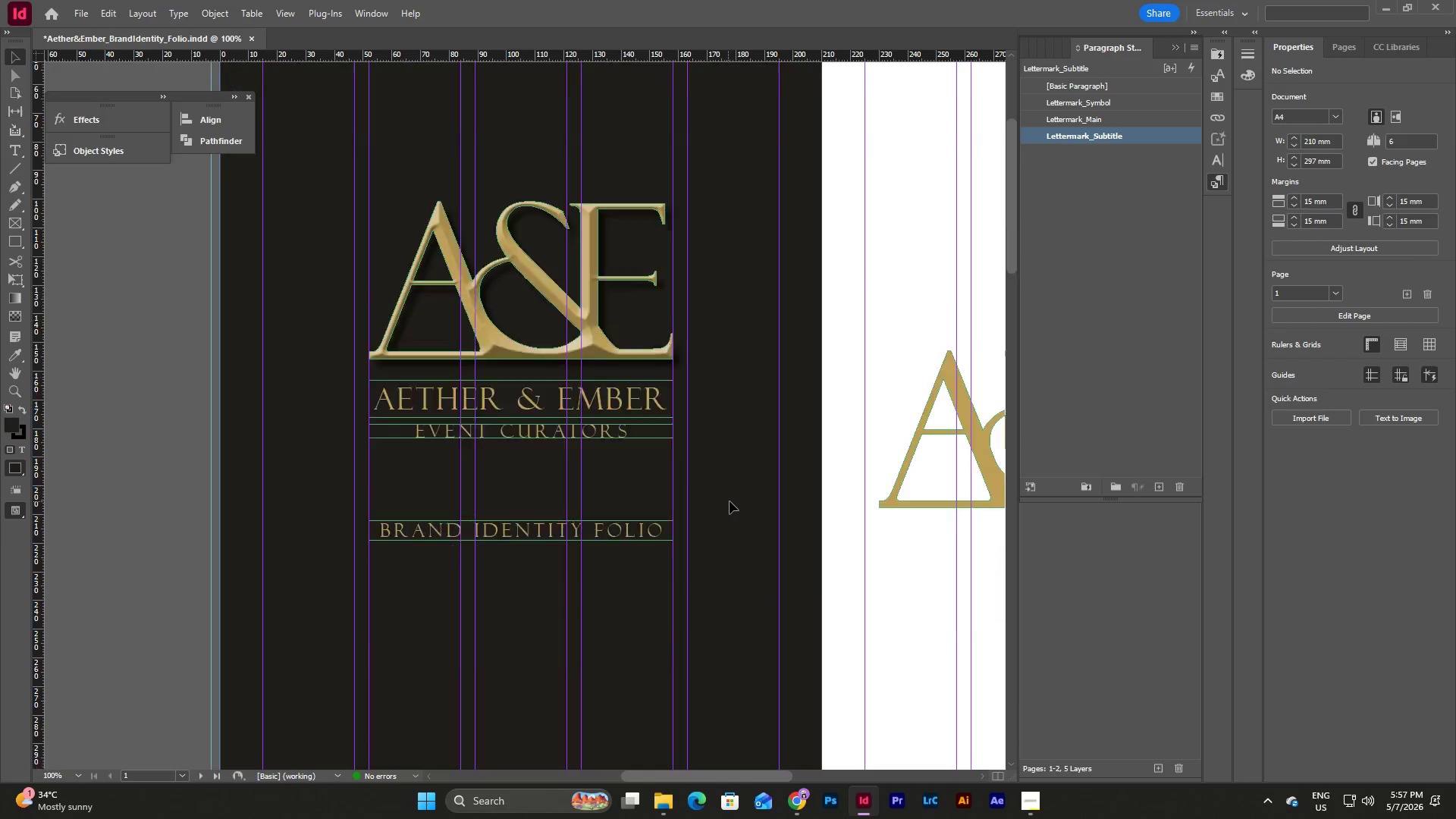 
scroll: coordinate [730, 501], scroll_direction: down, amount: 4.0
 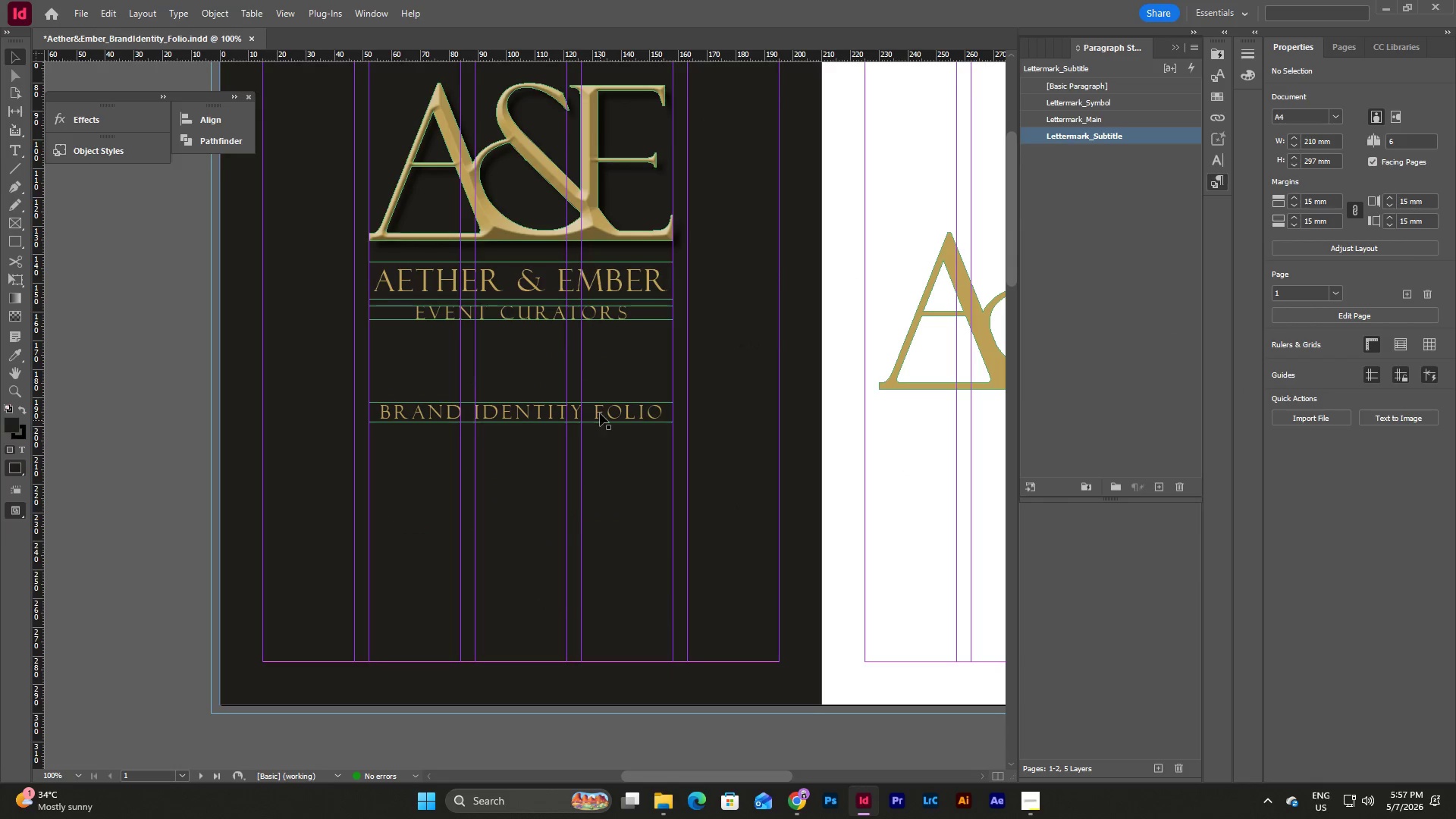 
left_click([601, 410])
 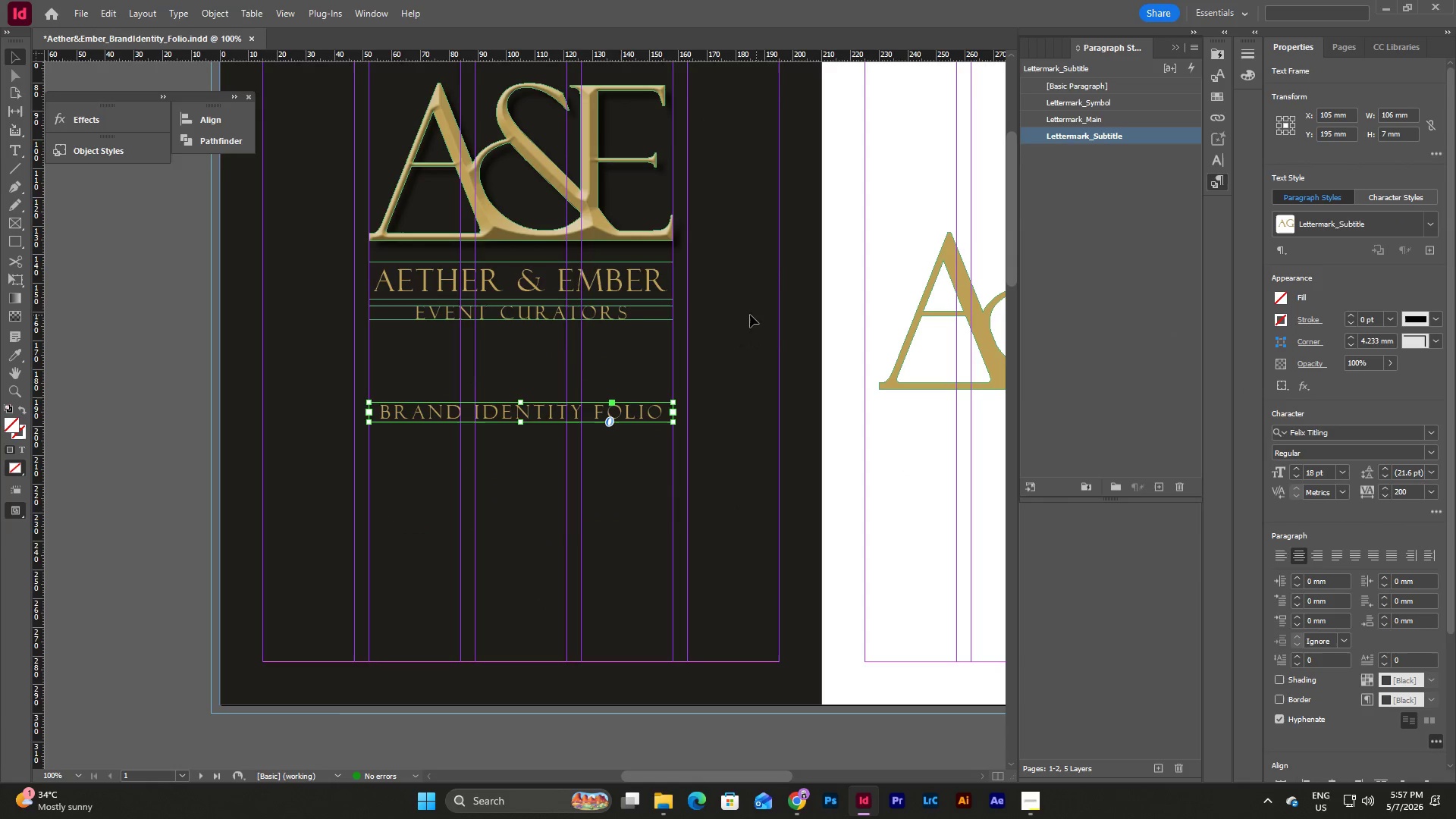 
left_click([624, 322])
 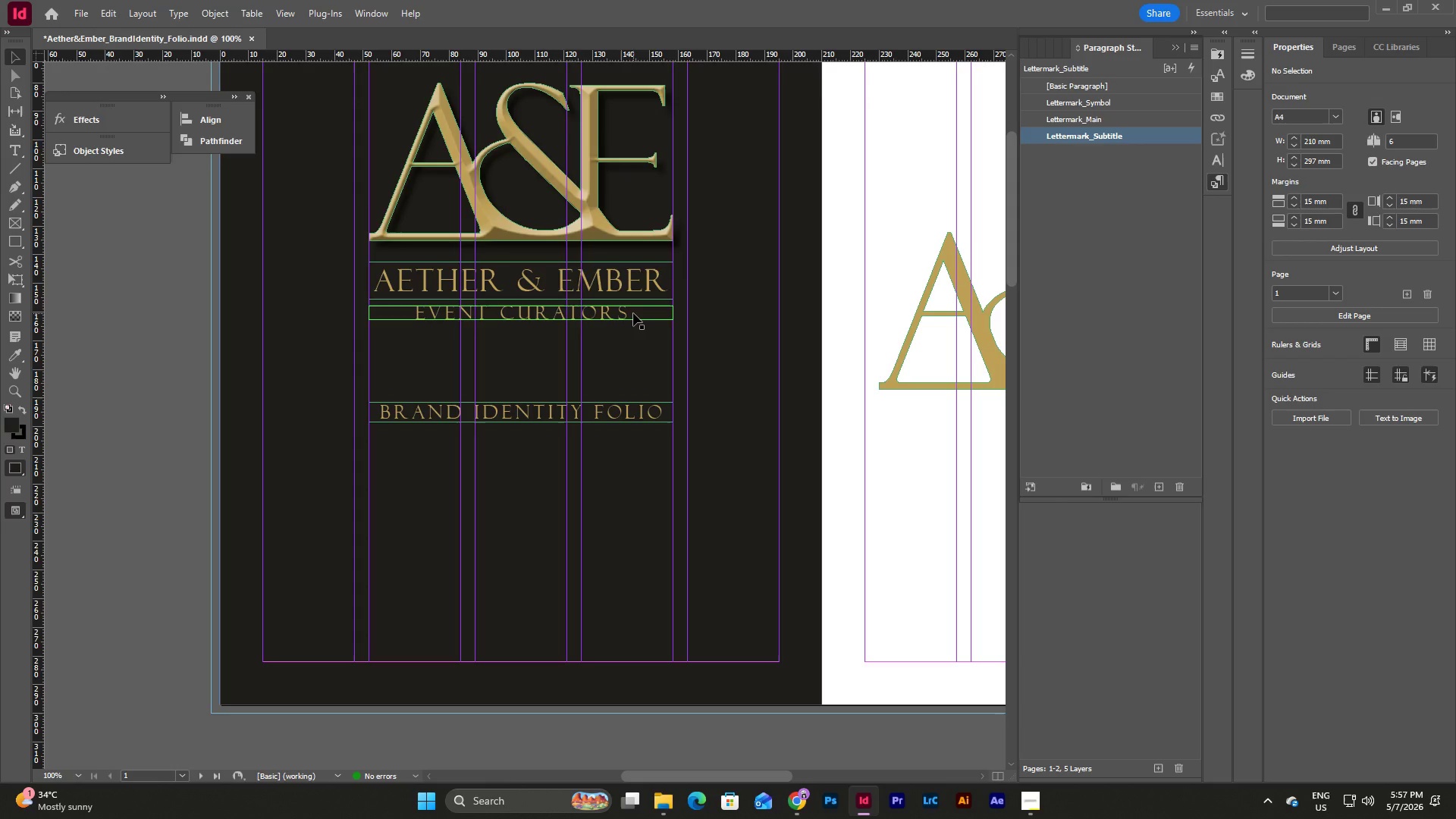 
left_click([633, 313])
 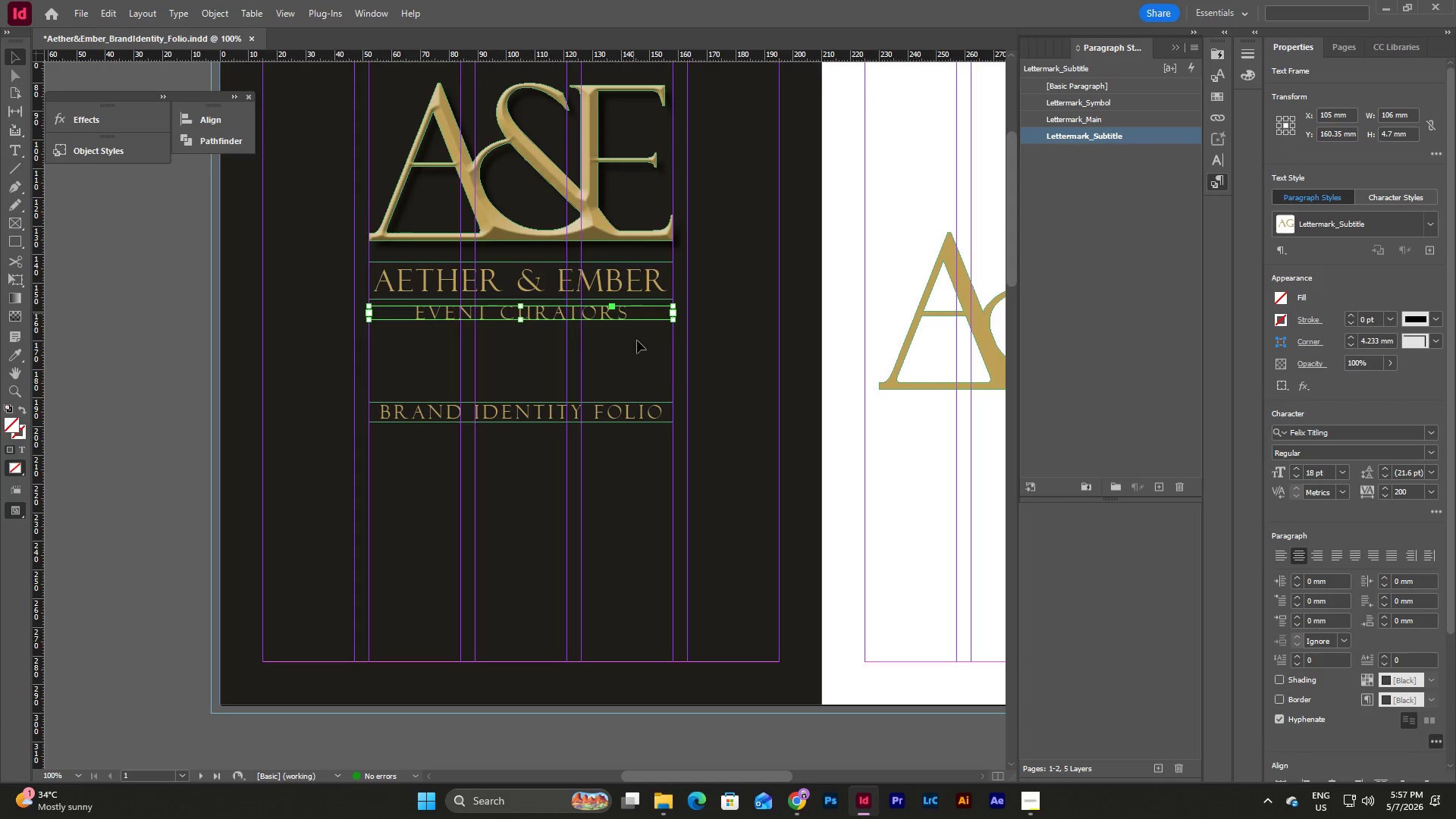 
left_click([650, 371])
 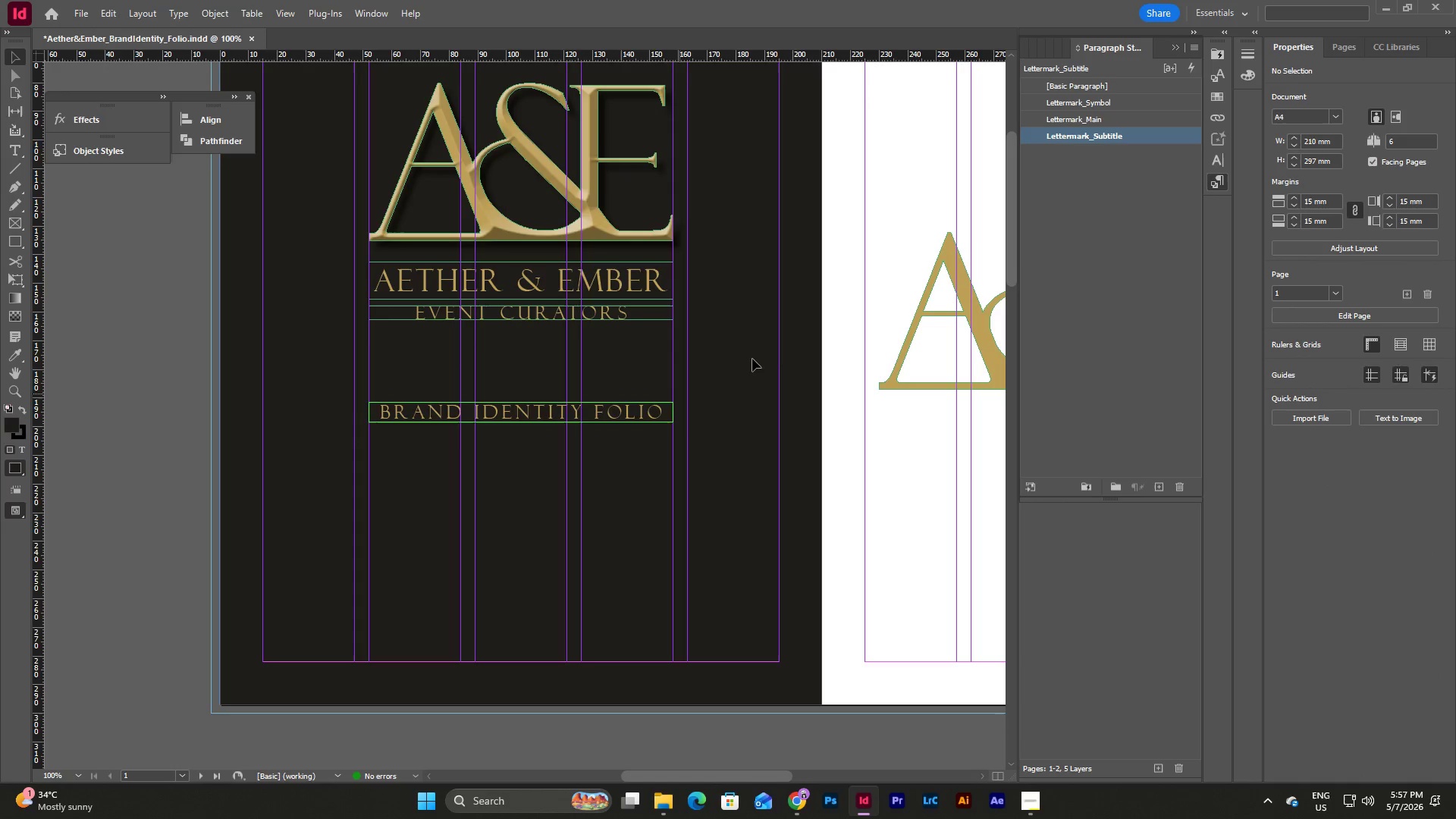 
scroll: coordinate [774, 354], scroll_direction: up, amount: 2.0
 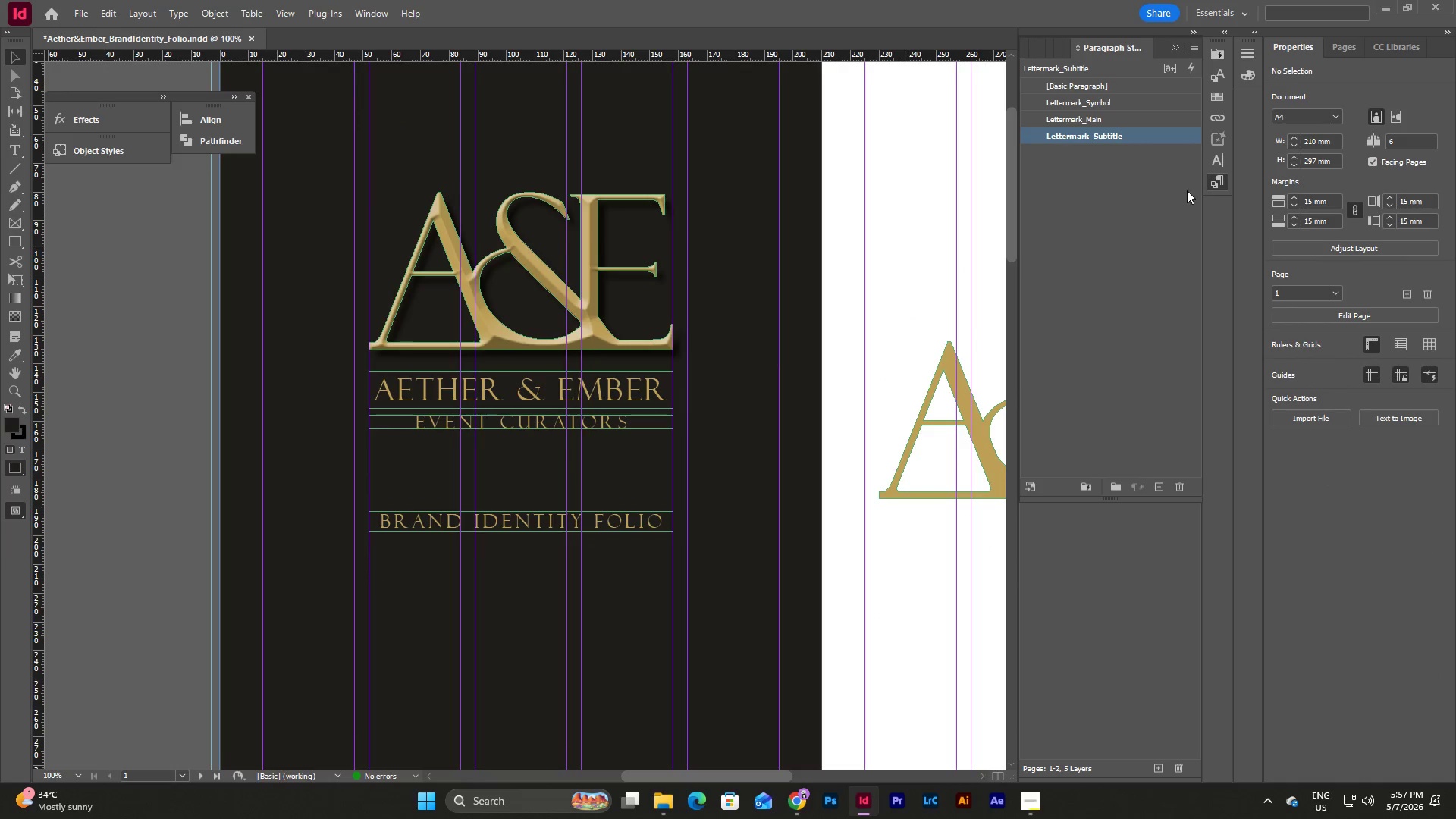 
left_click([1187, 190])
 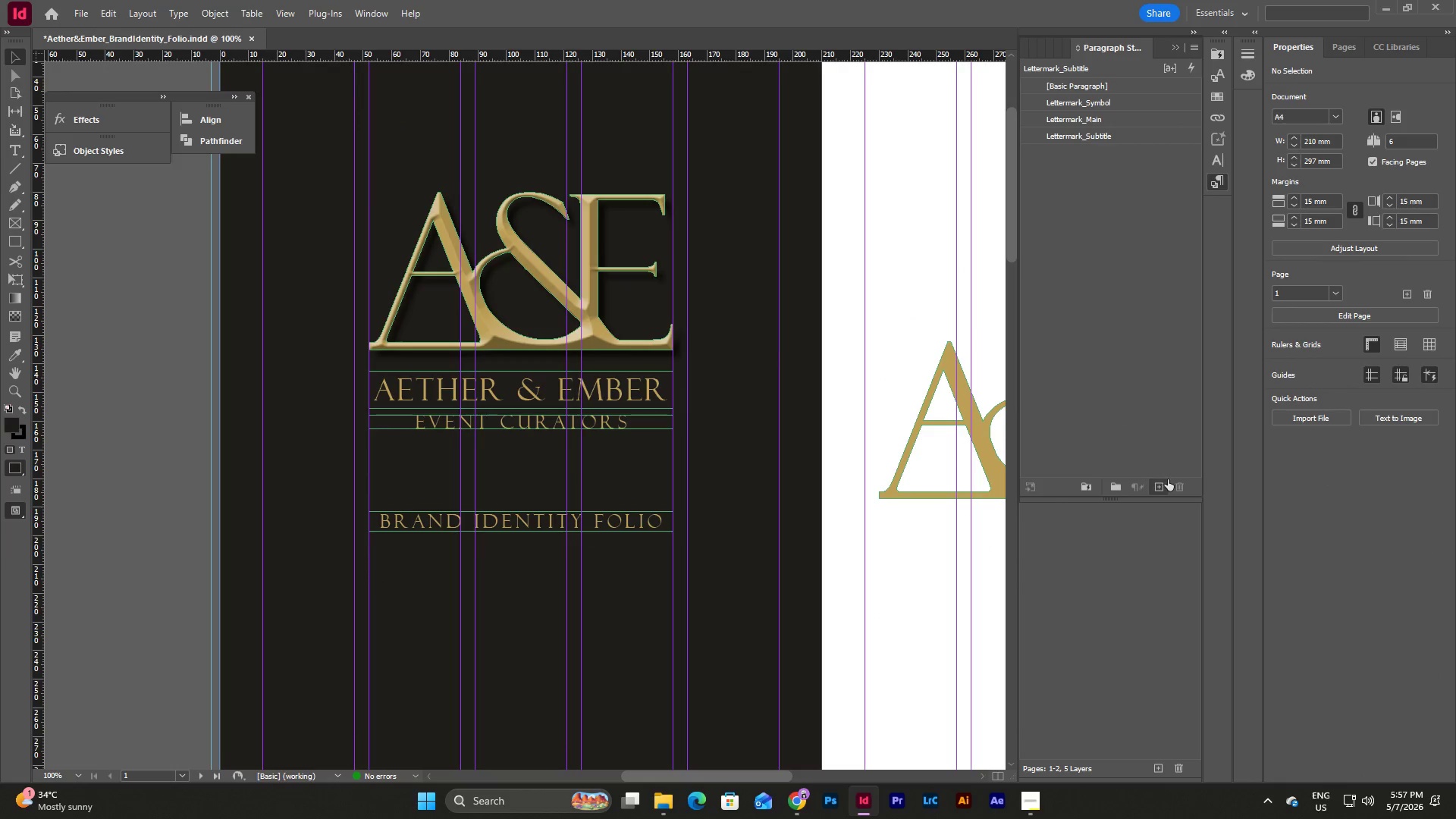 
left_click([1161, 483])
 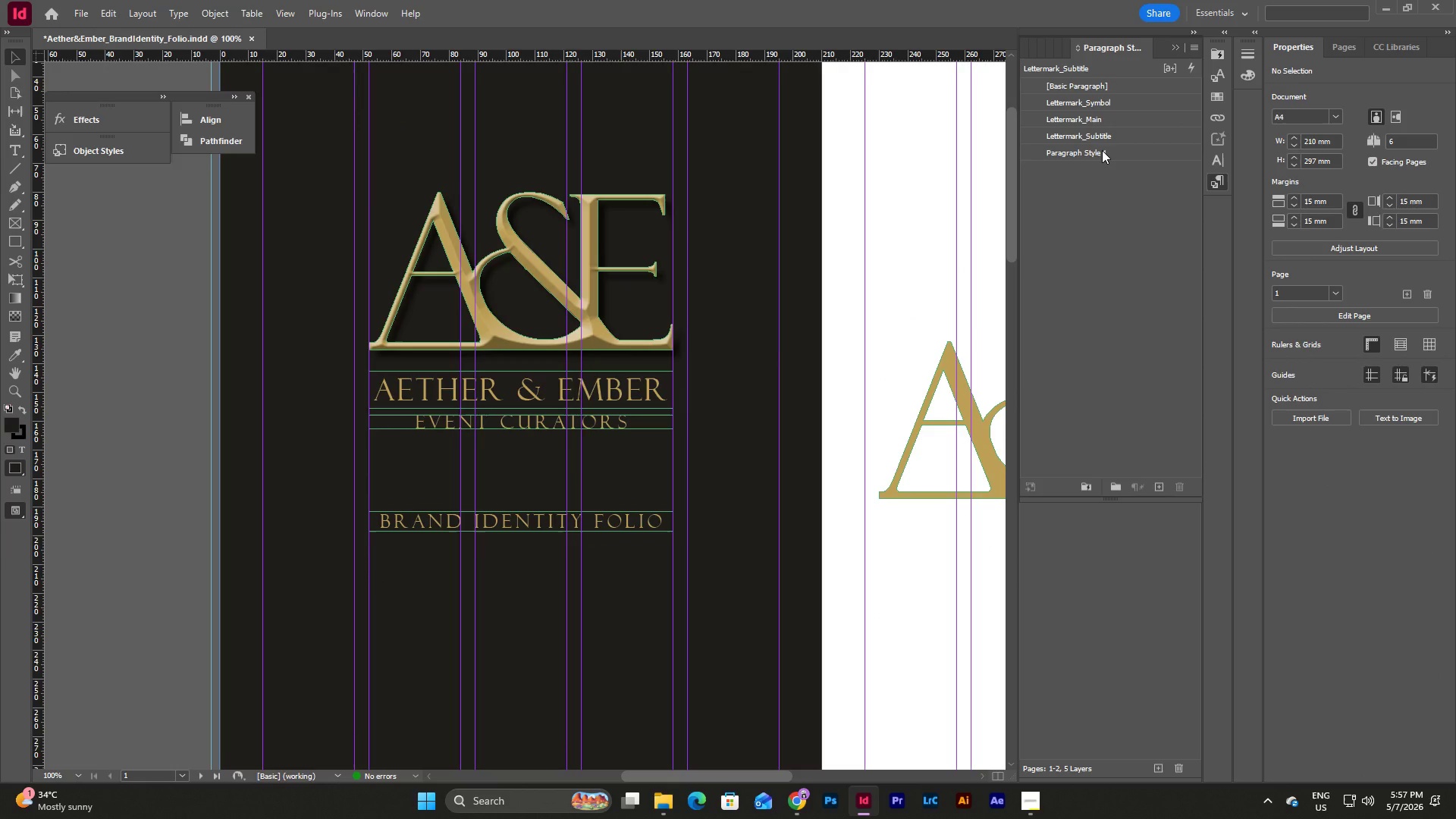 
double_click([1102, 150])
 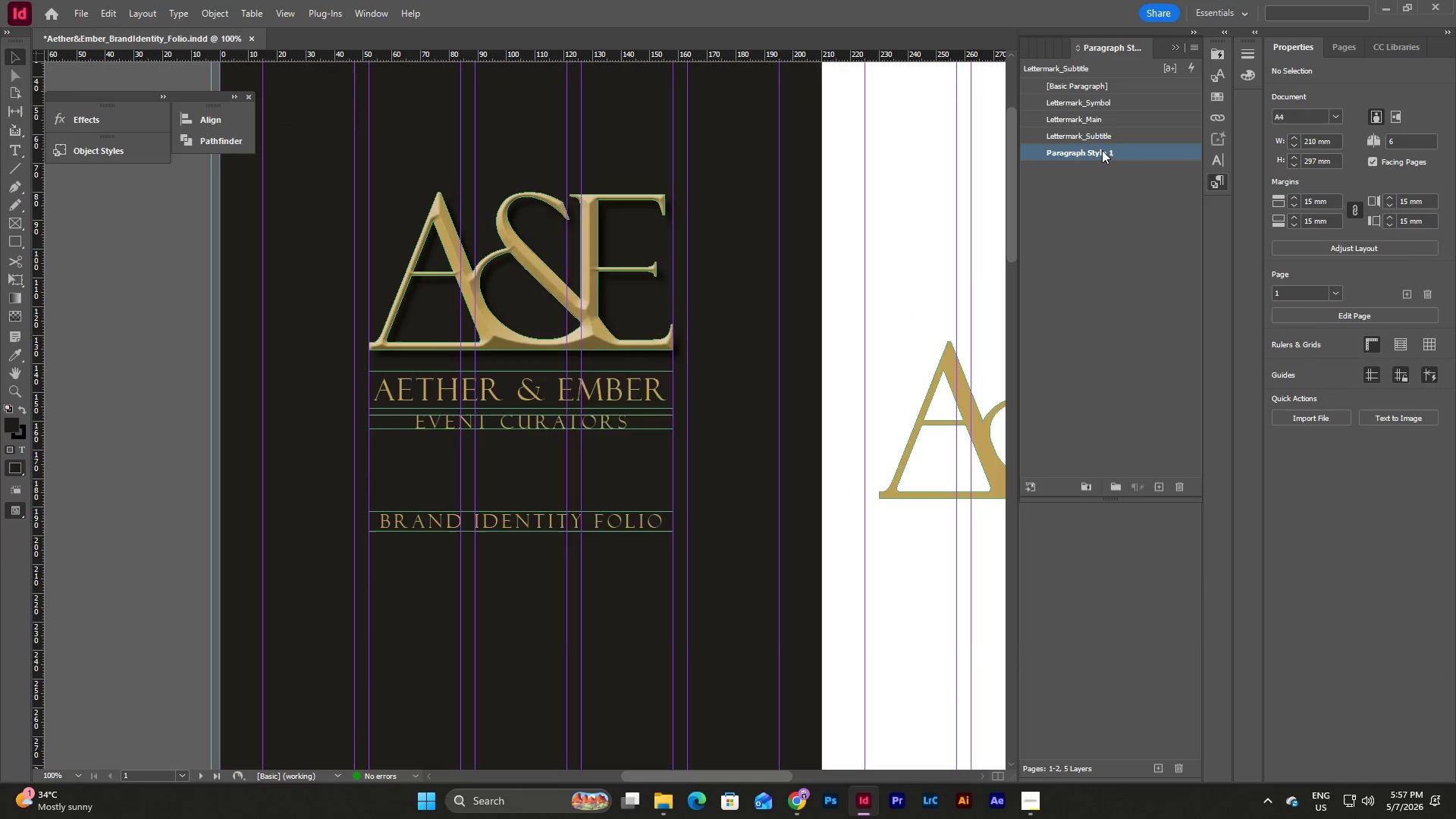 
triple_click([1102, 150])
 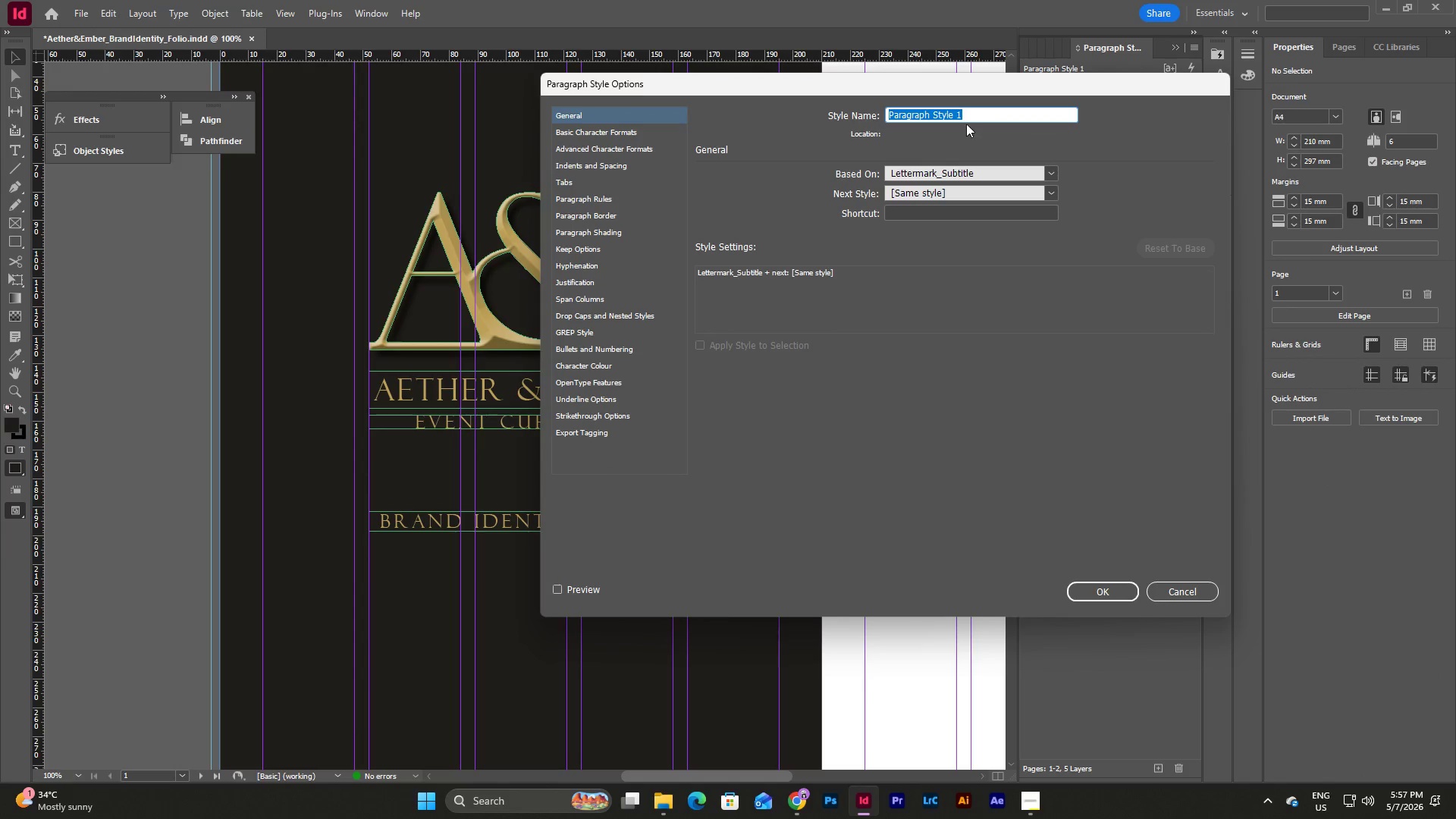 
left_click([965, 112])
 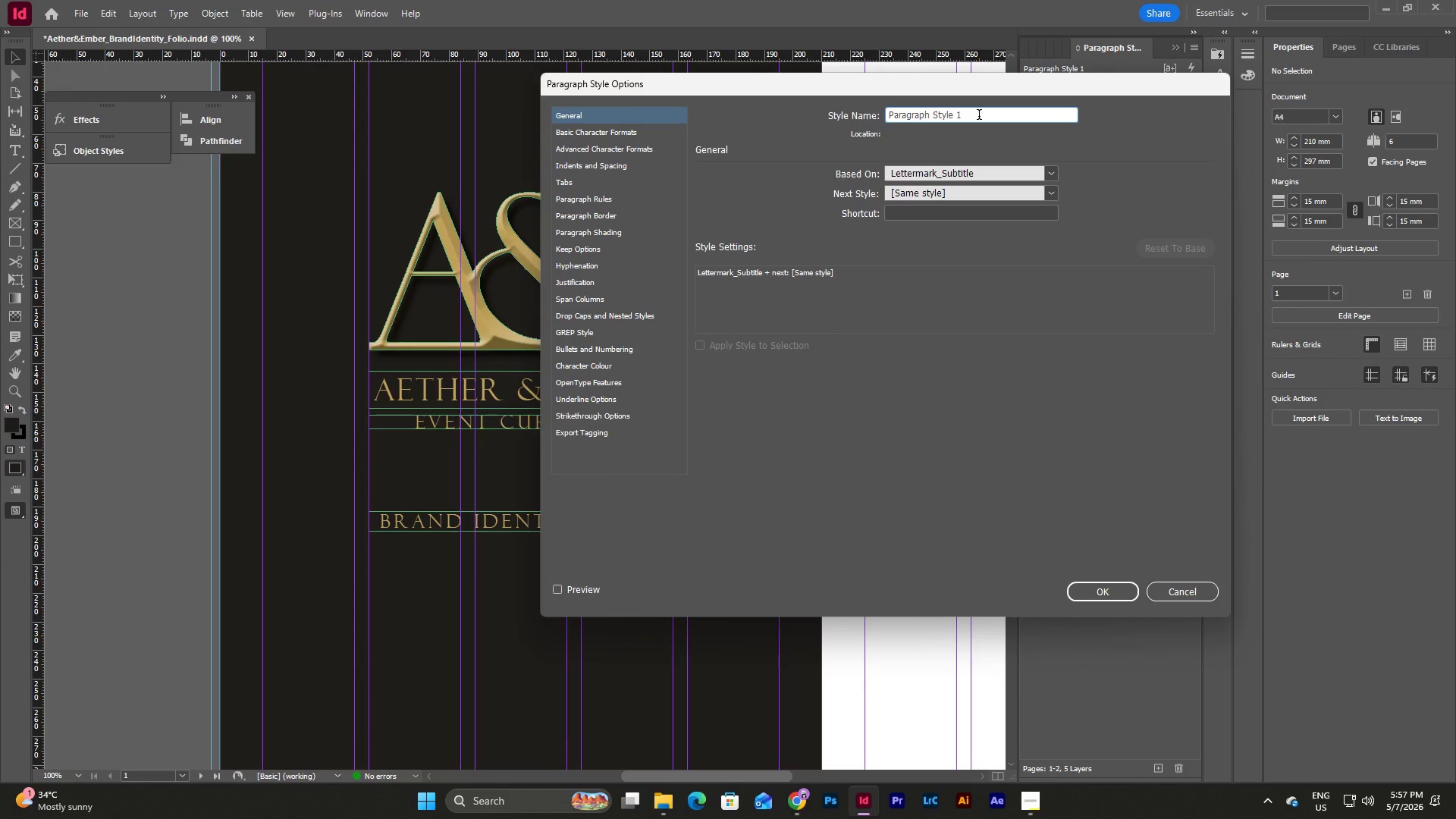 
left_click_drag(start_coordinate=[979, 116], to_coordinate=[858, 120])
 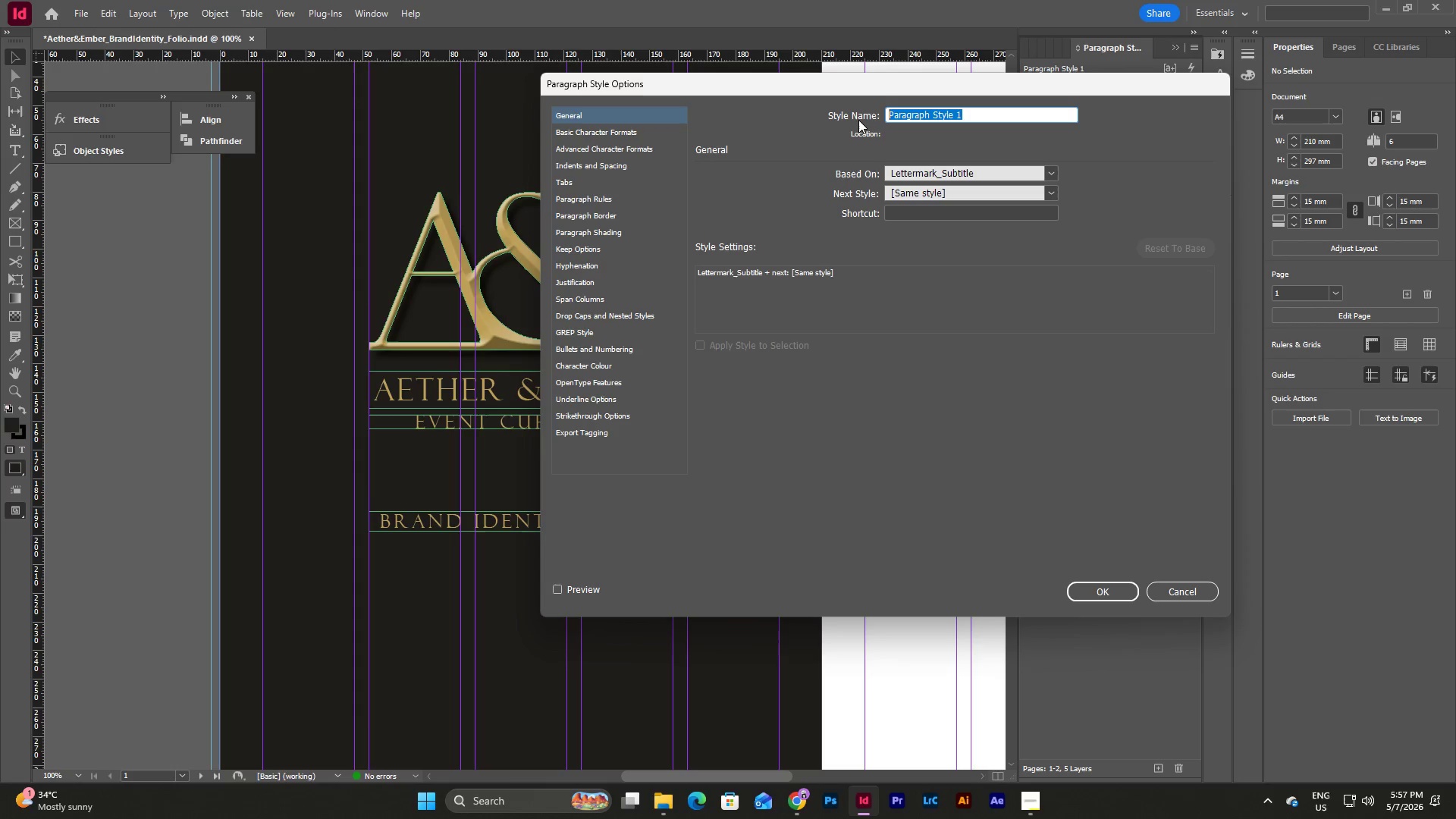 
wait(6.06)
 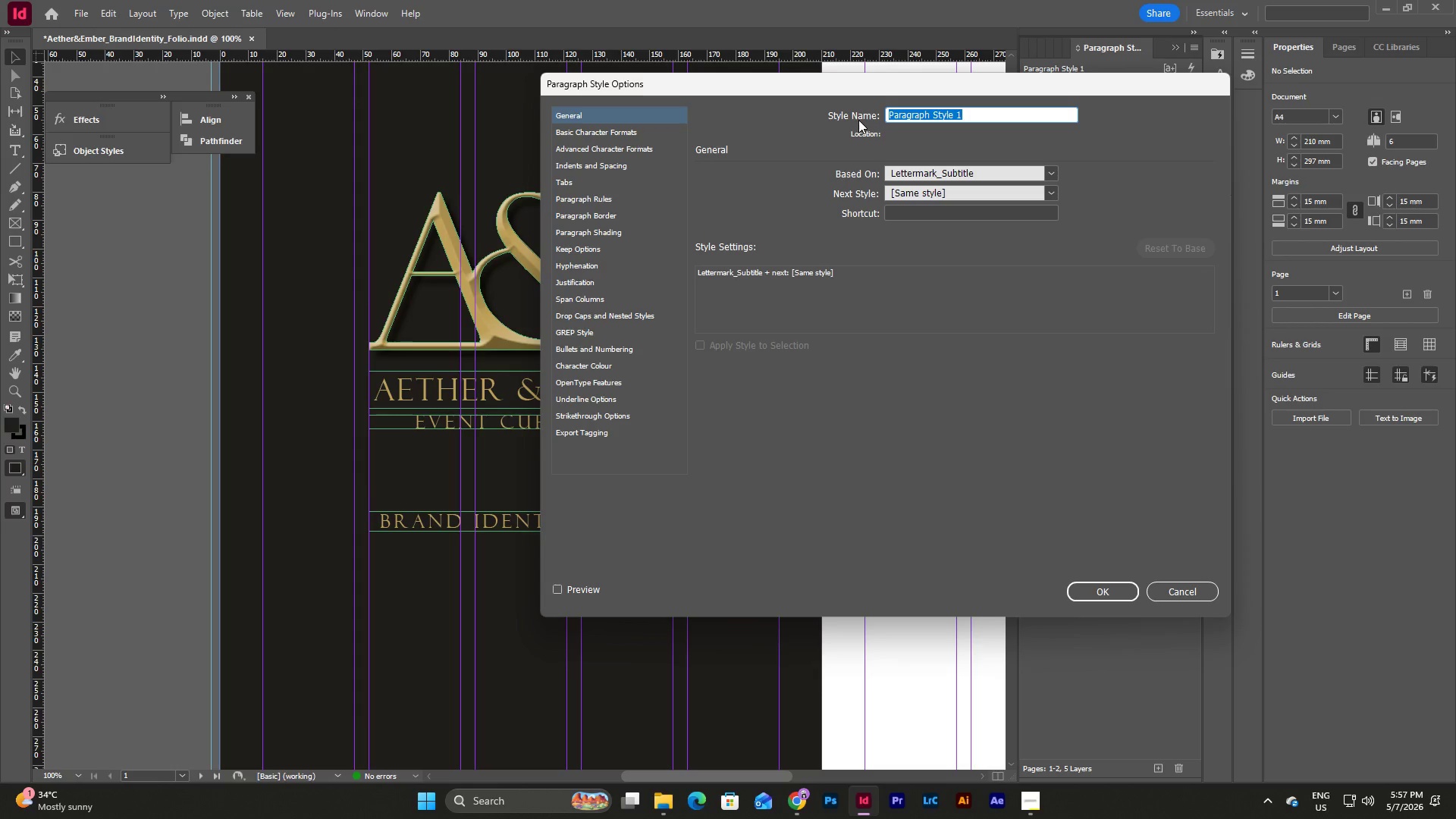 
type(Body)
key(Backspace)
key(Backspace)
key(Backspace)
key(Backspace)
key(Backspace)
 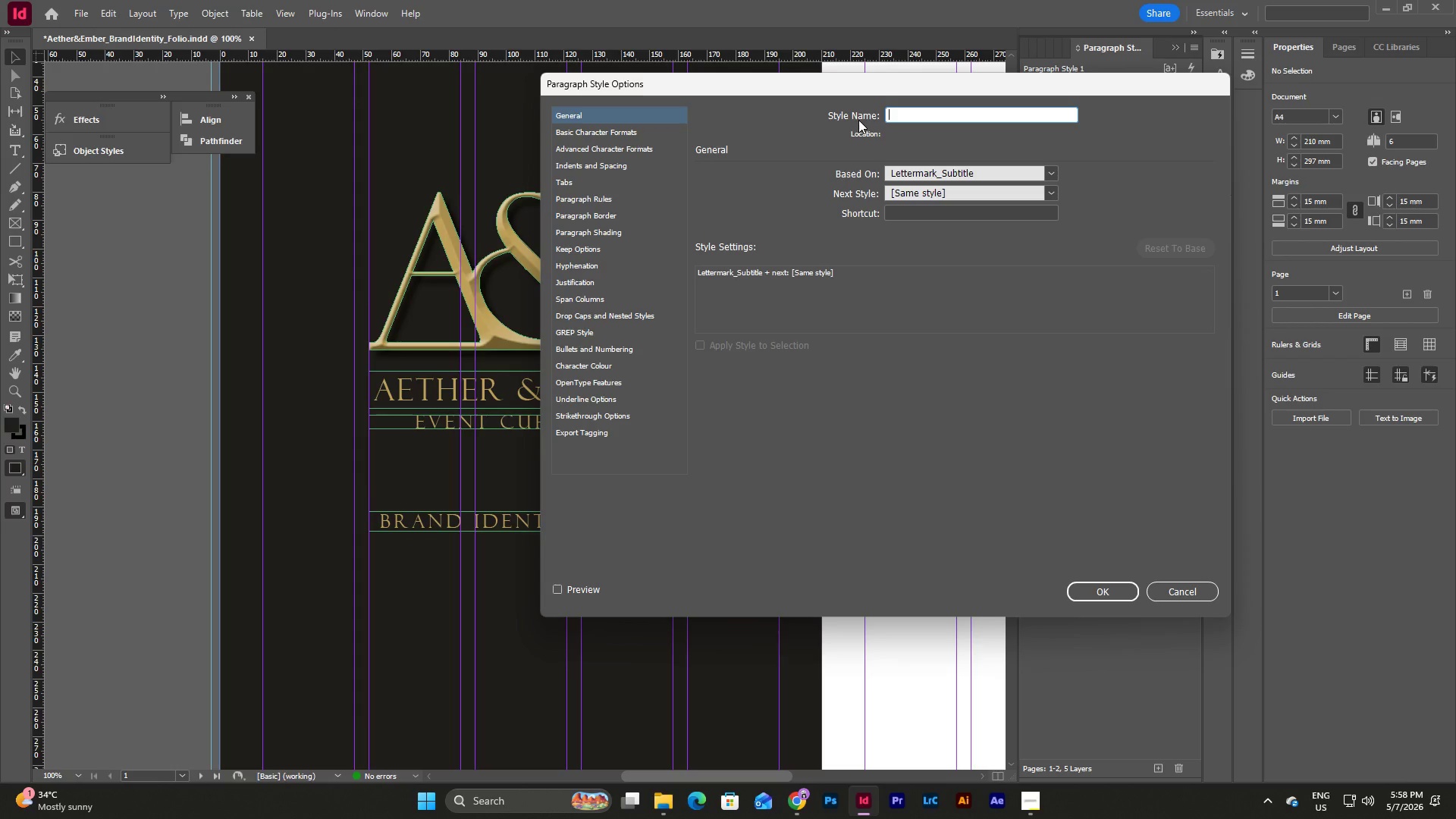 
type(Body_MaiNMa)
key(Backspace)
key(Backspace)
key(Backspace)
type(Main_Body)
 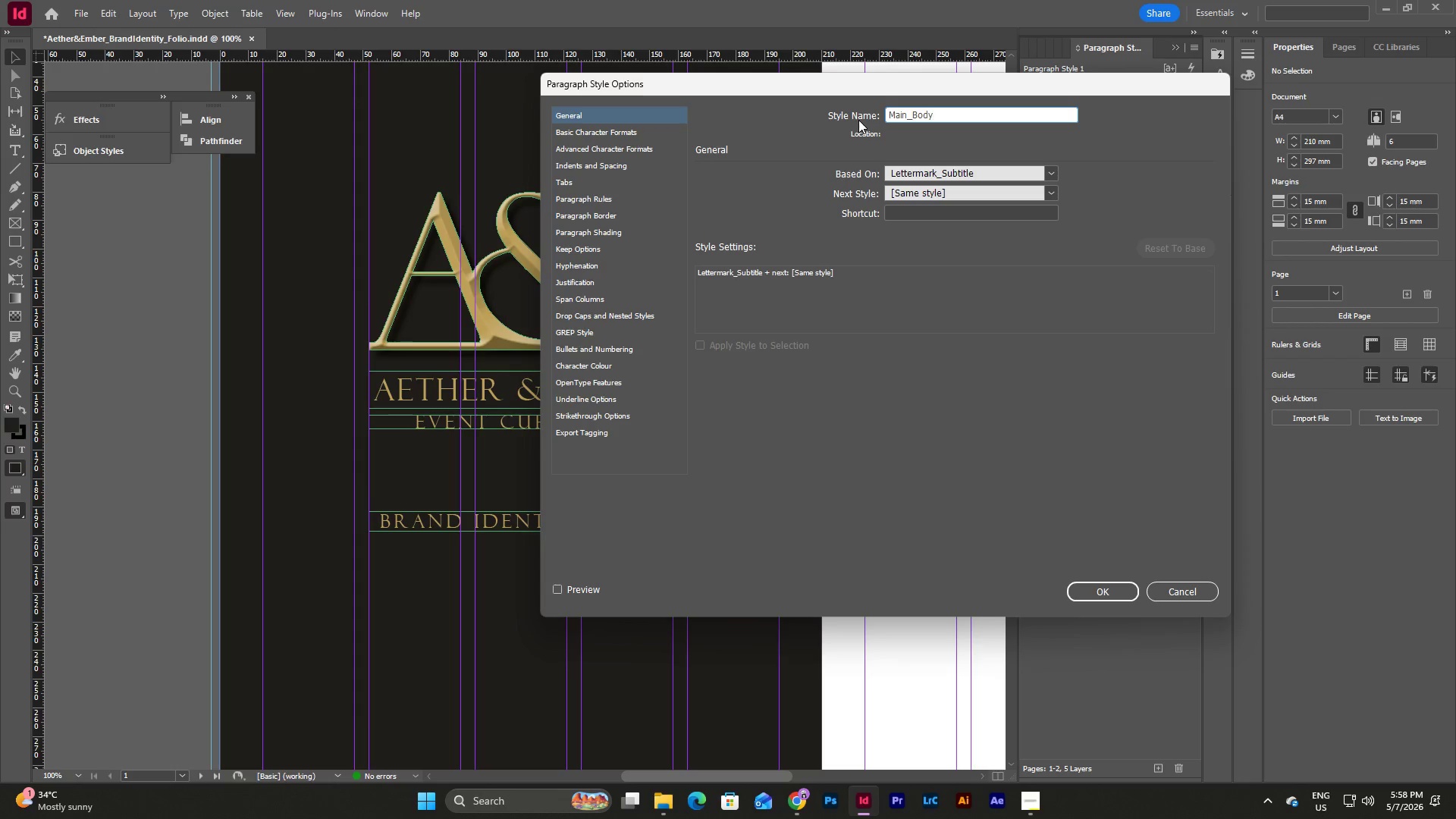 
left_click([661, 140])
 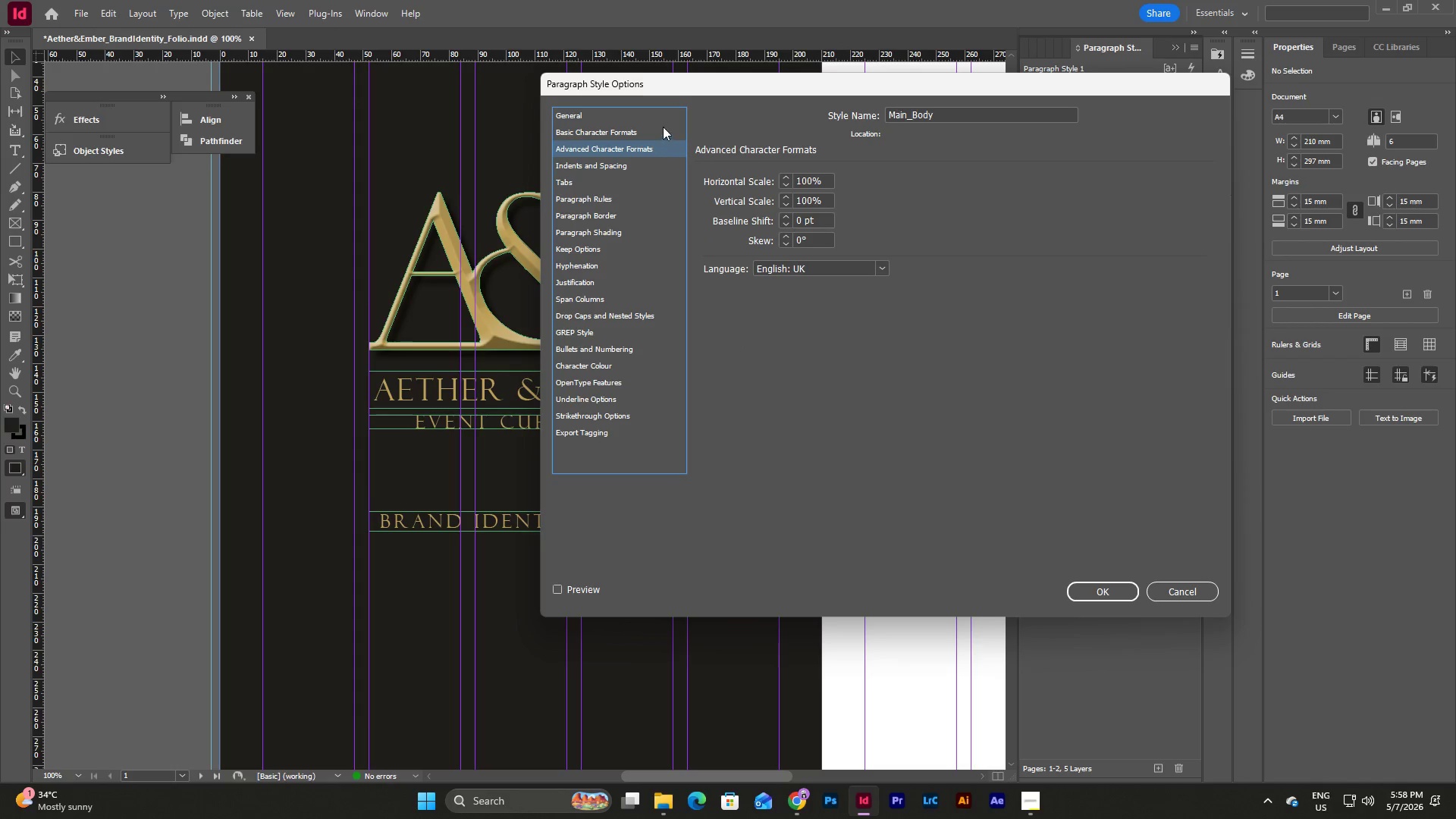 
left_click([663, 124])
 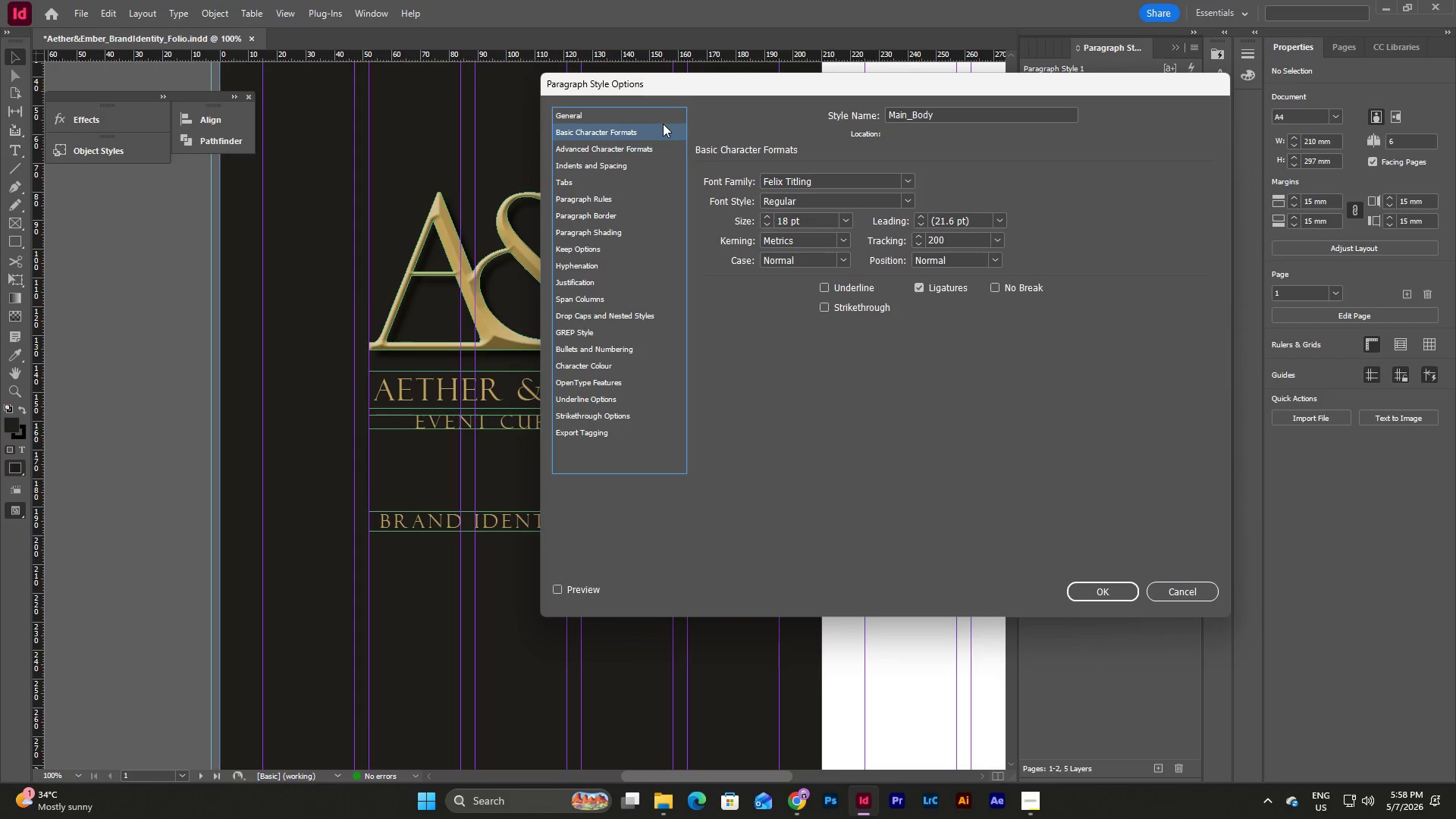 
left_click([663, 153])
 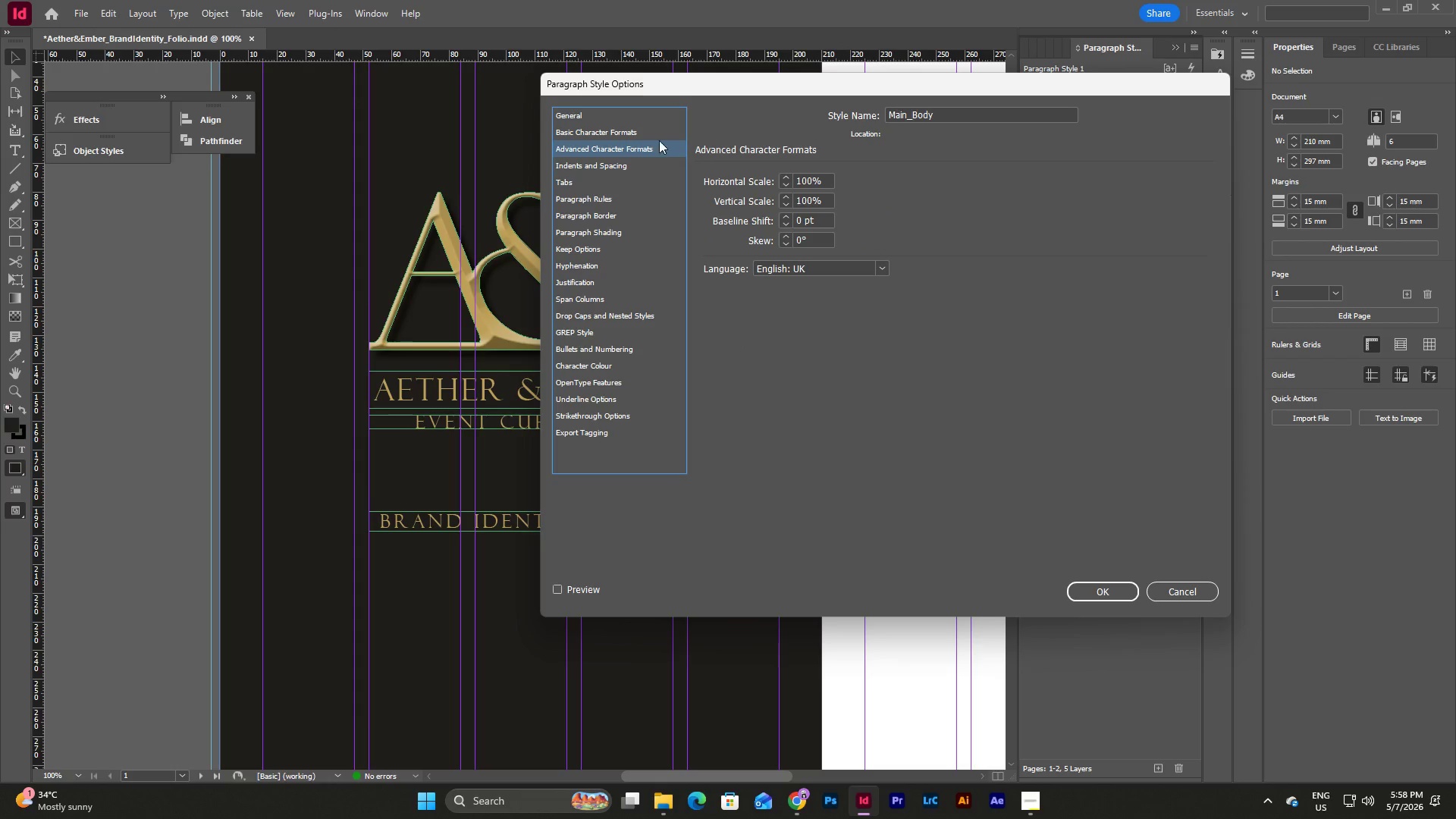 
left_click([653, 130])
 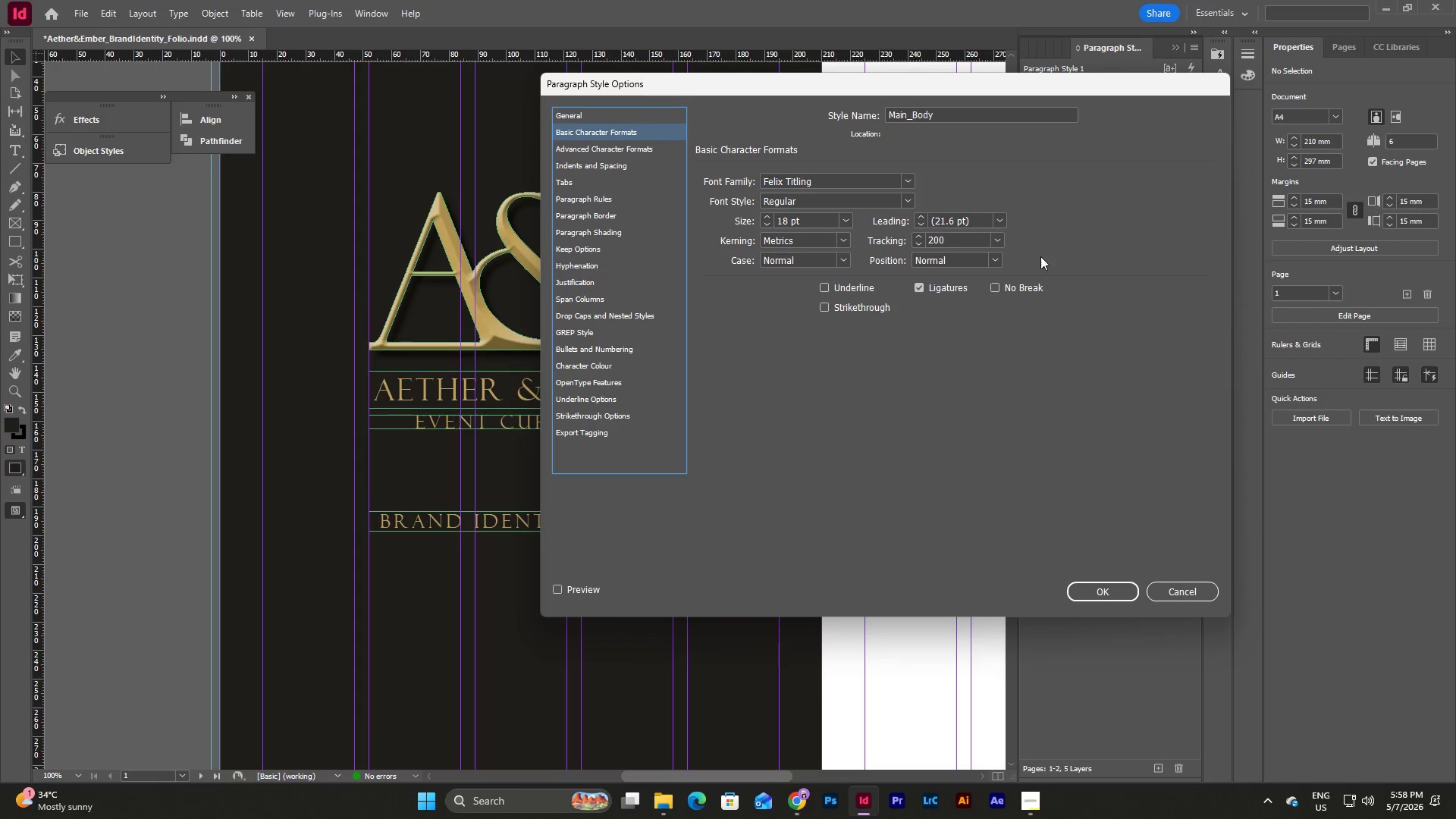 
mouse_move([998, 263])
 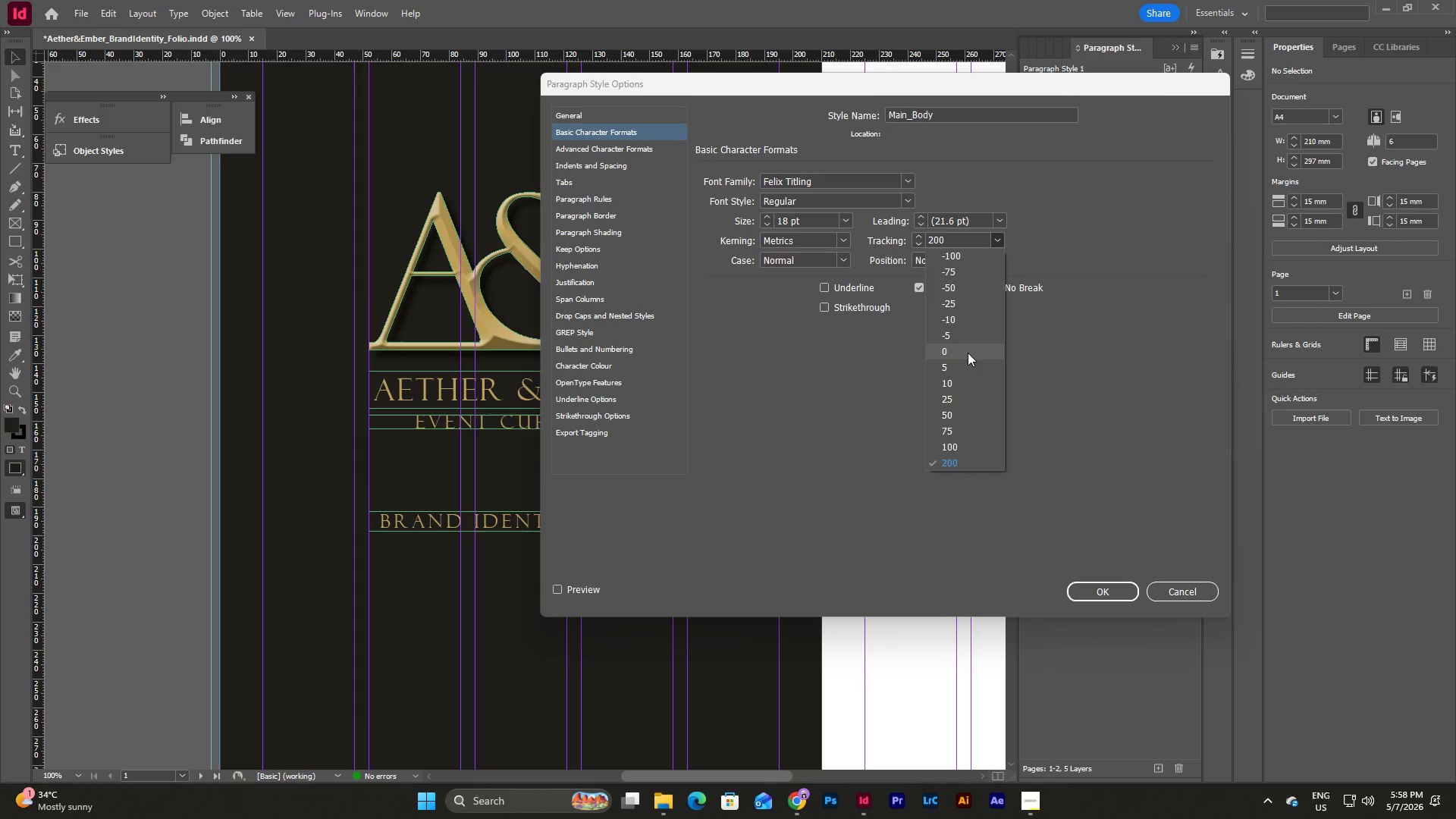 
left_click([968, 353])
 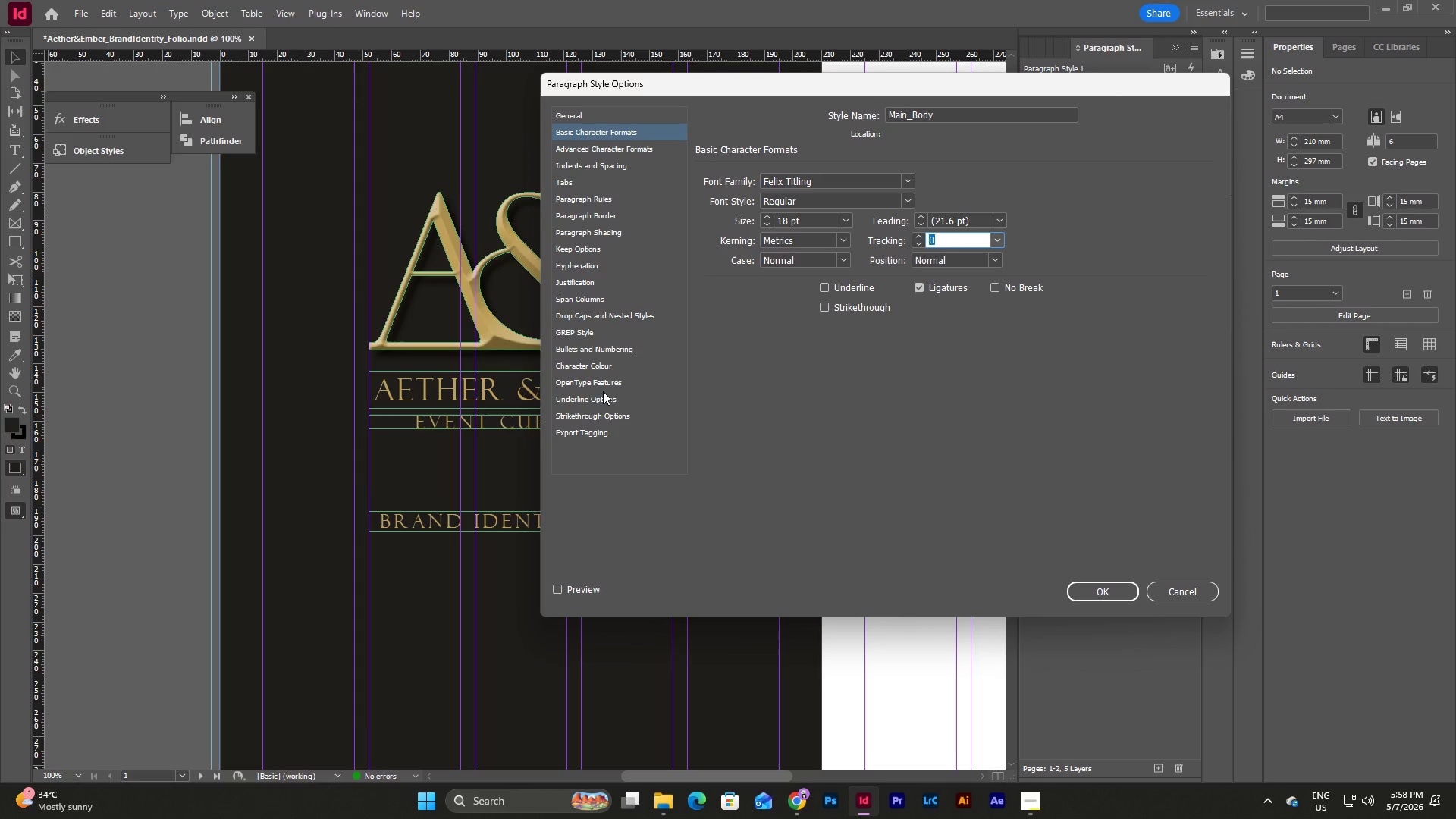 
left_click([603, 366])
 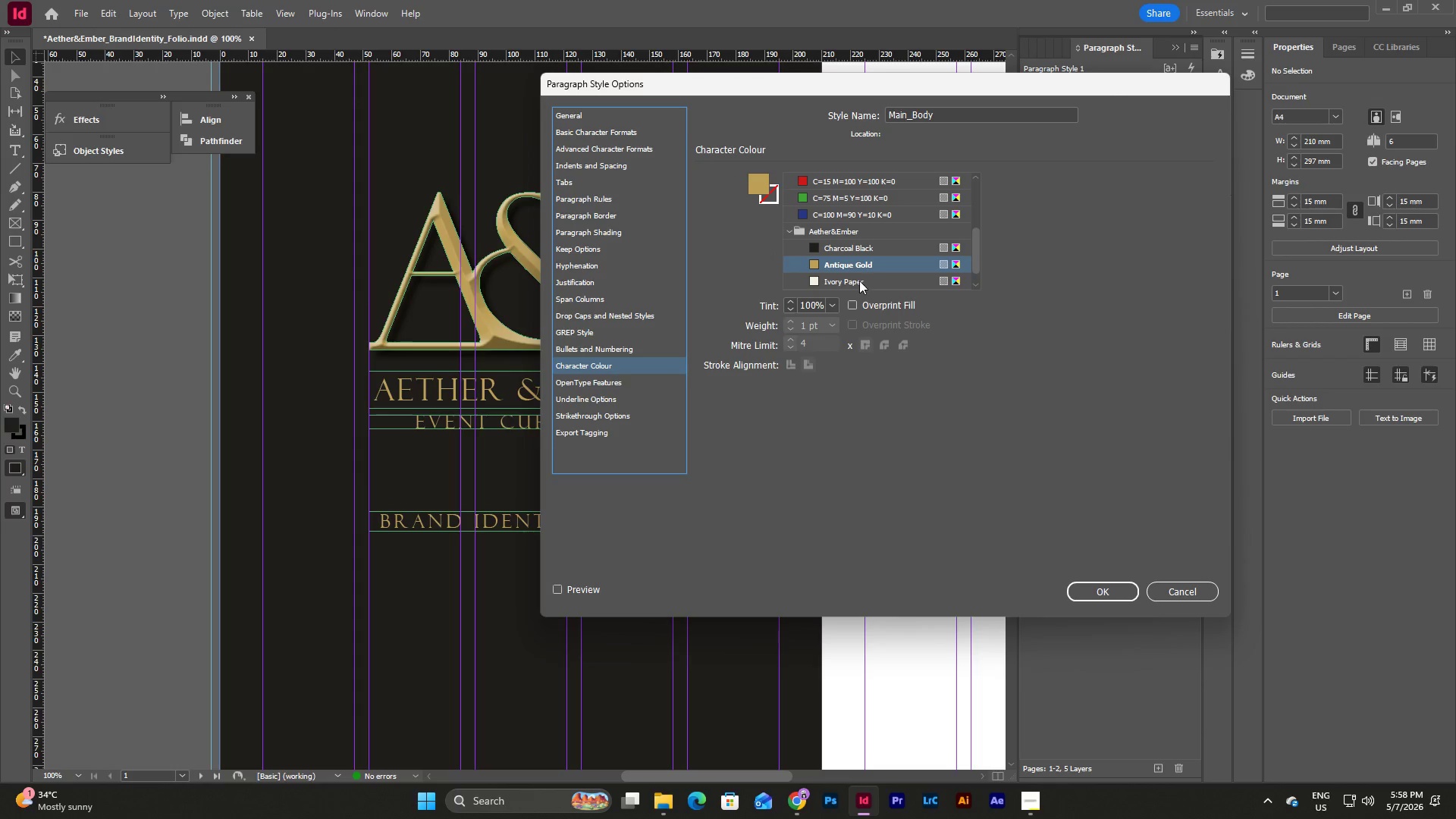 
left_click([859, 281])
 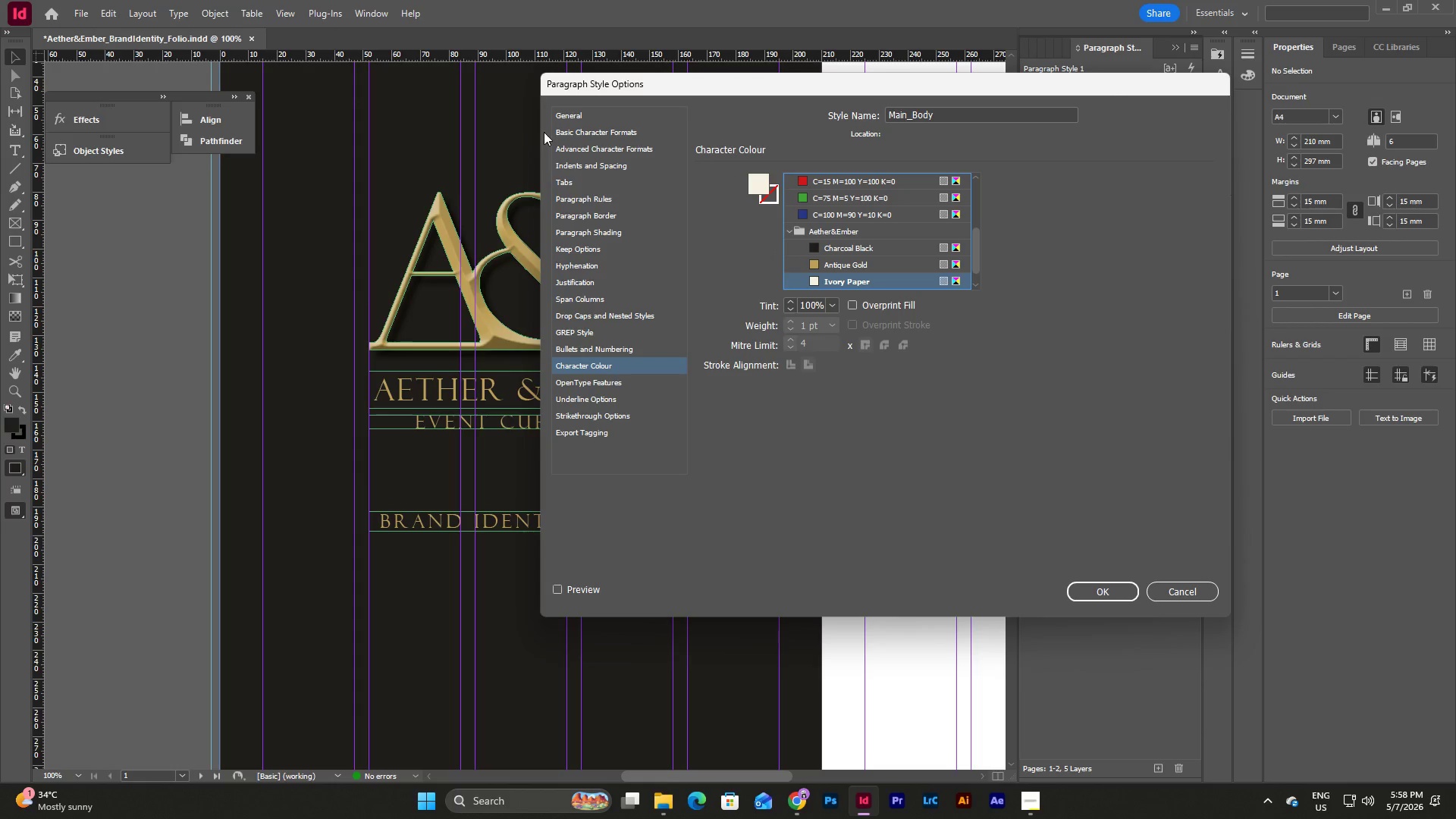 
left_click([592, 130])
 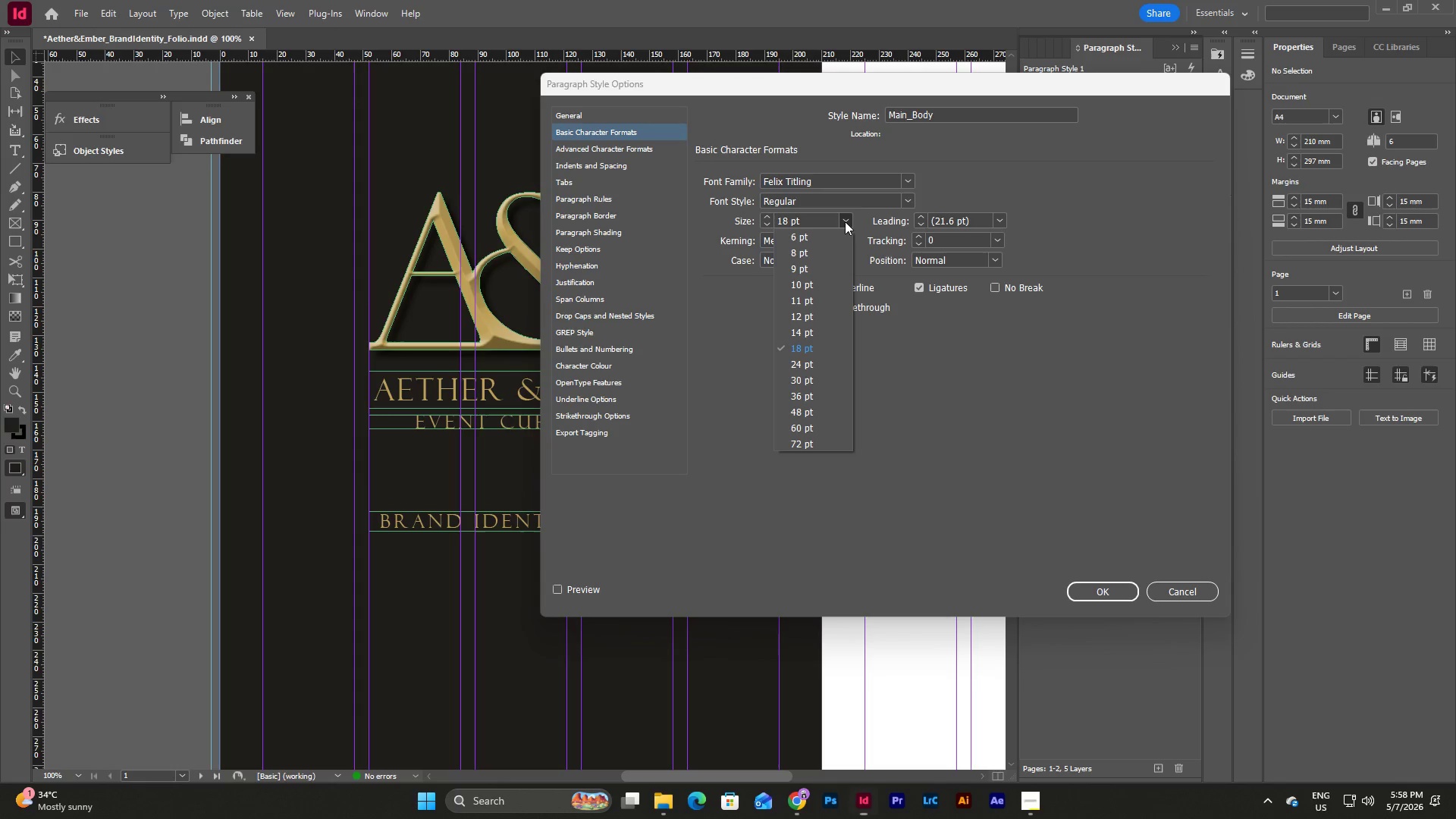 
left_click([813, 327])
 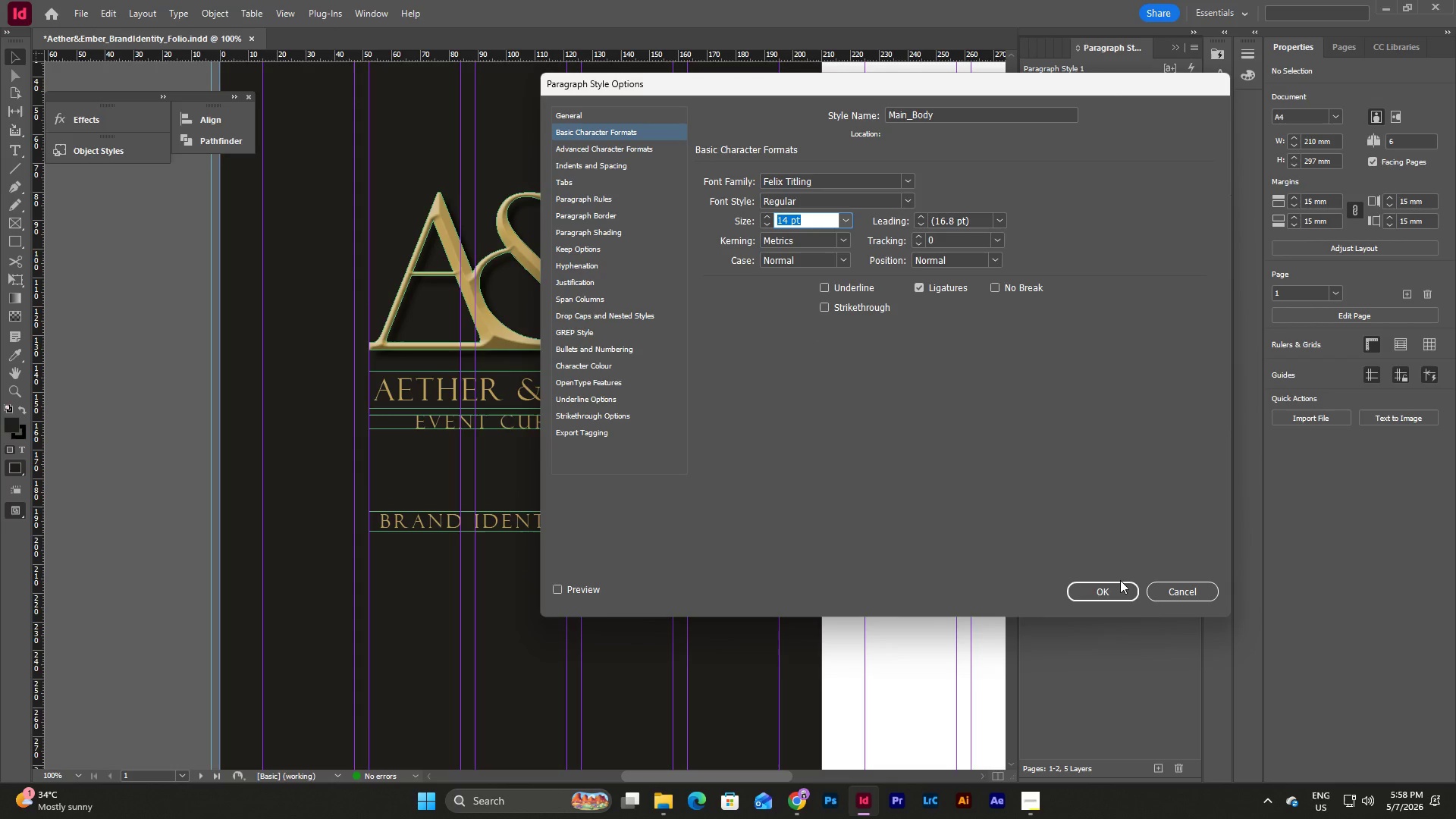 
double_click([1118, 588])
 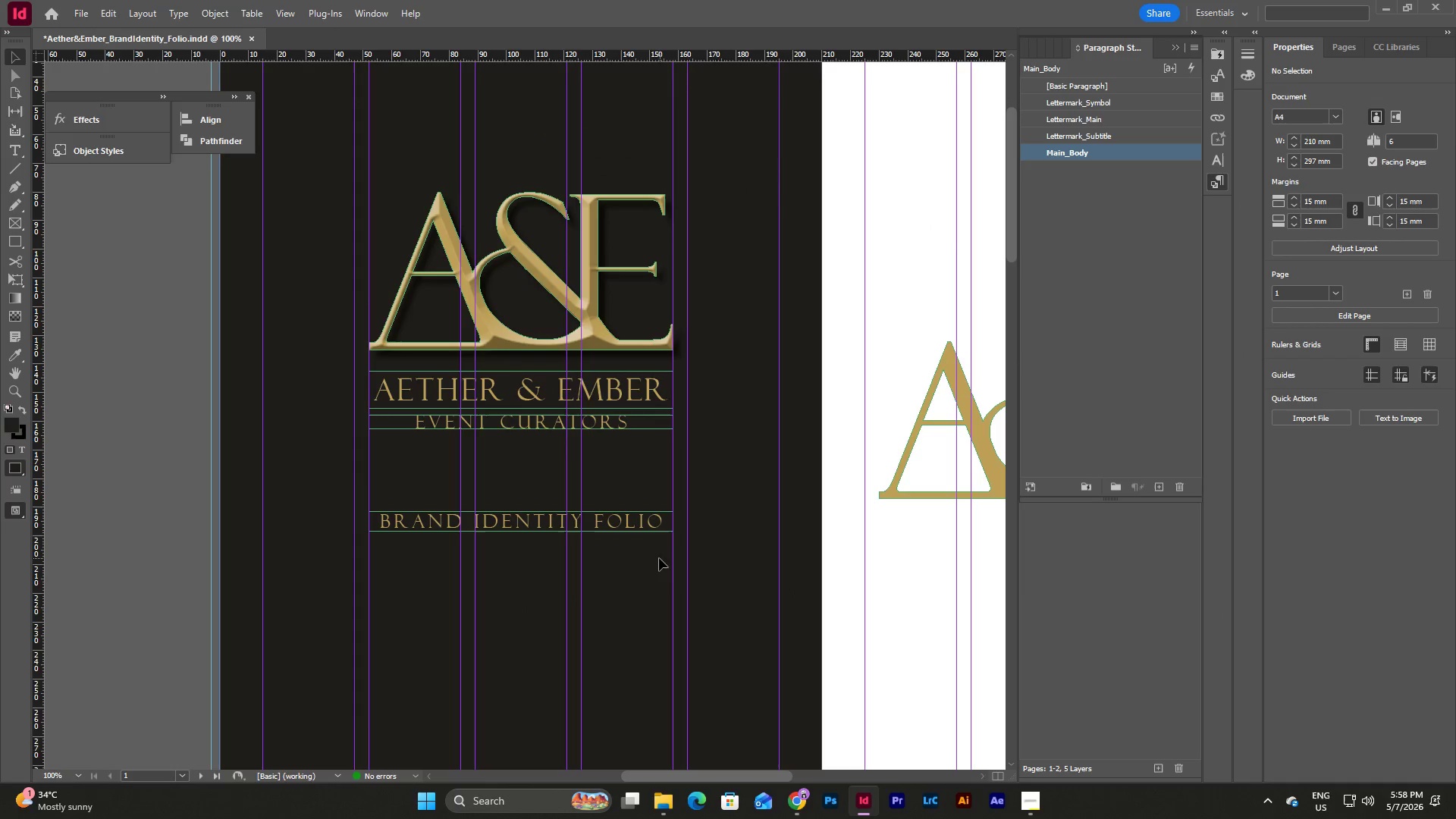 
double_click([657, 519])
 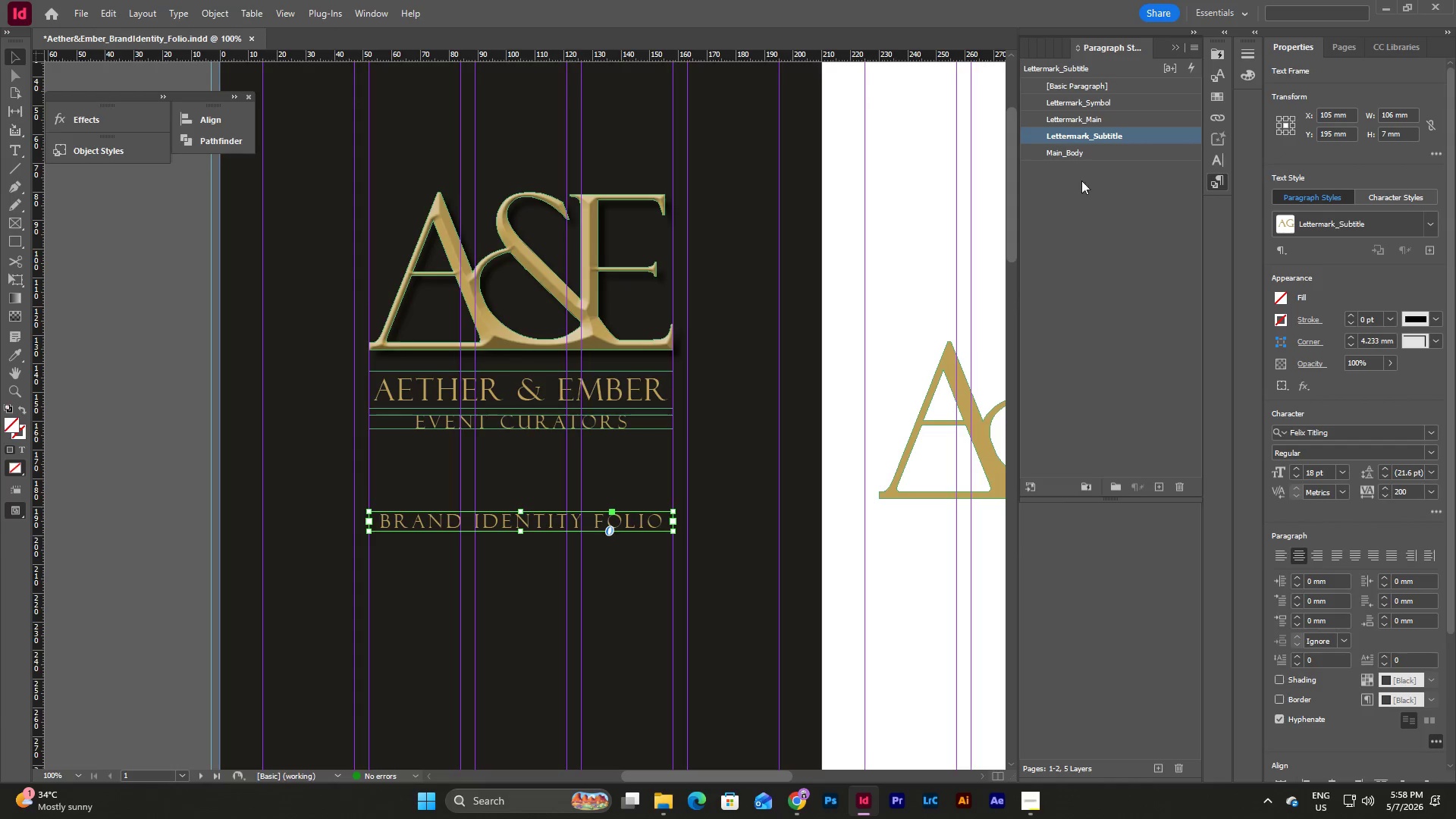 
left_click([1108, 149])
 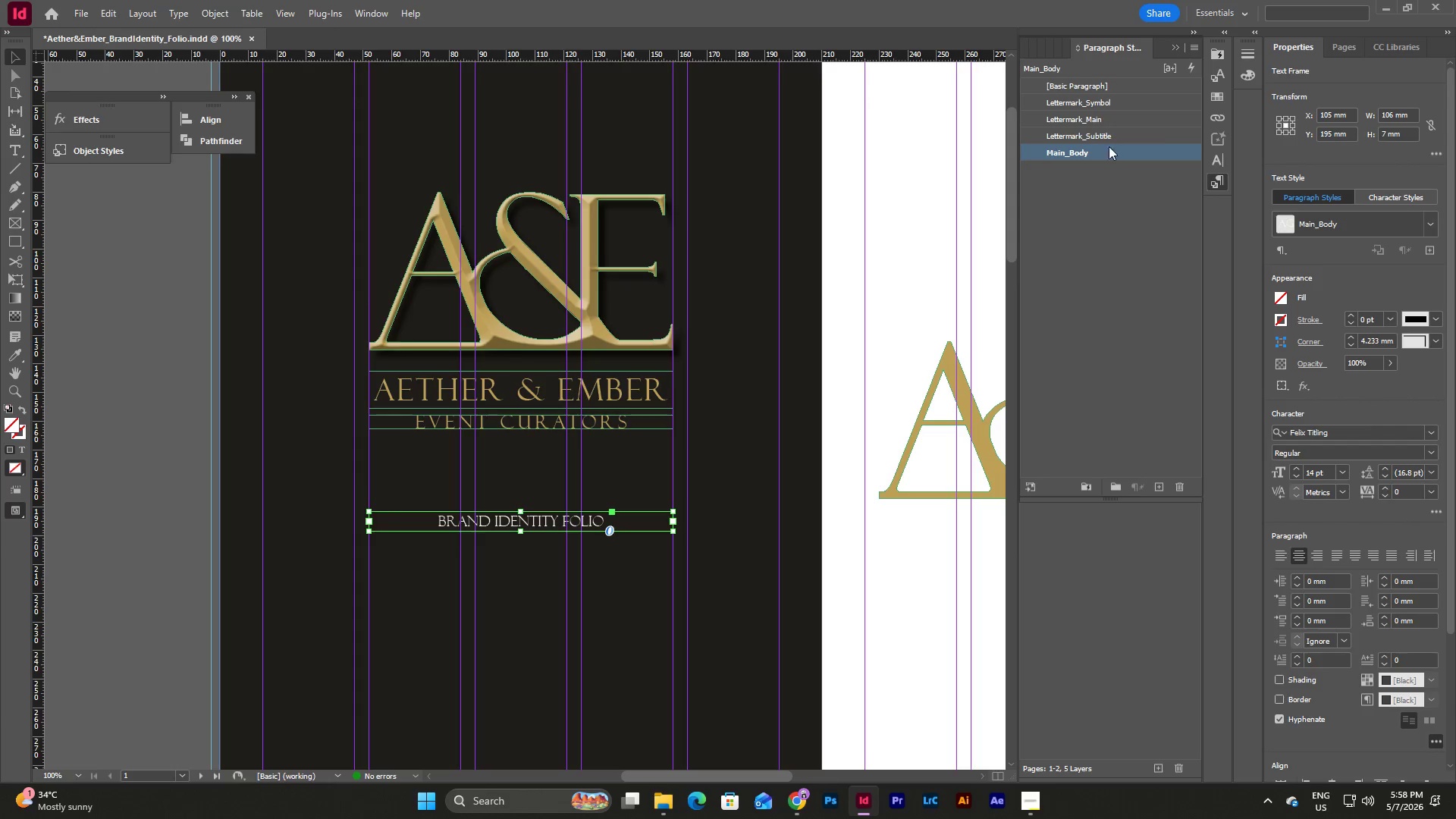 
double_click([1118, 115])
 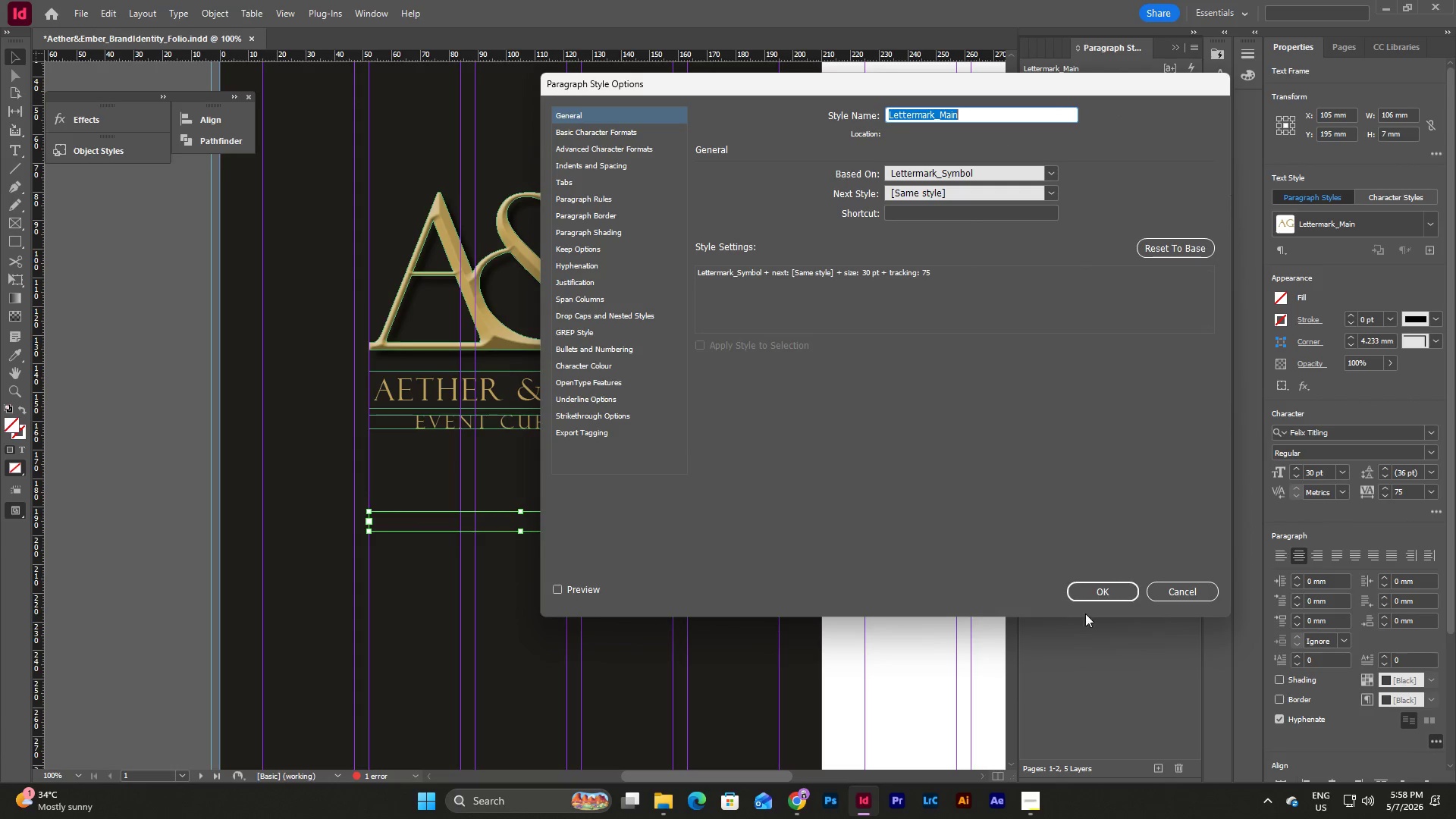 
left_click([1166, 592])
 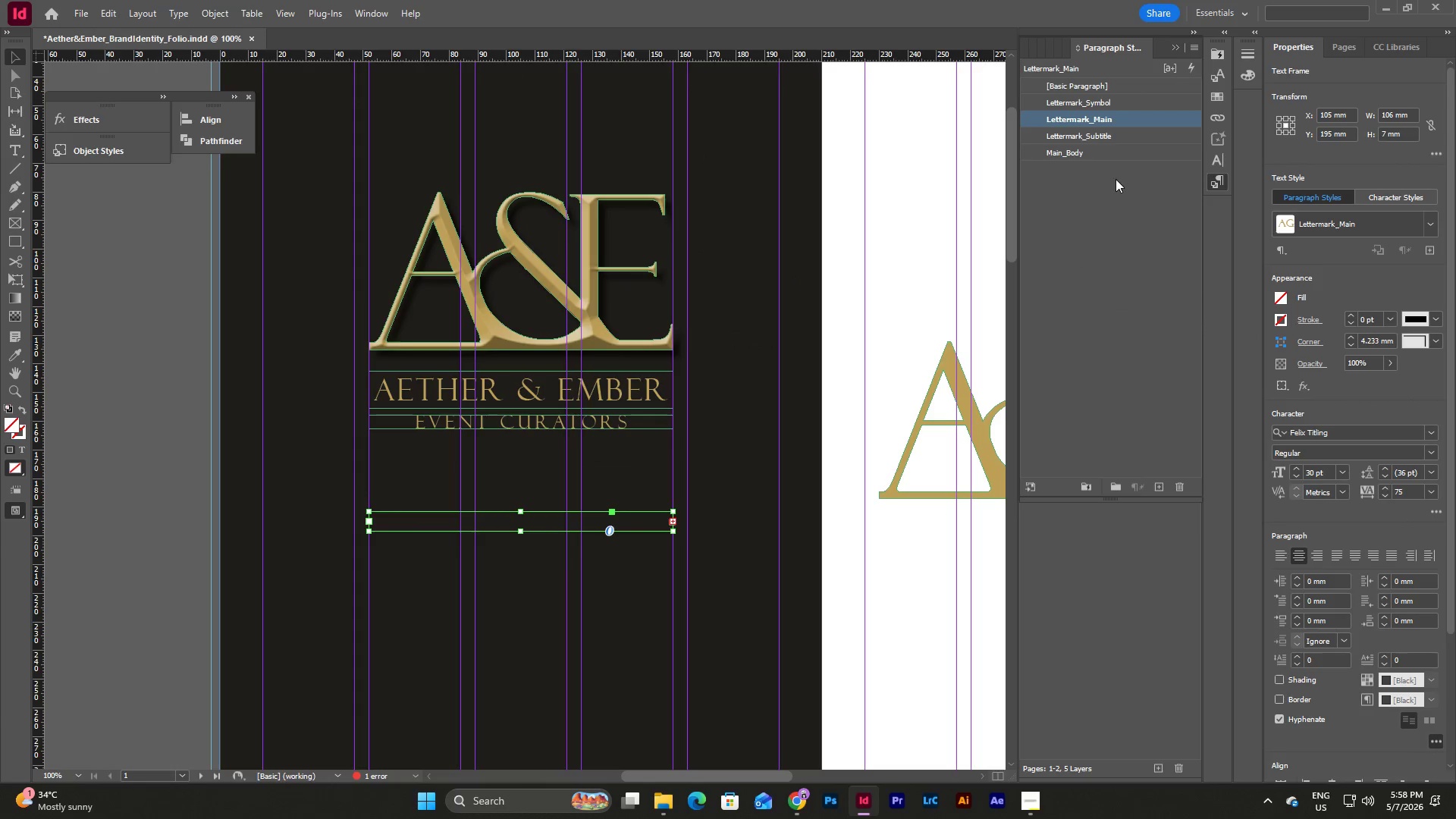 
left_click([1111, 160])
 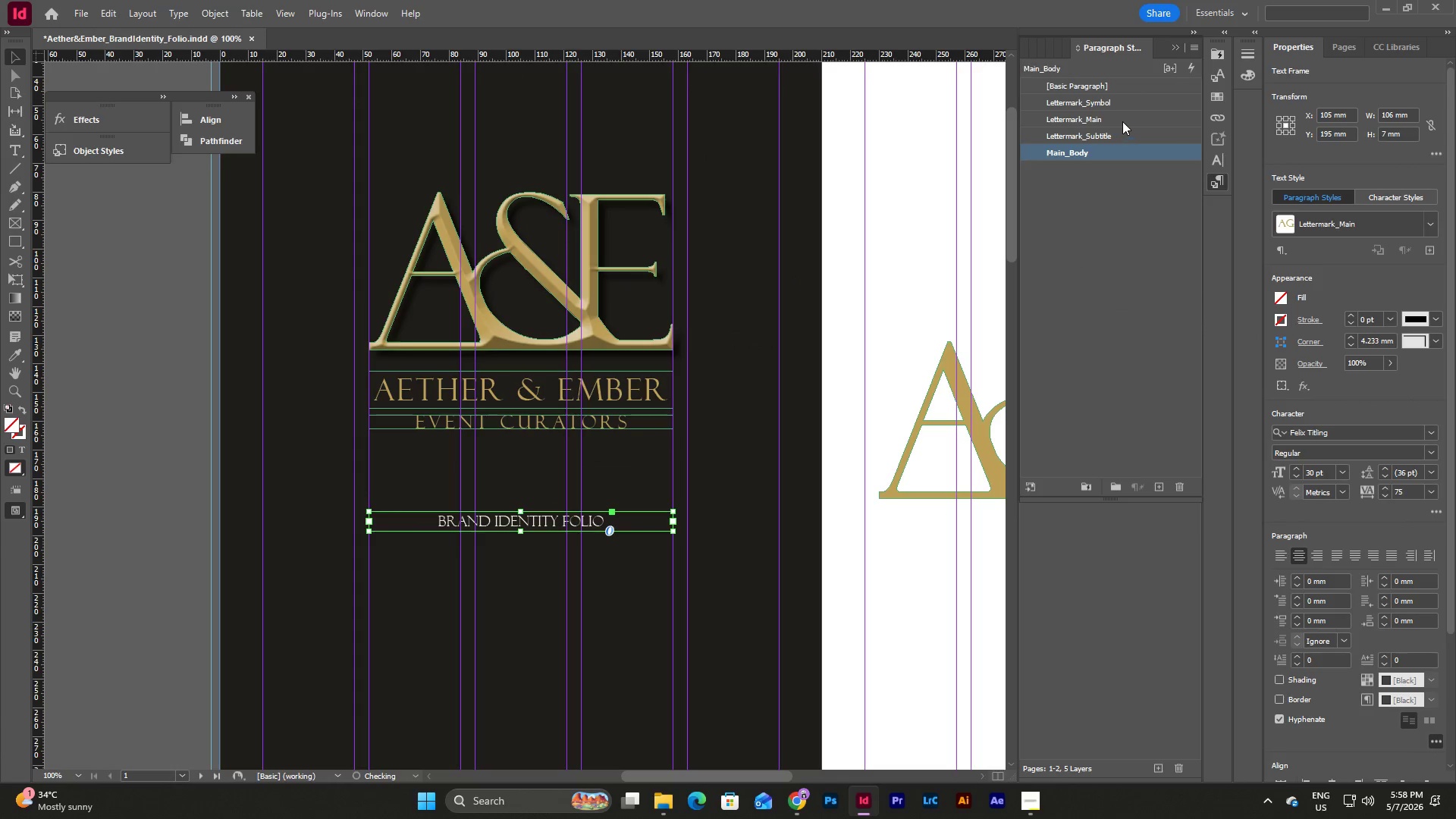 
right_click([1125, 113])
 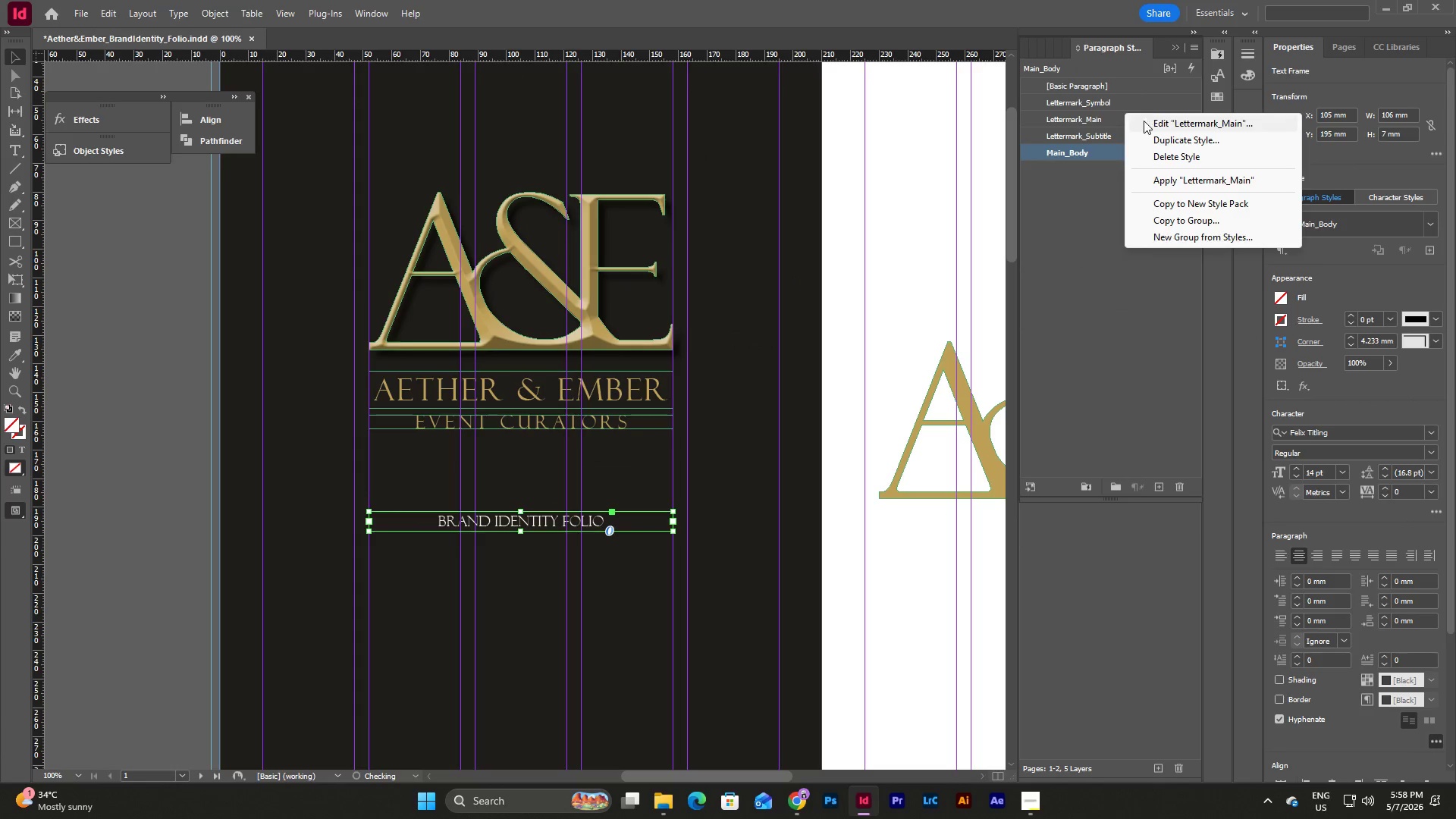 
left_click([1150, 123])
 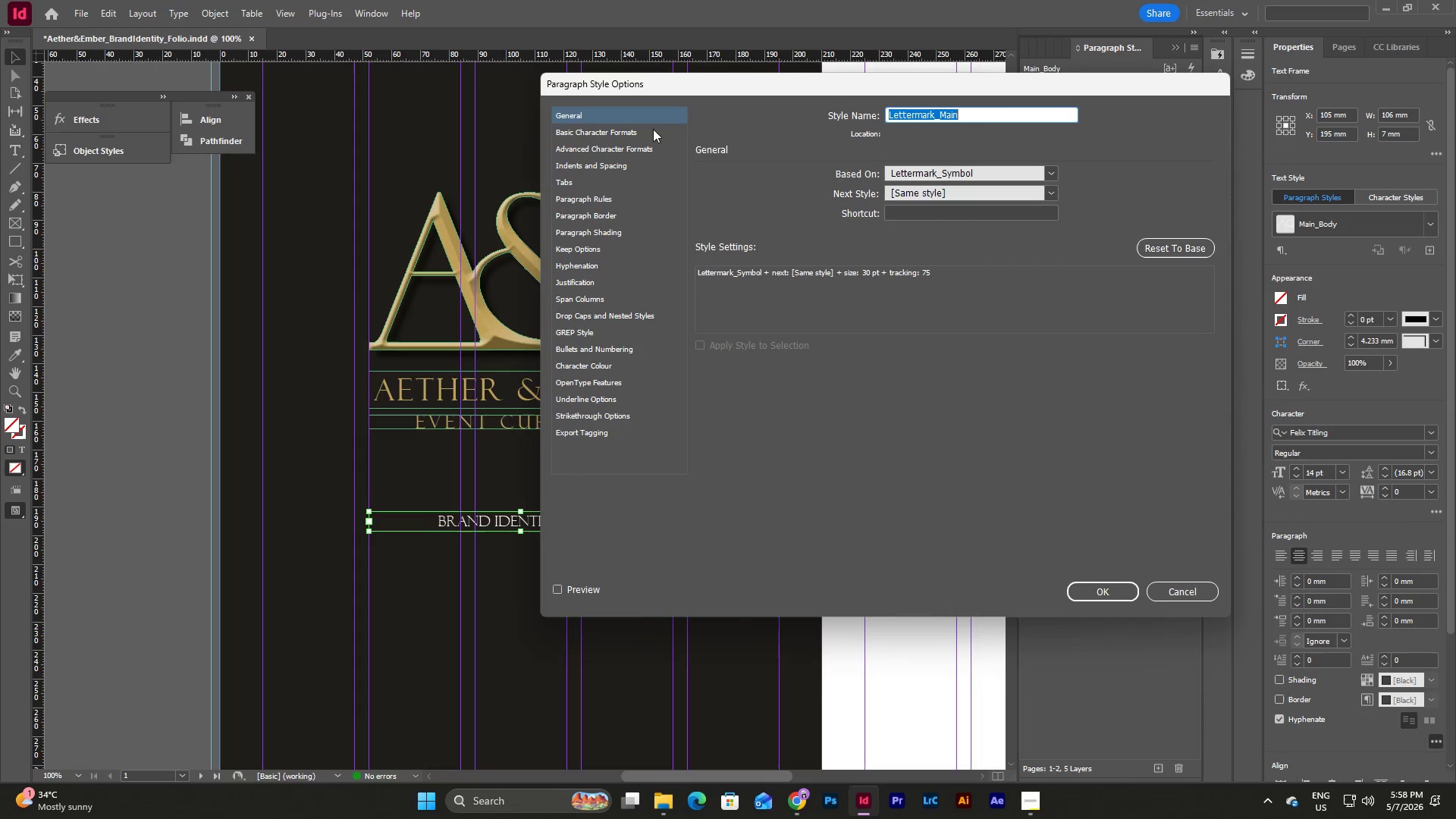 
left_click([981, 118])
 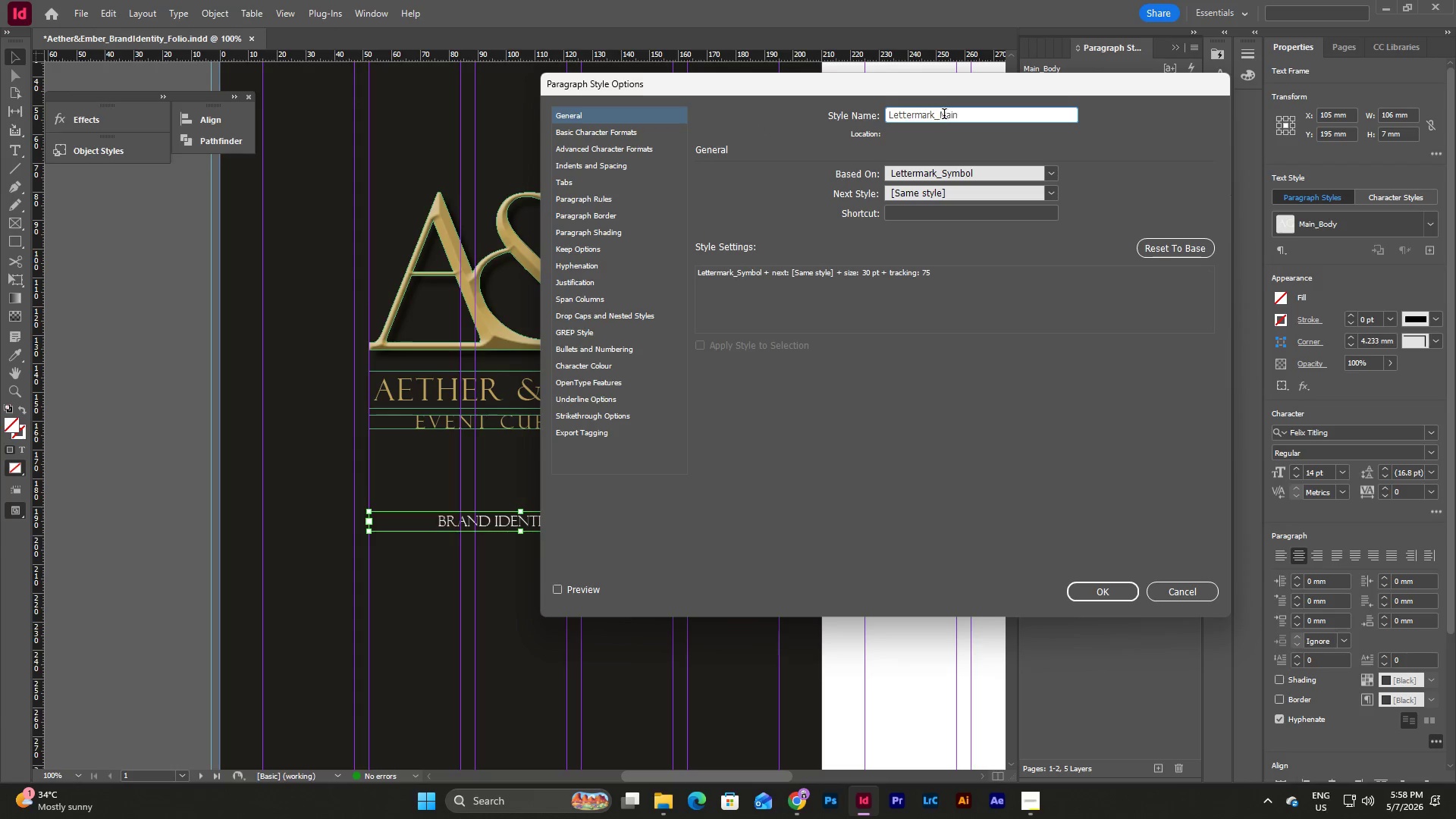 
left_click_drag(start_coordinate=[943, 115], to_coordinate=[984, 124])
 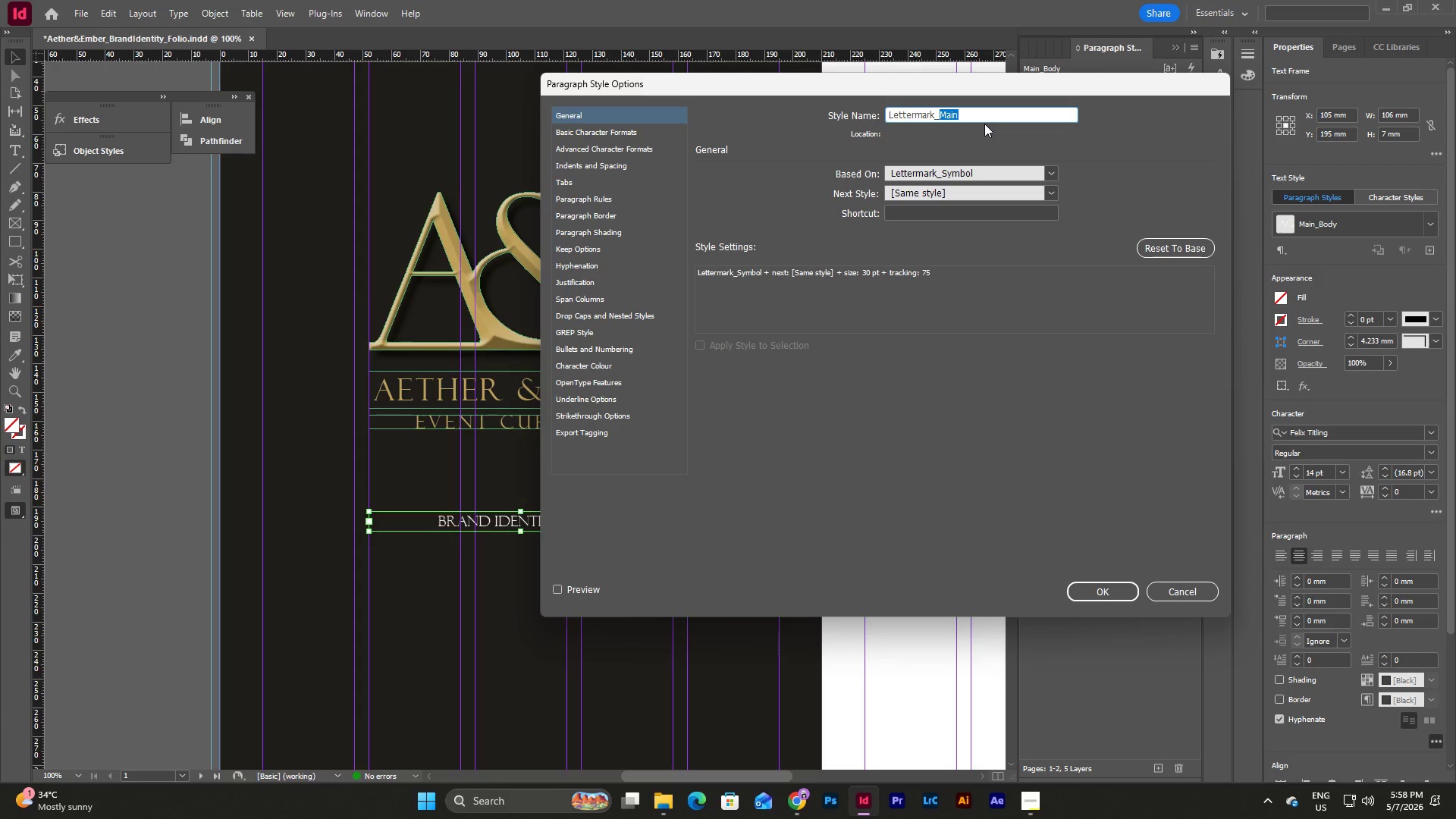 
type(Header)
 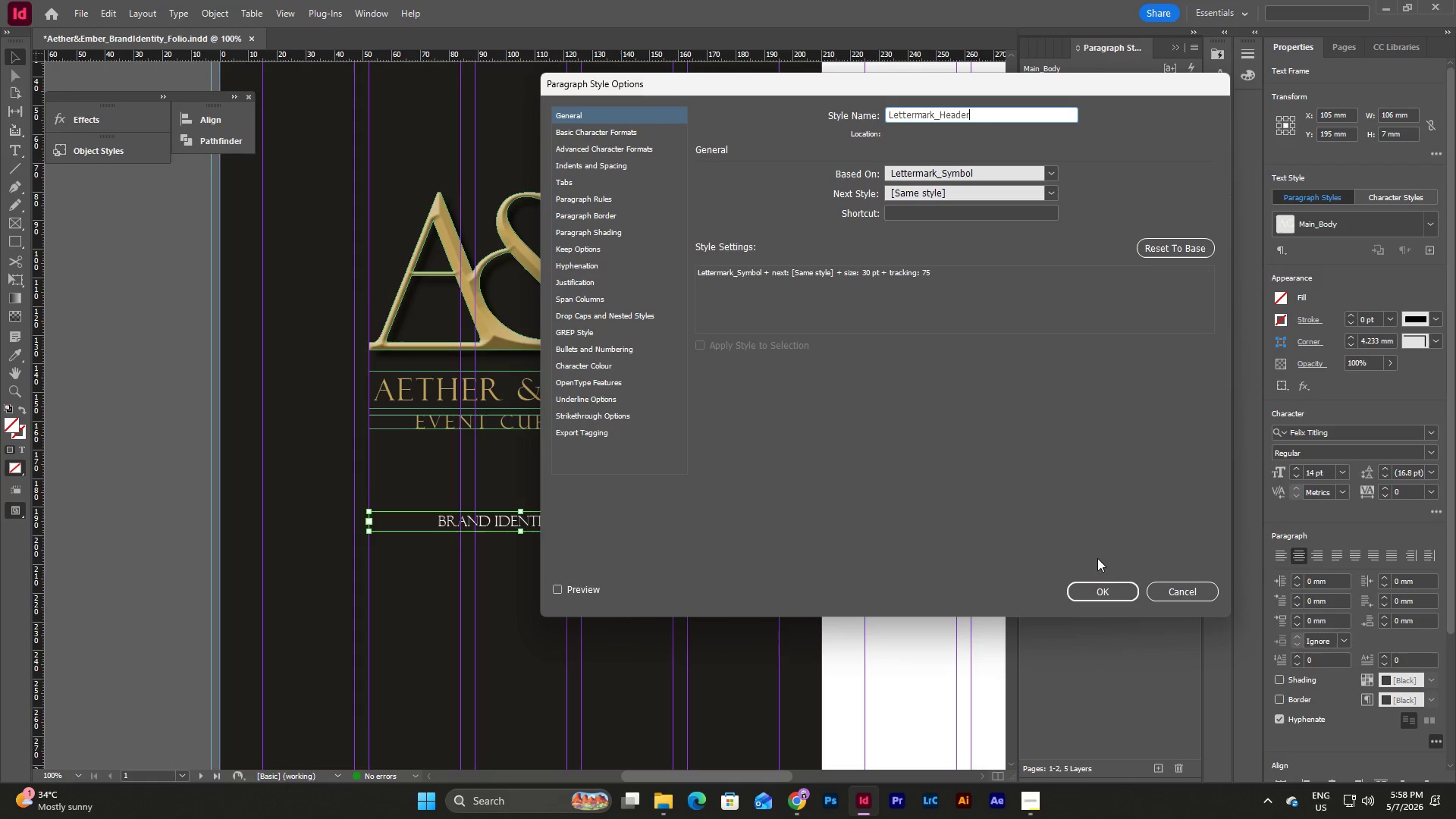 
left_click([1106, 594])
 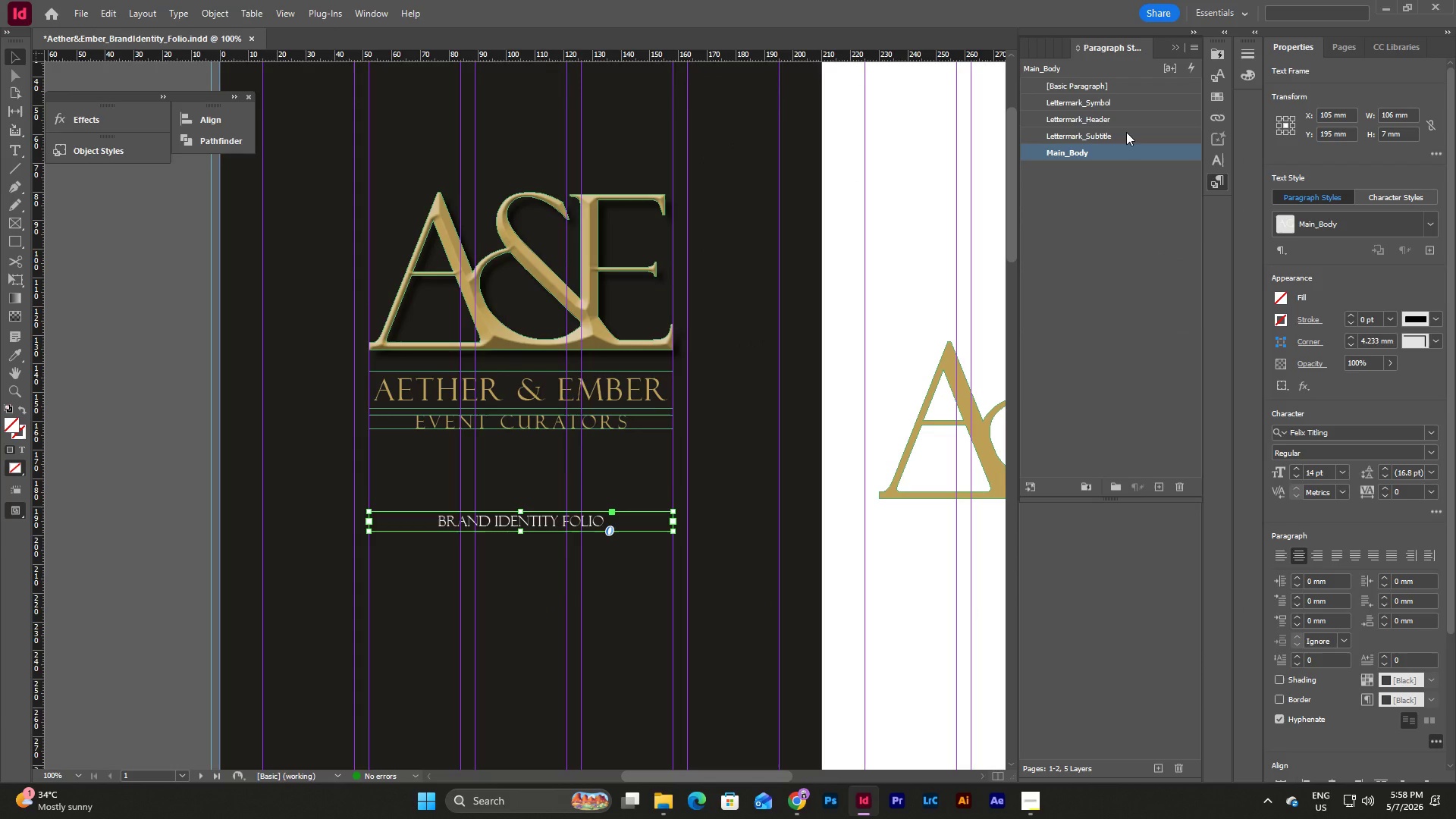 
right_click([1126, 132])
 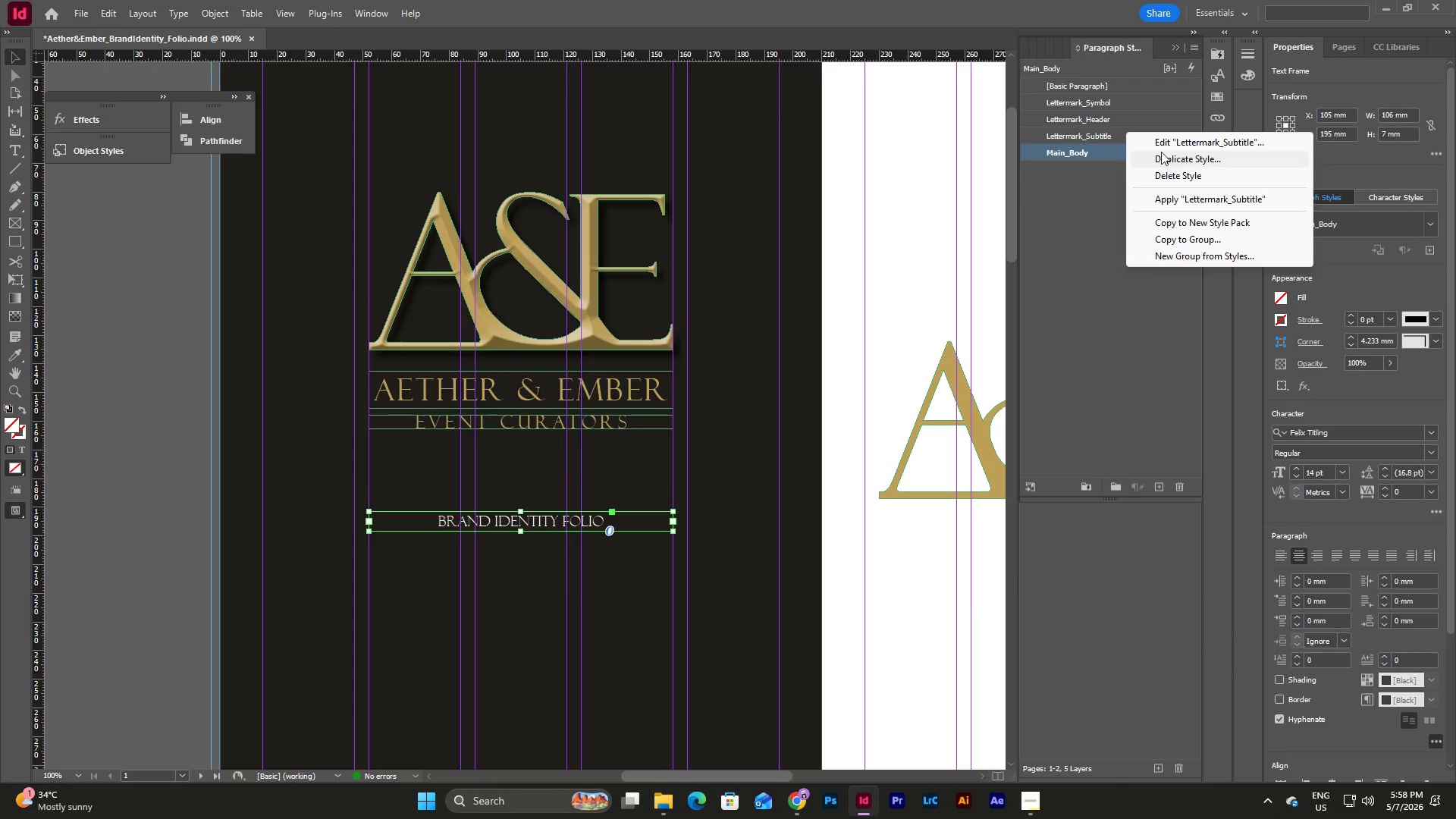 
left_click([1167, 145])
 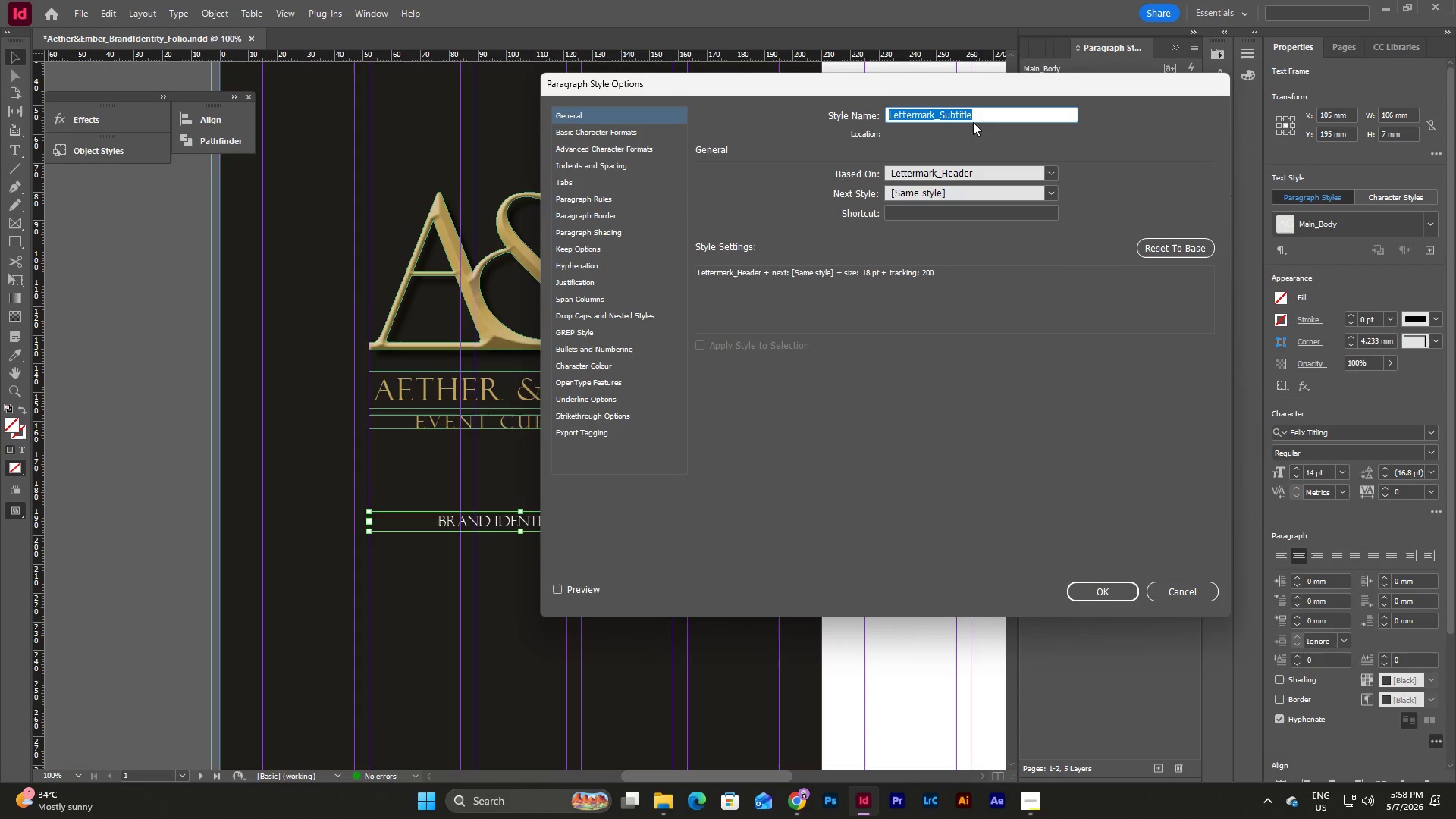 
double_click([955, 111])
 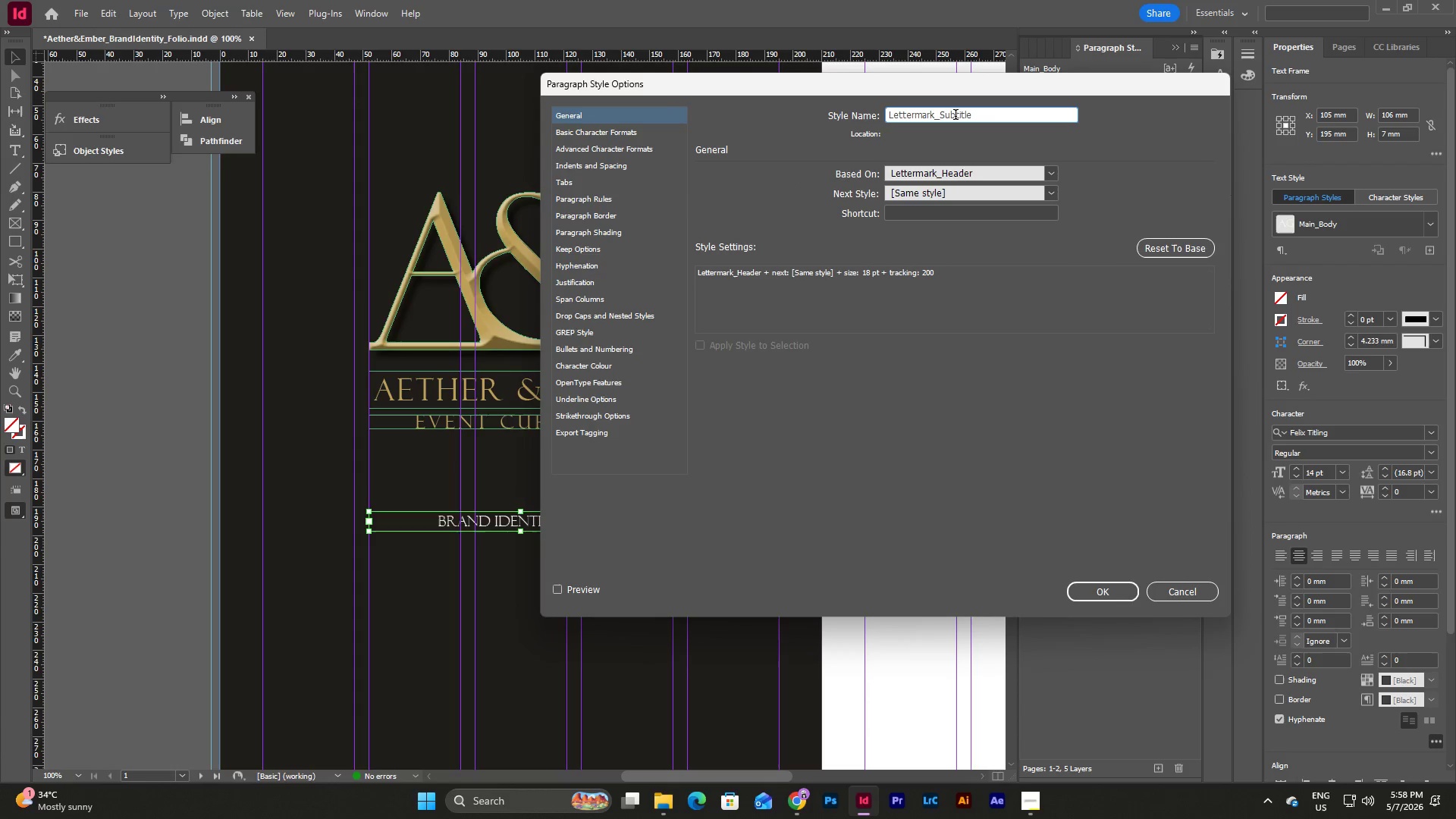 
left_click_drag(start_coordinate=[956, 116], to_coordinate=[996, 118])
 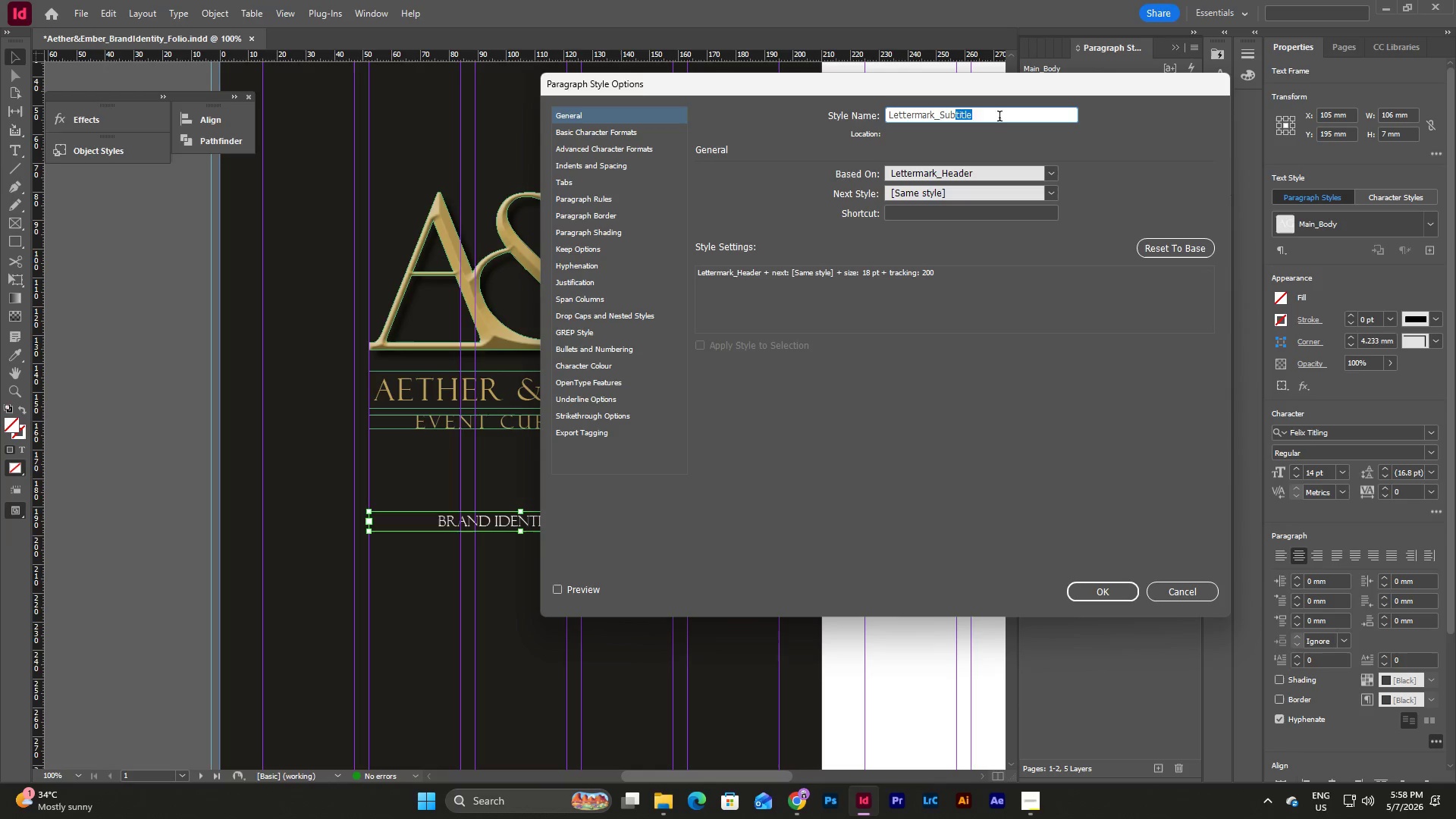 
type(header)
 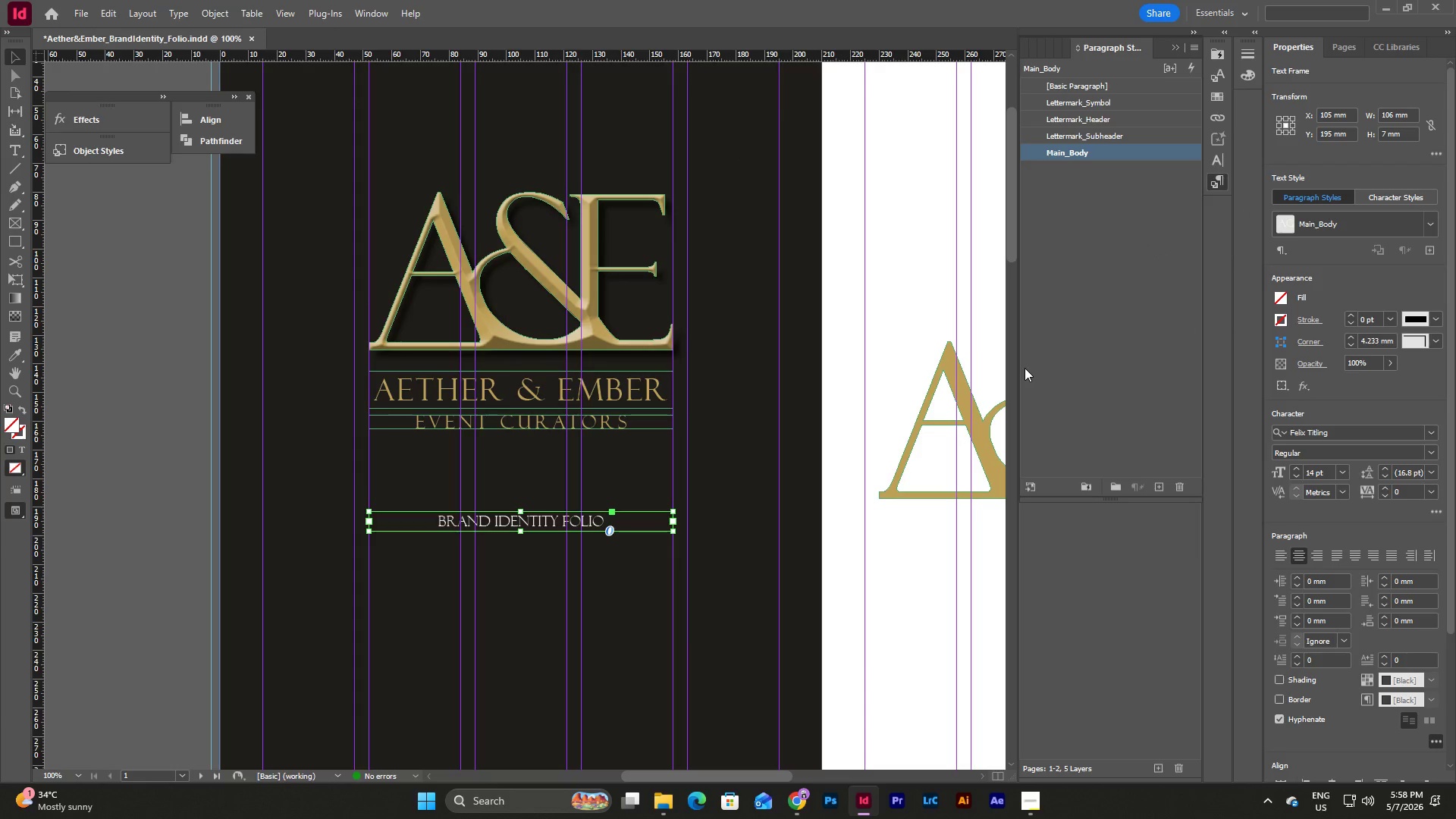 
left_click([607, 576])
 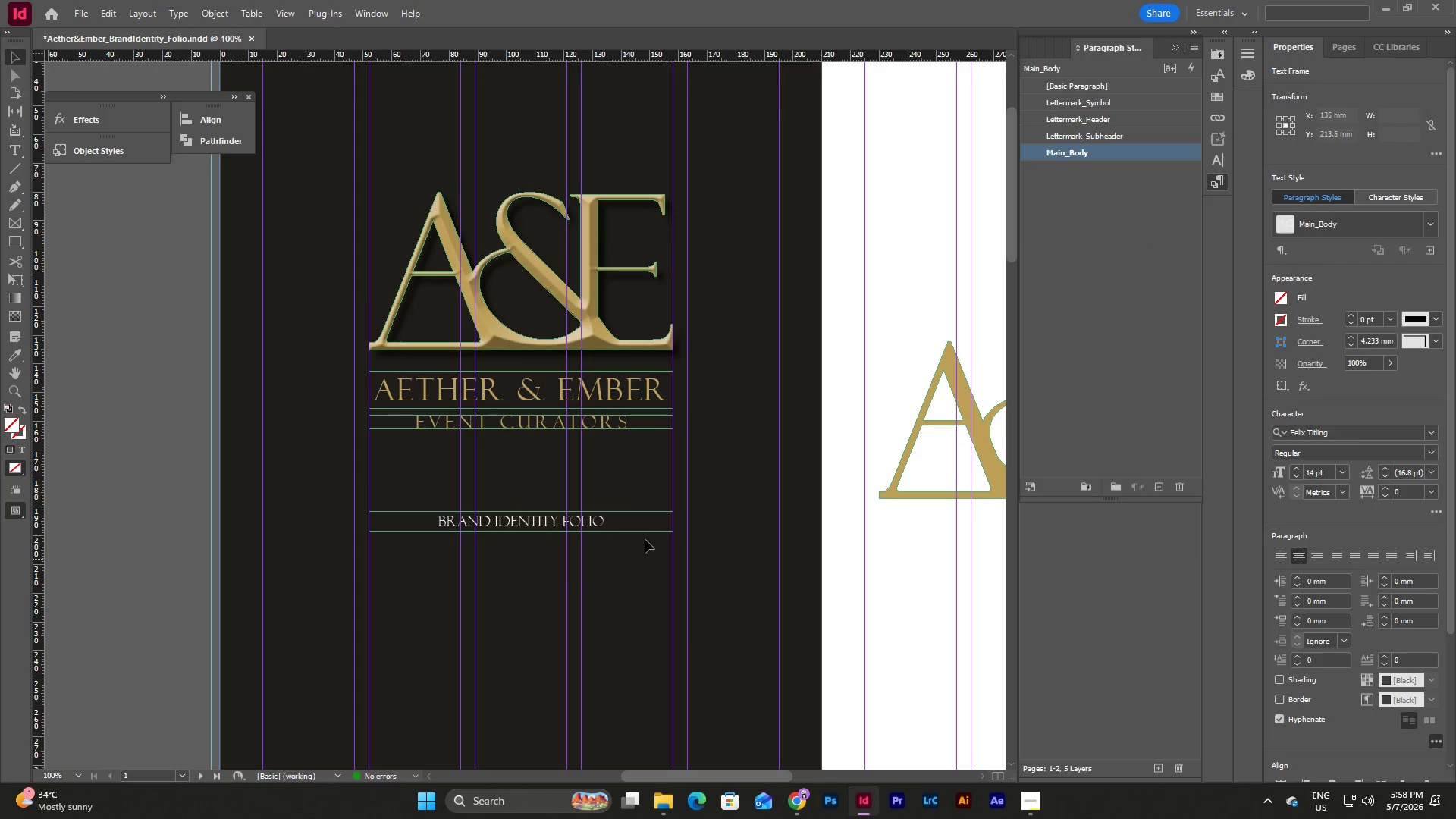 
left_click([642, 587])
 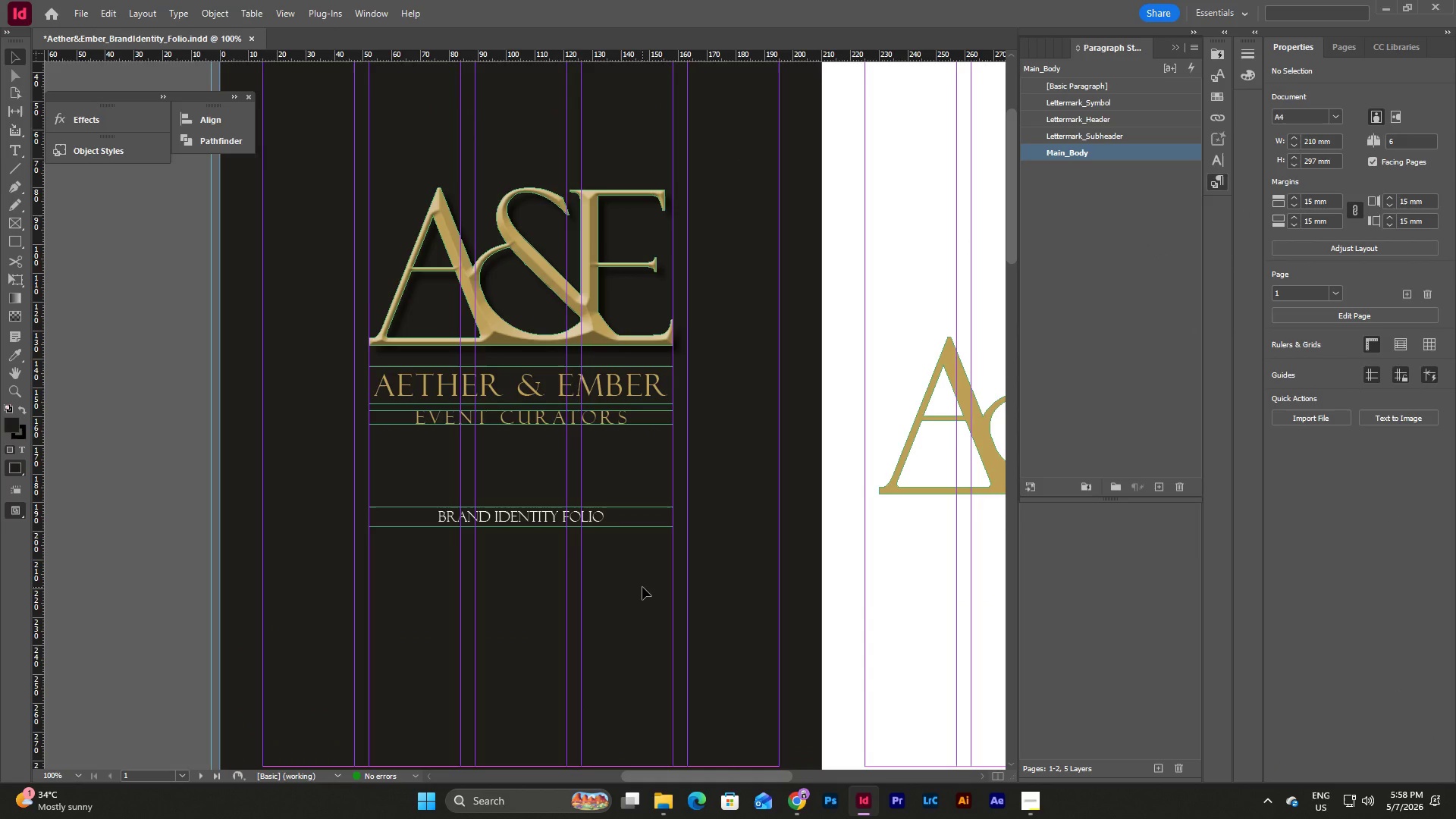 
scroll: coordinate [650, 536], scroll_direction: none, amount: 0.0
 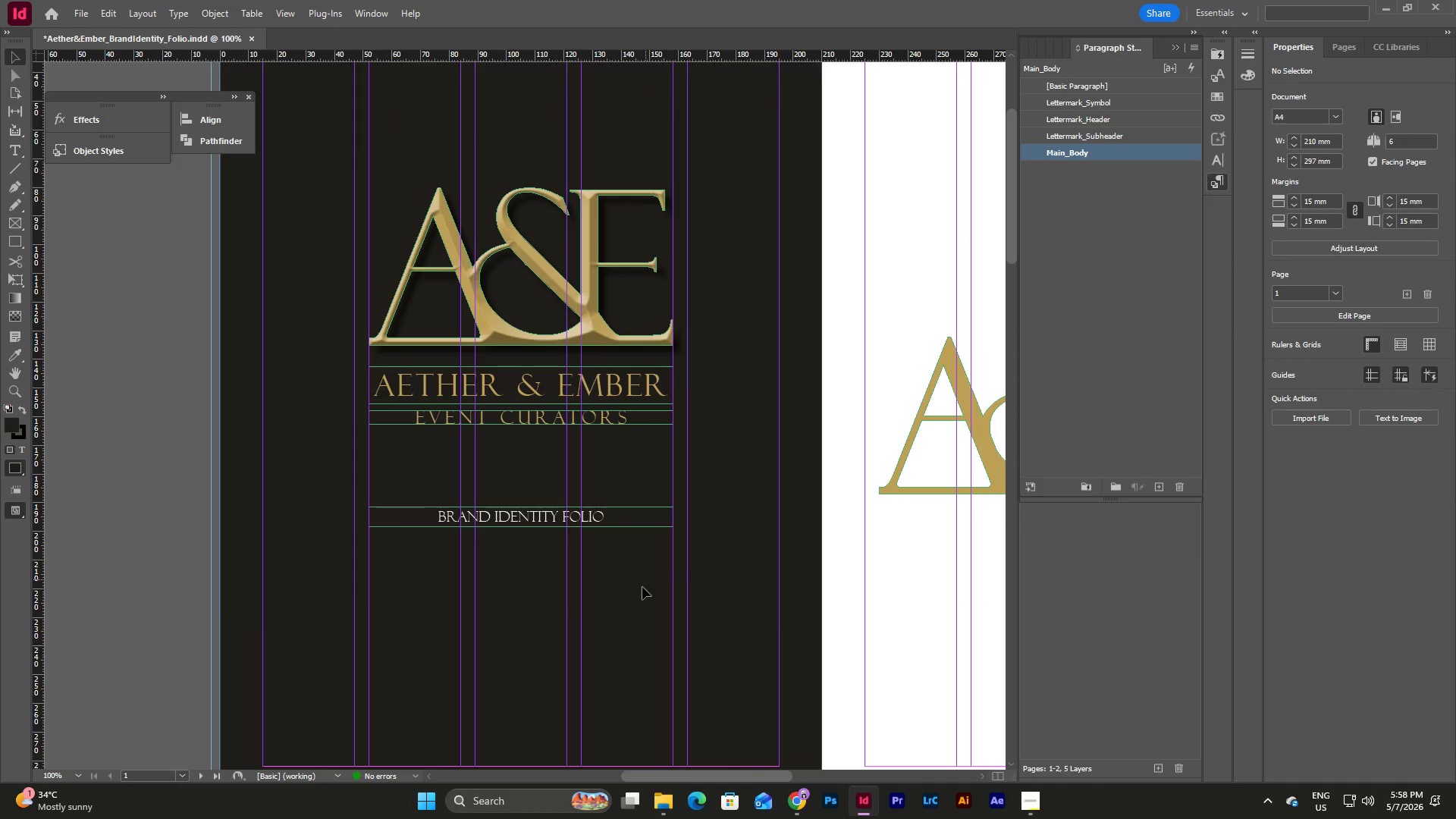 
type(ww)
 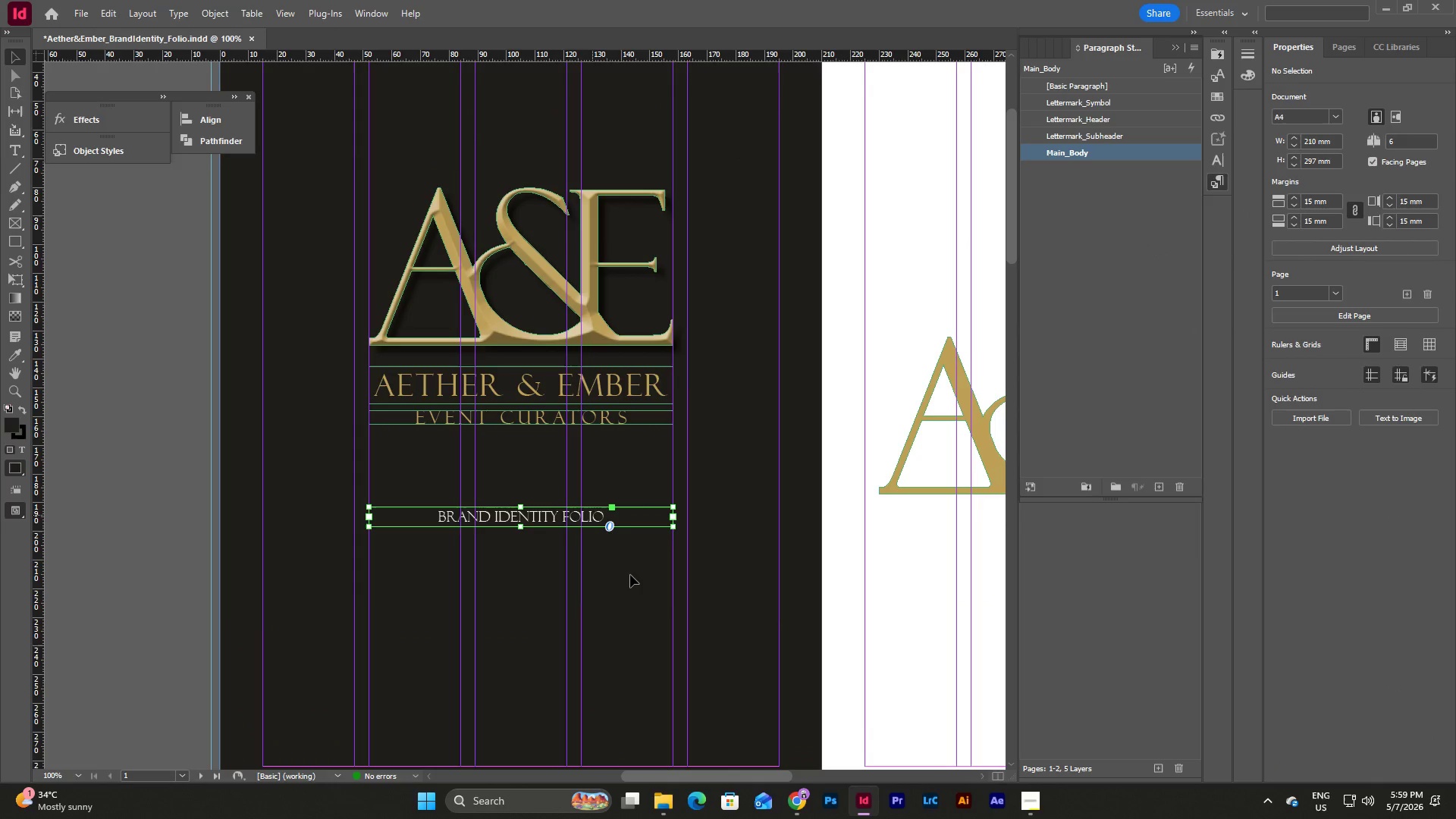 
double_click([633, 579])
 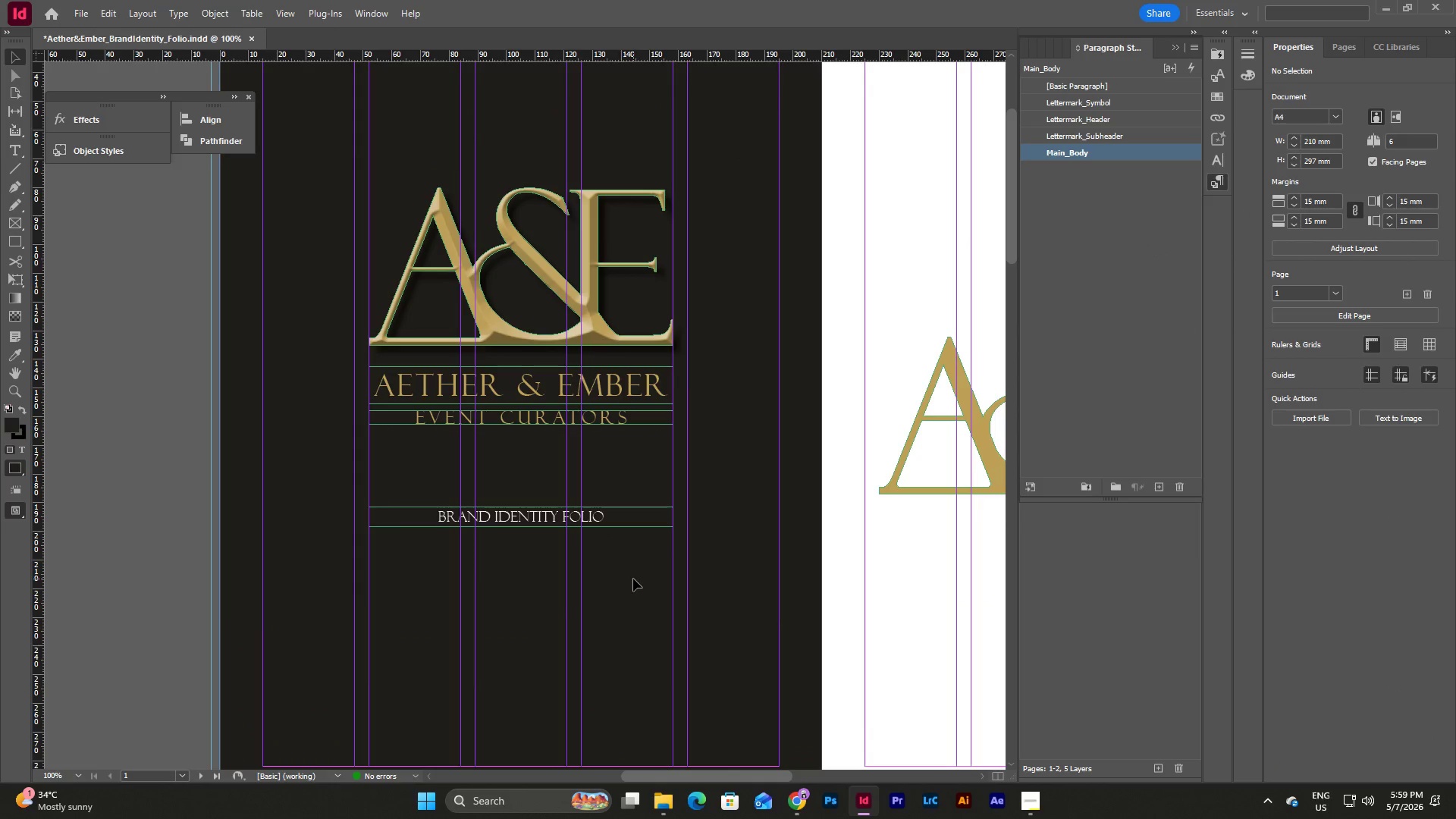 
left_click([633, 579])
 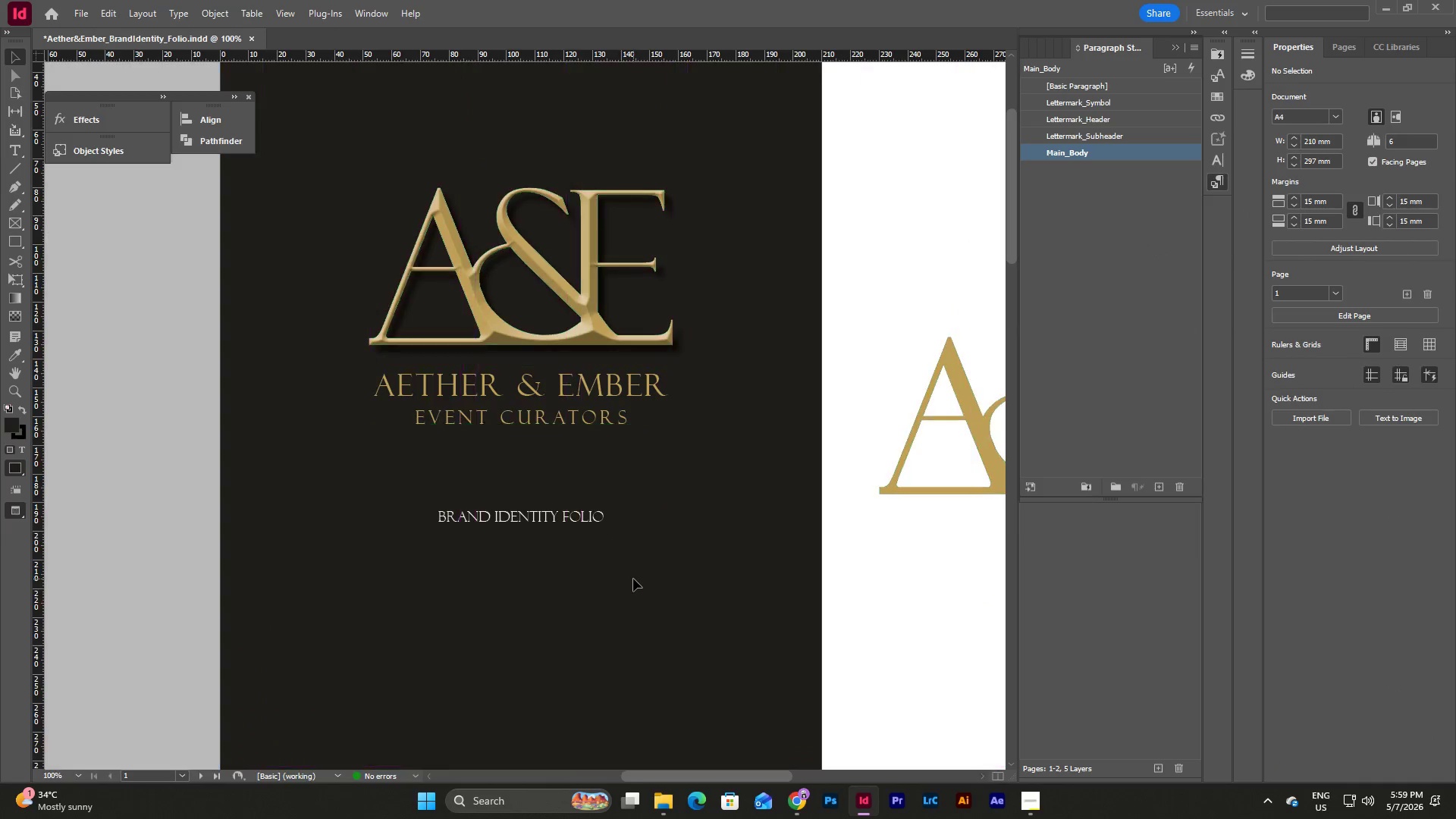 
type(ww)
 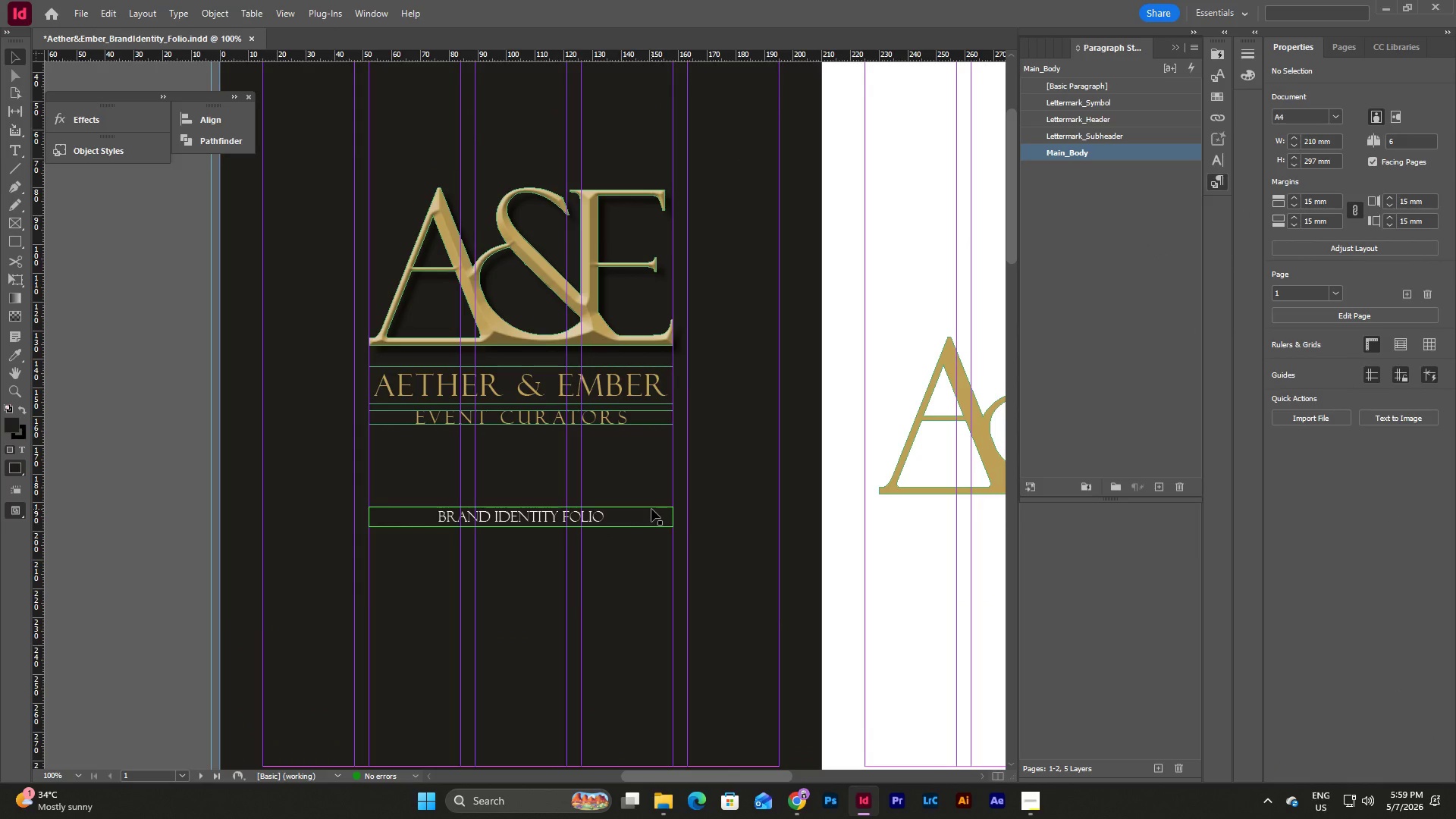 
left_click([651, 509])
 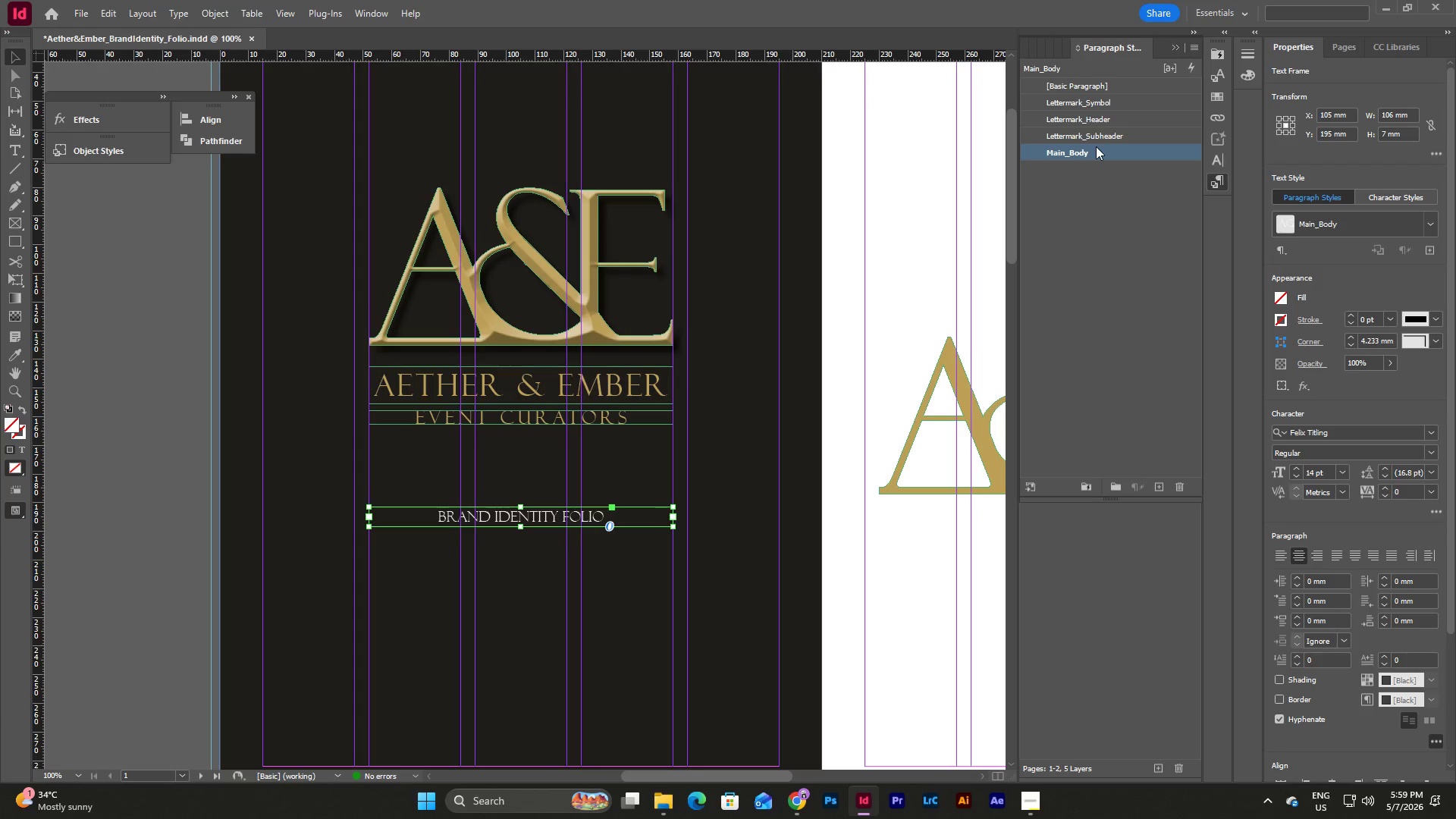 
double_click([1098, 149])
 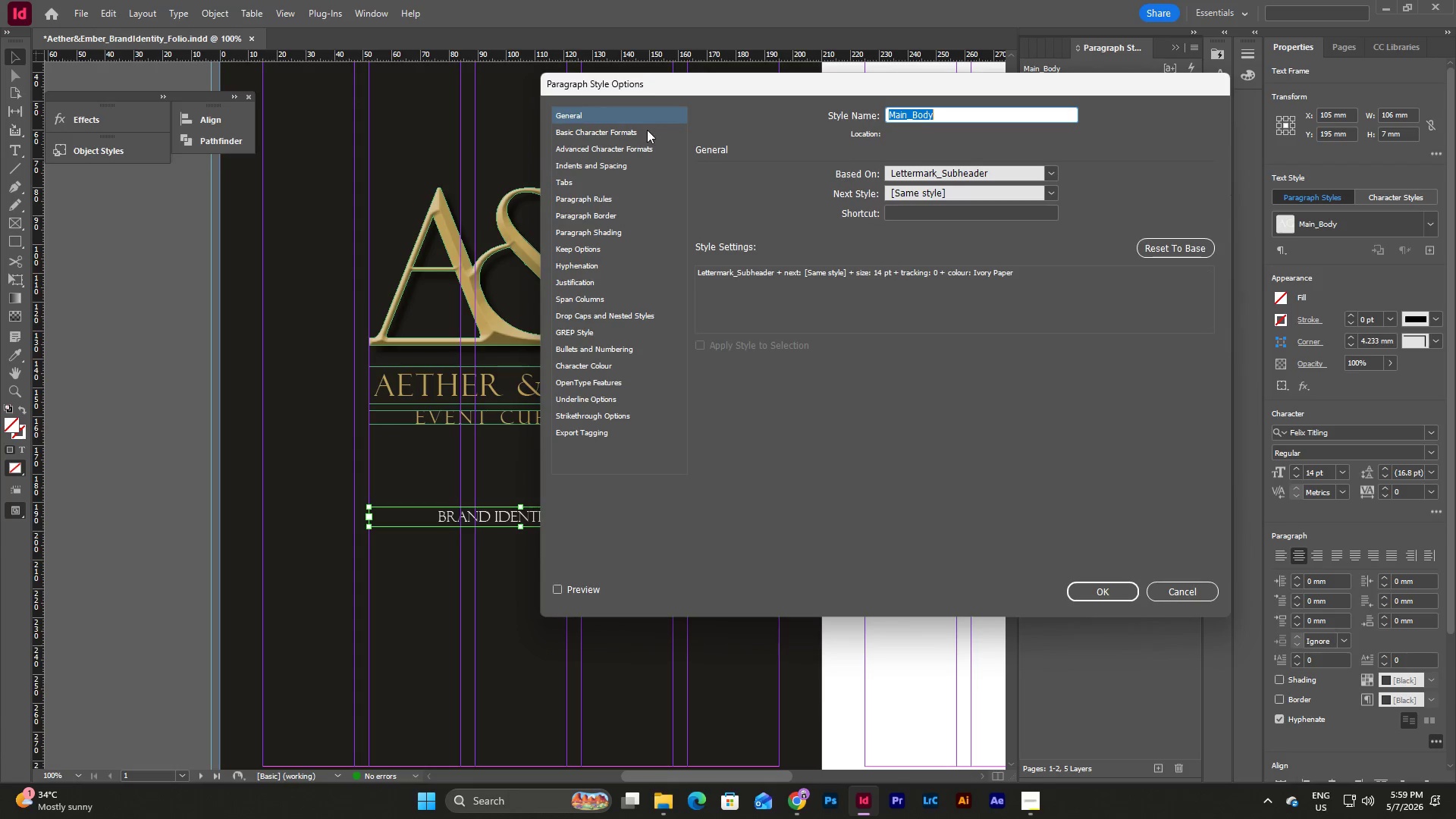 
left_click([638, 133])
 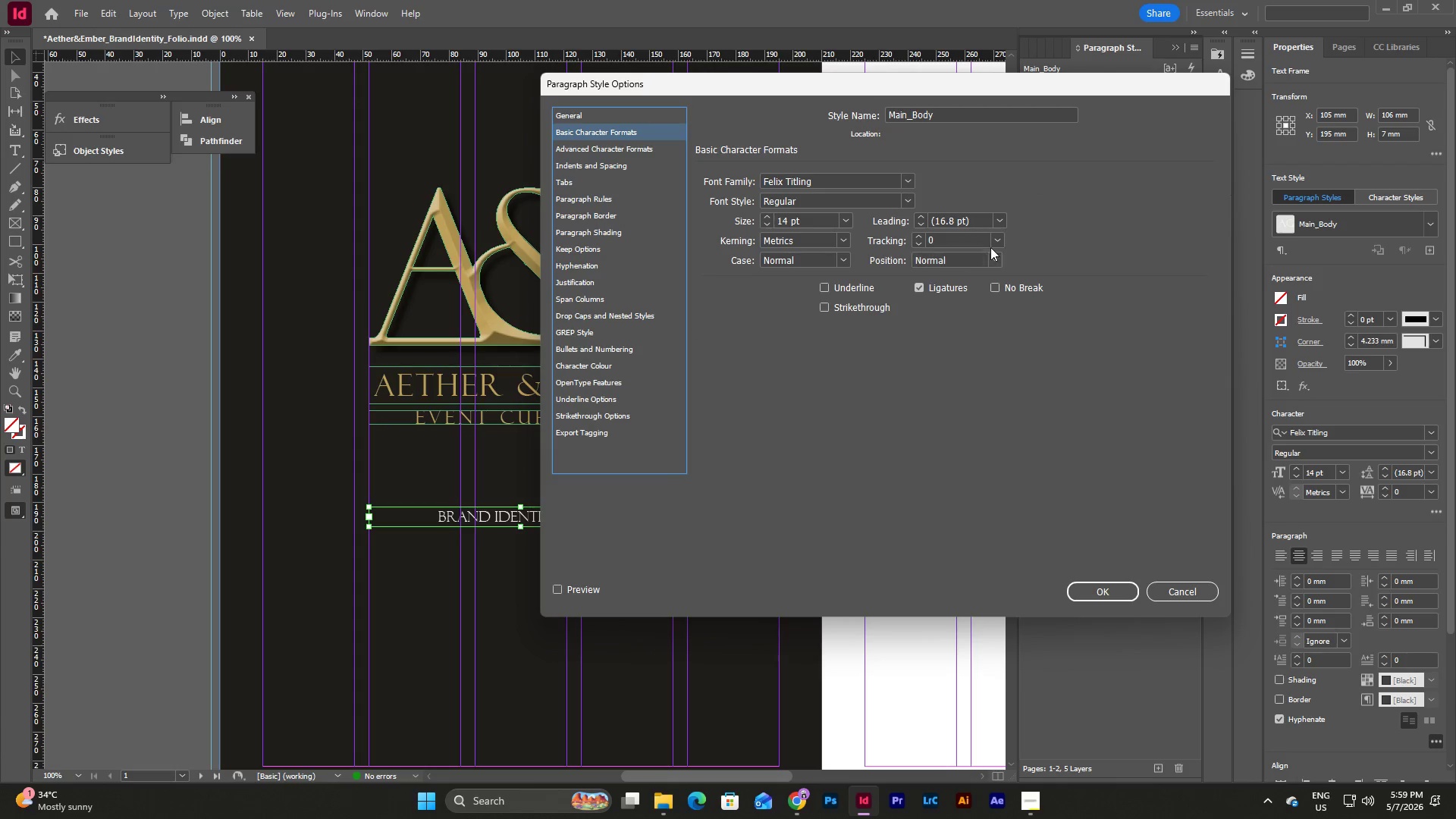 
left_click([998, 241])
 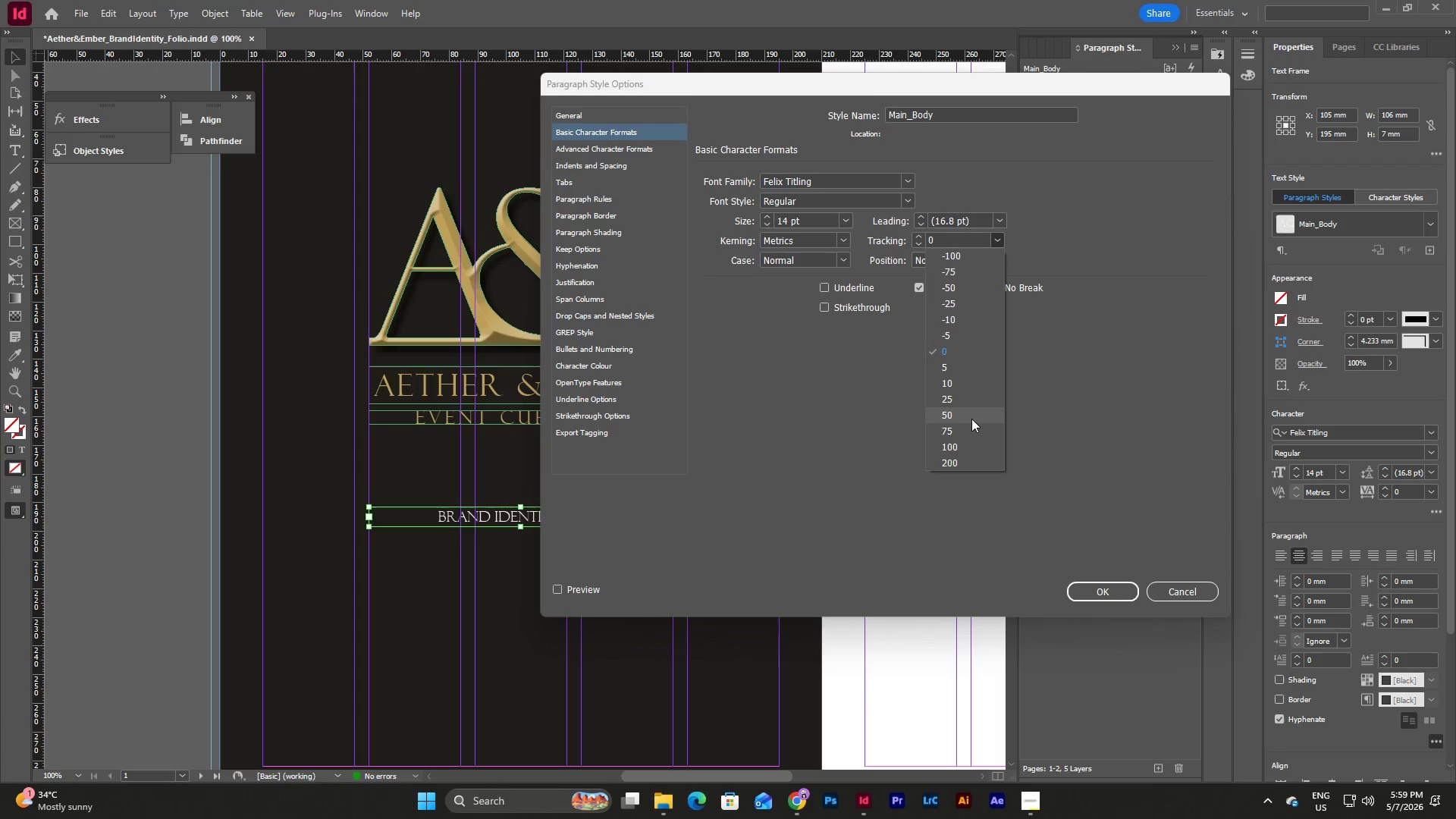 
left_click([971, 419])
 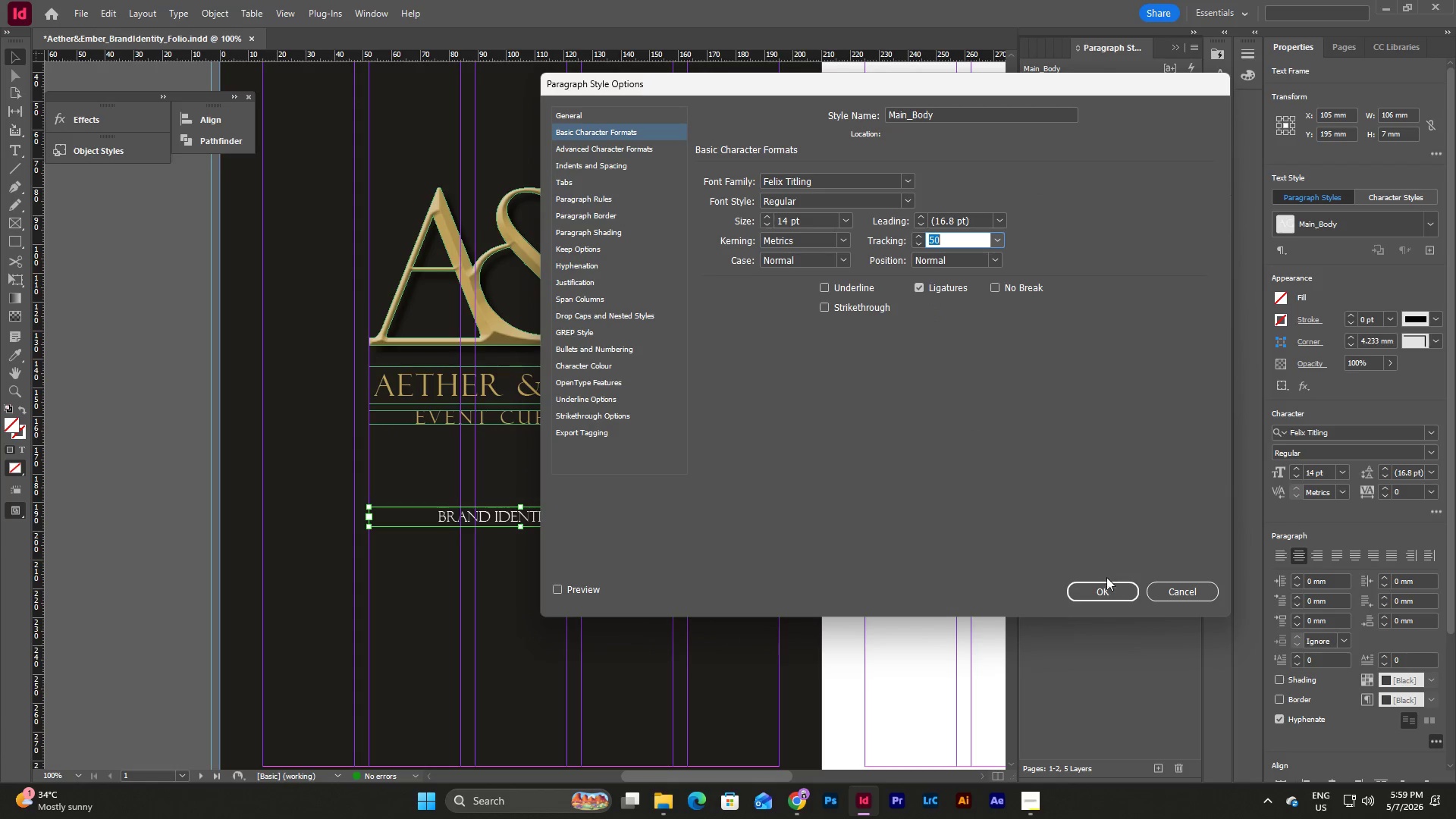 
left_click([1113, 589])
 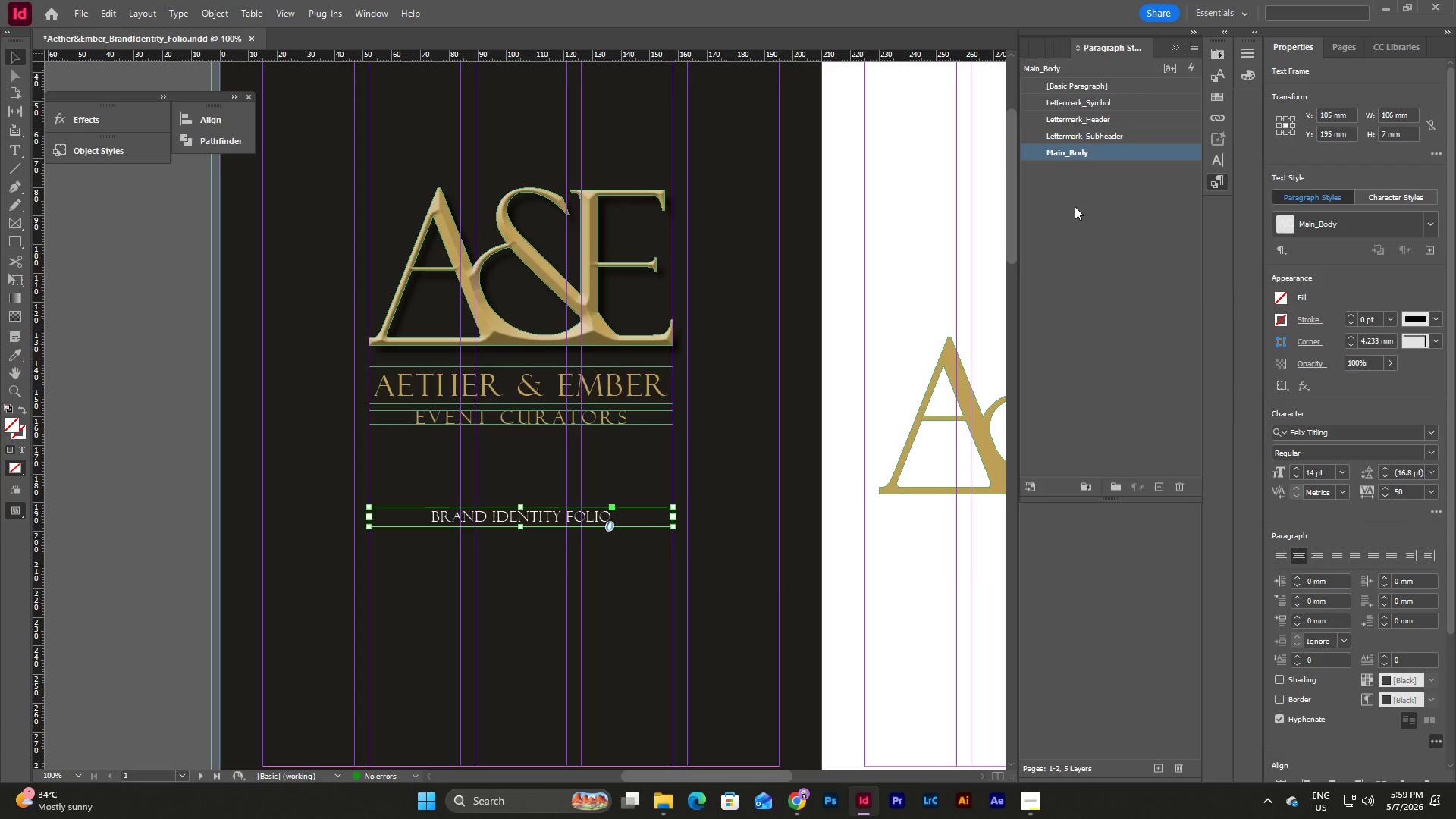 
double_click([1131, 155])
 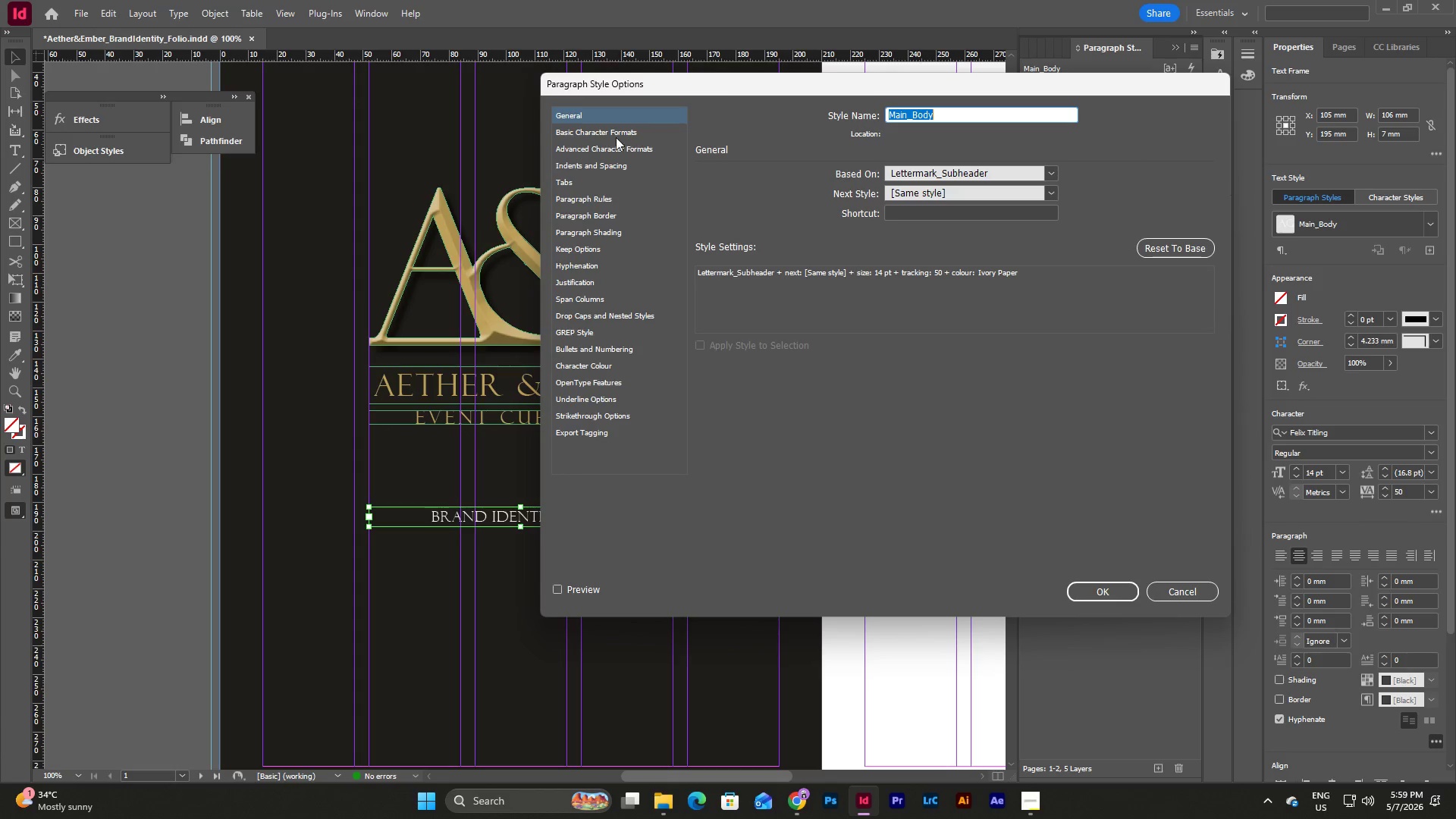 
left_click([613, 131])
 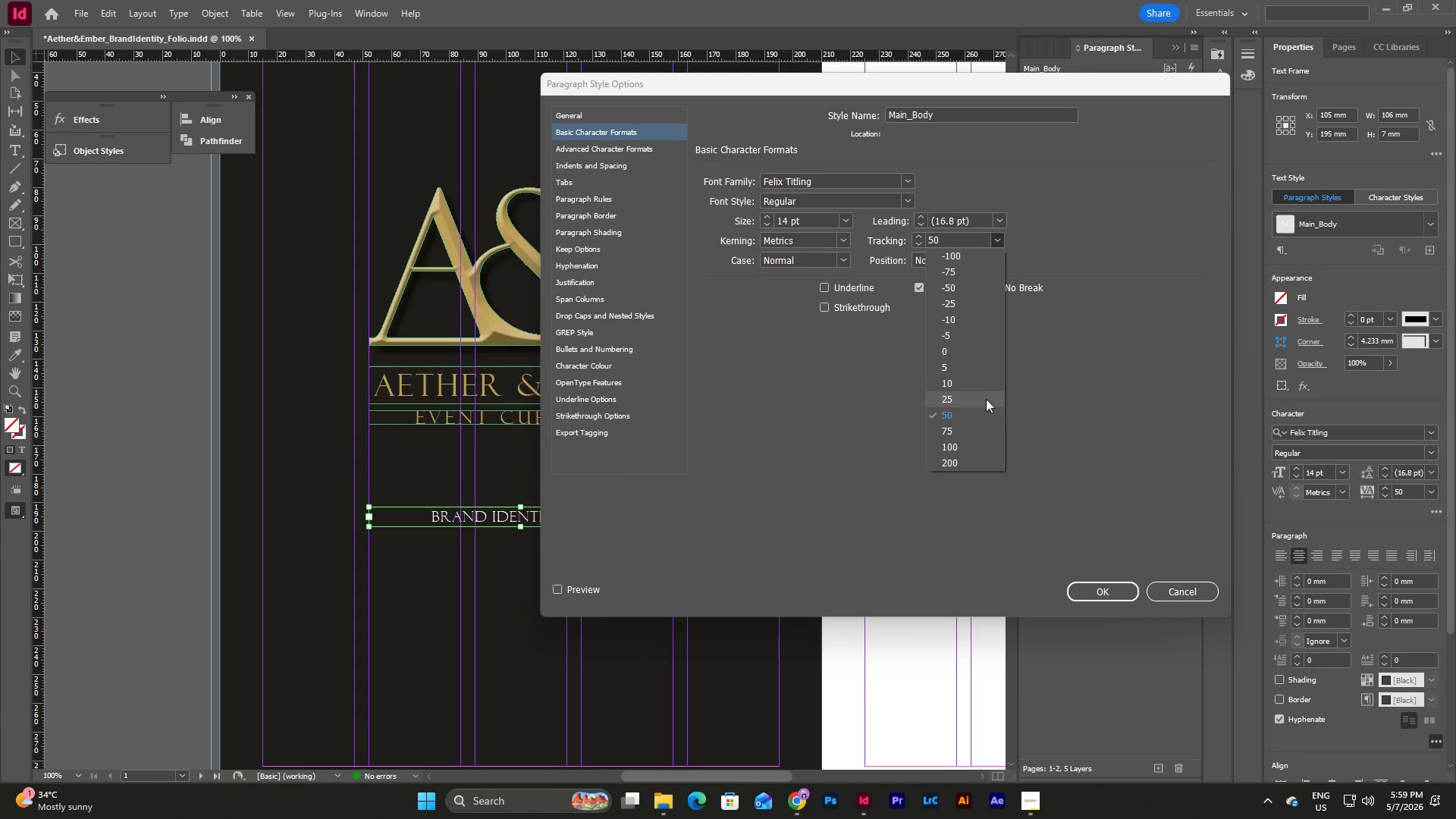 
left_click([968, 448])
 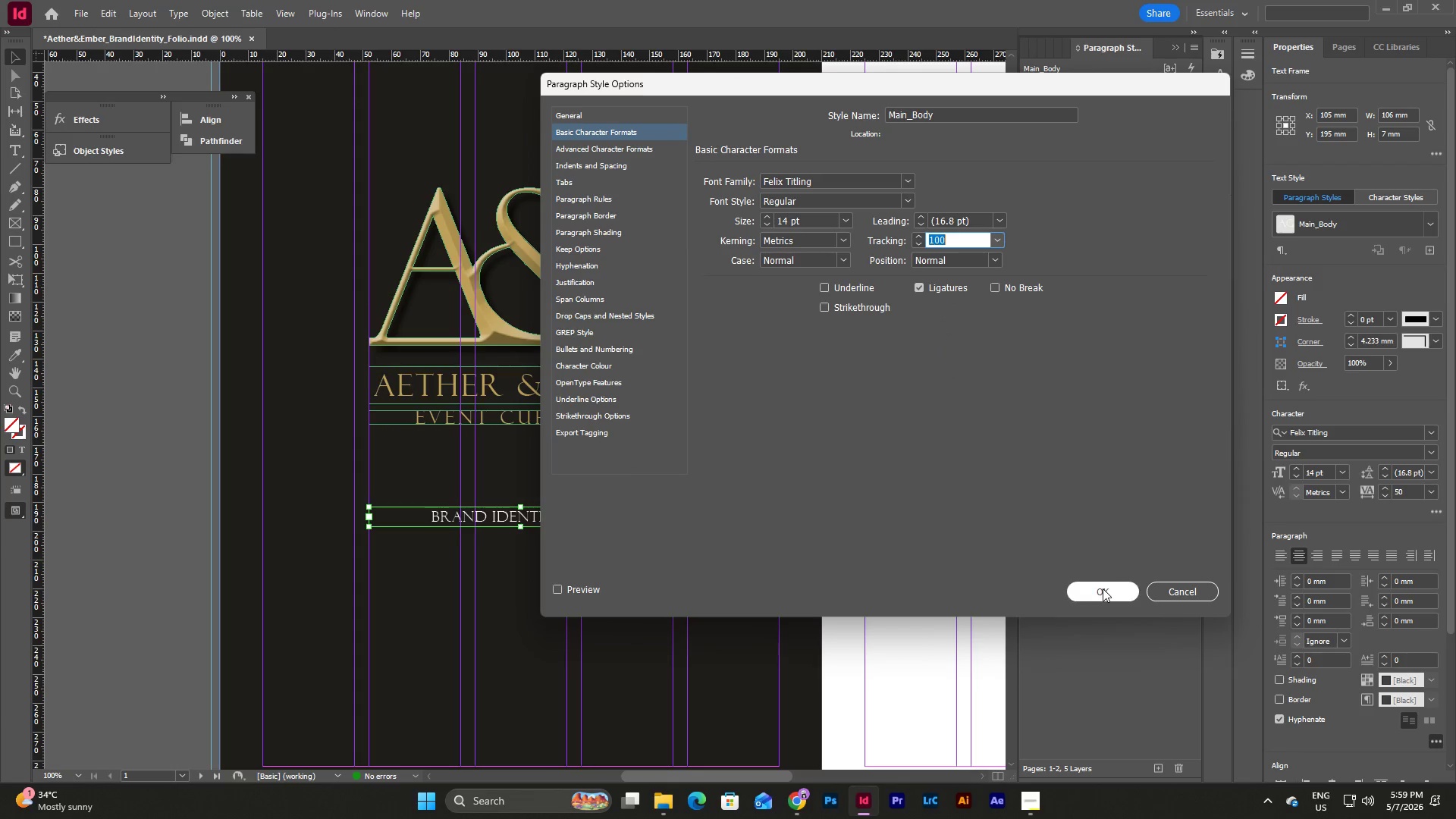 
left_click([1103, 589])
 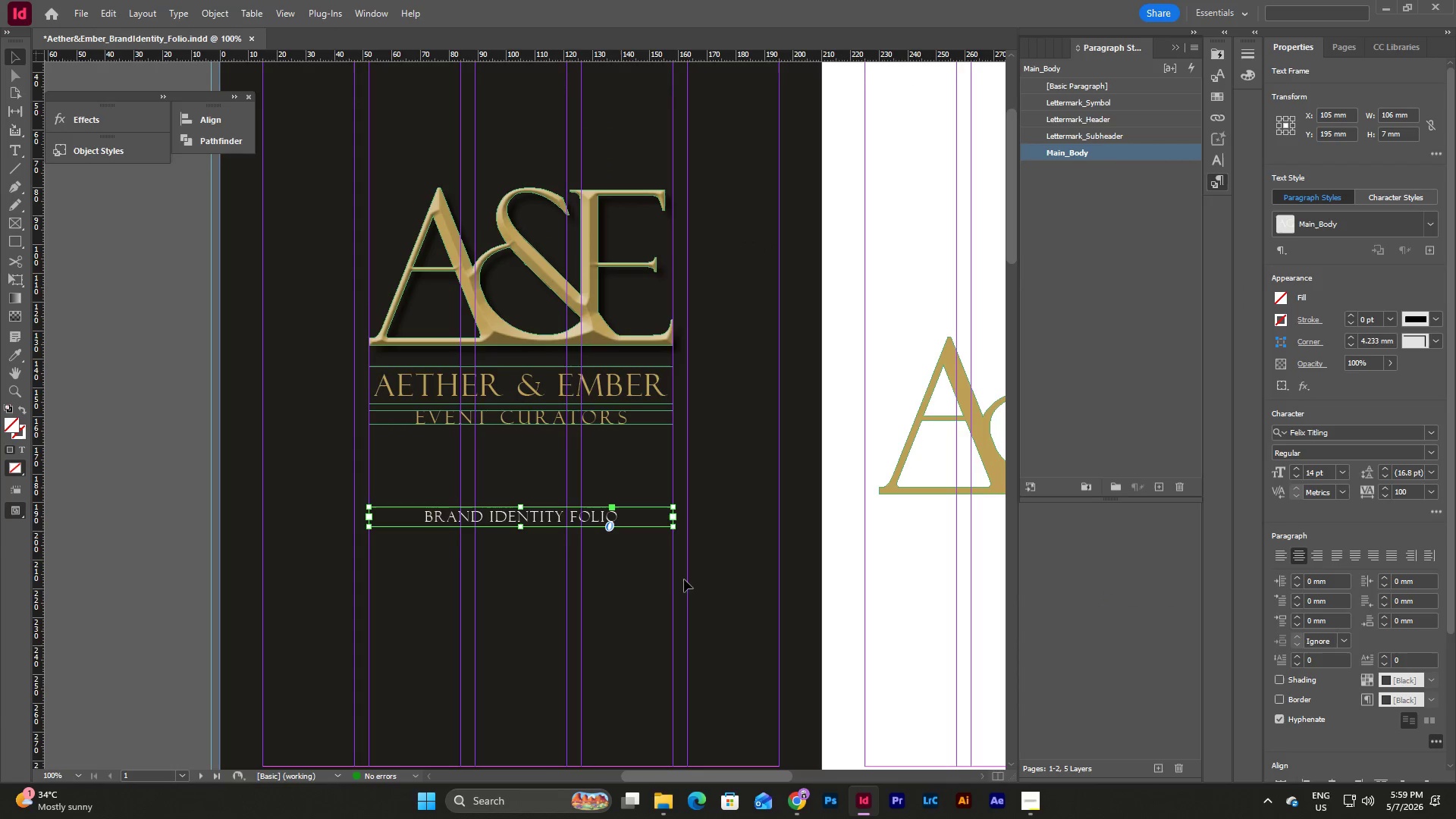 
left_click([662, 583])
 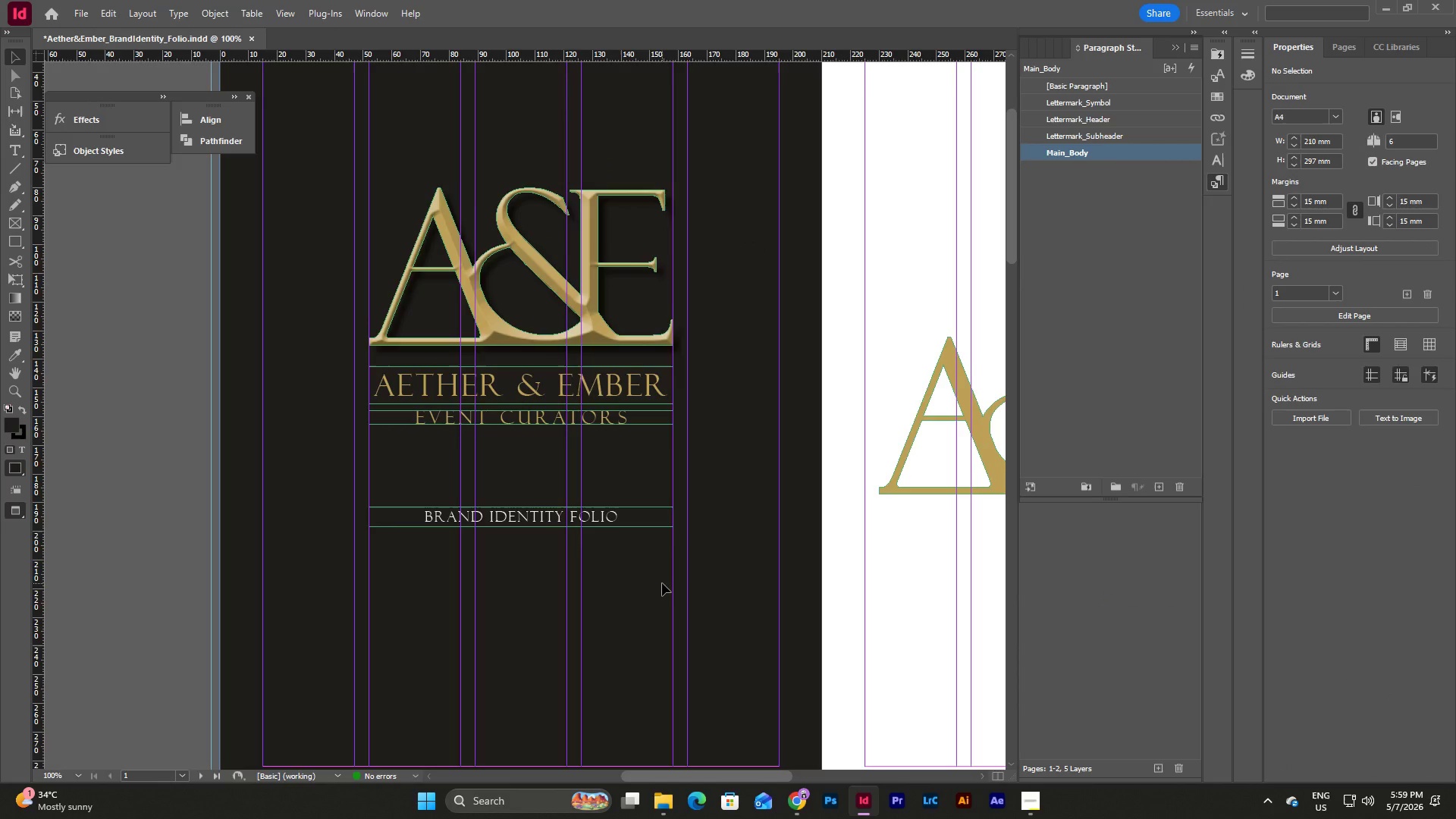 
key(W)
 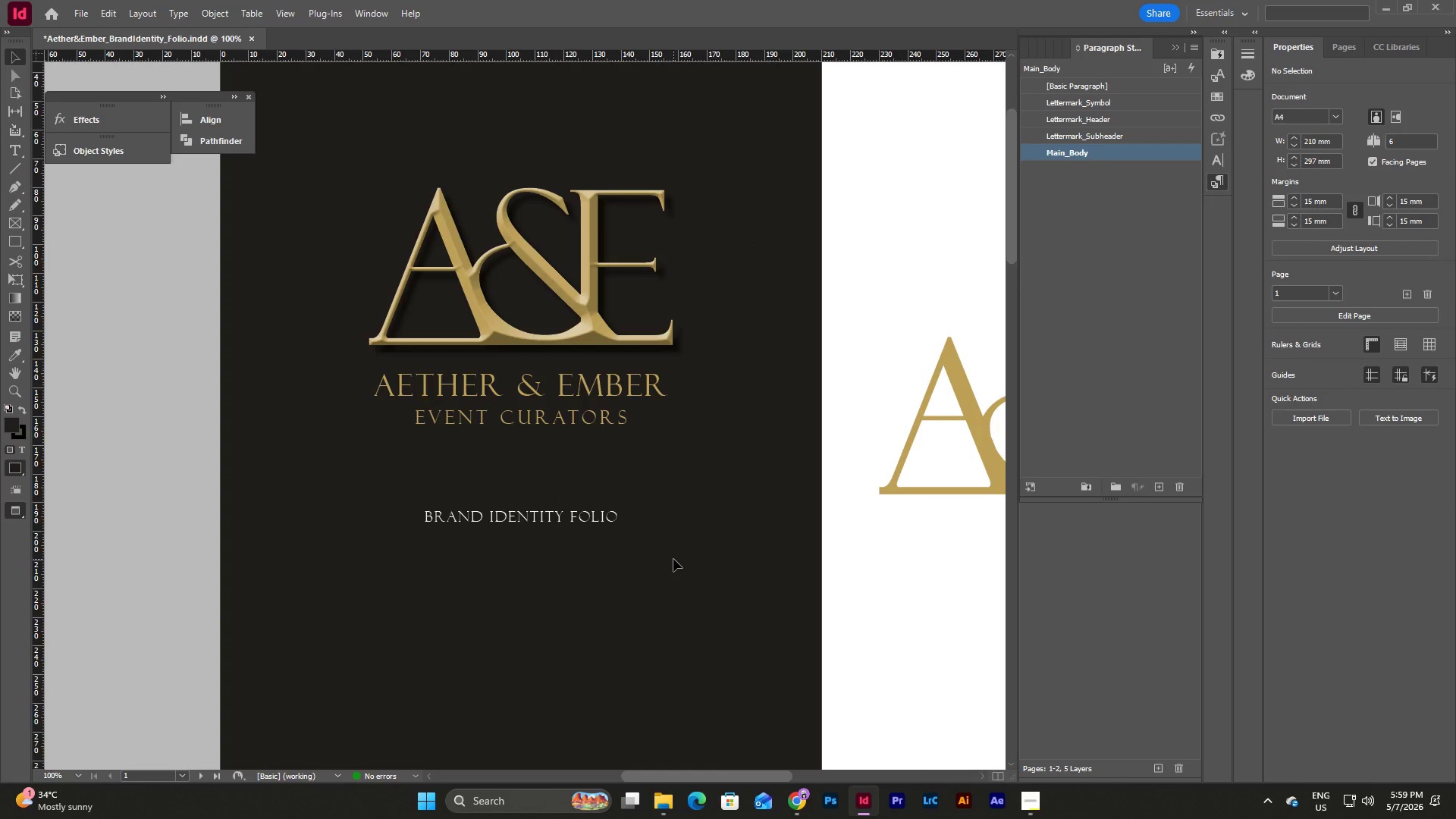 
type(www)
 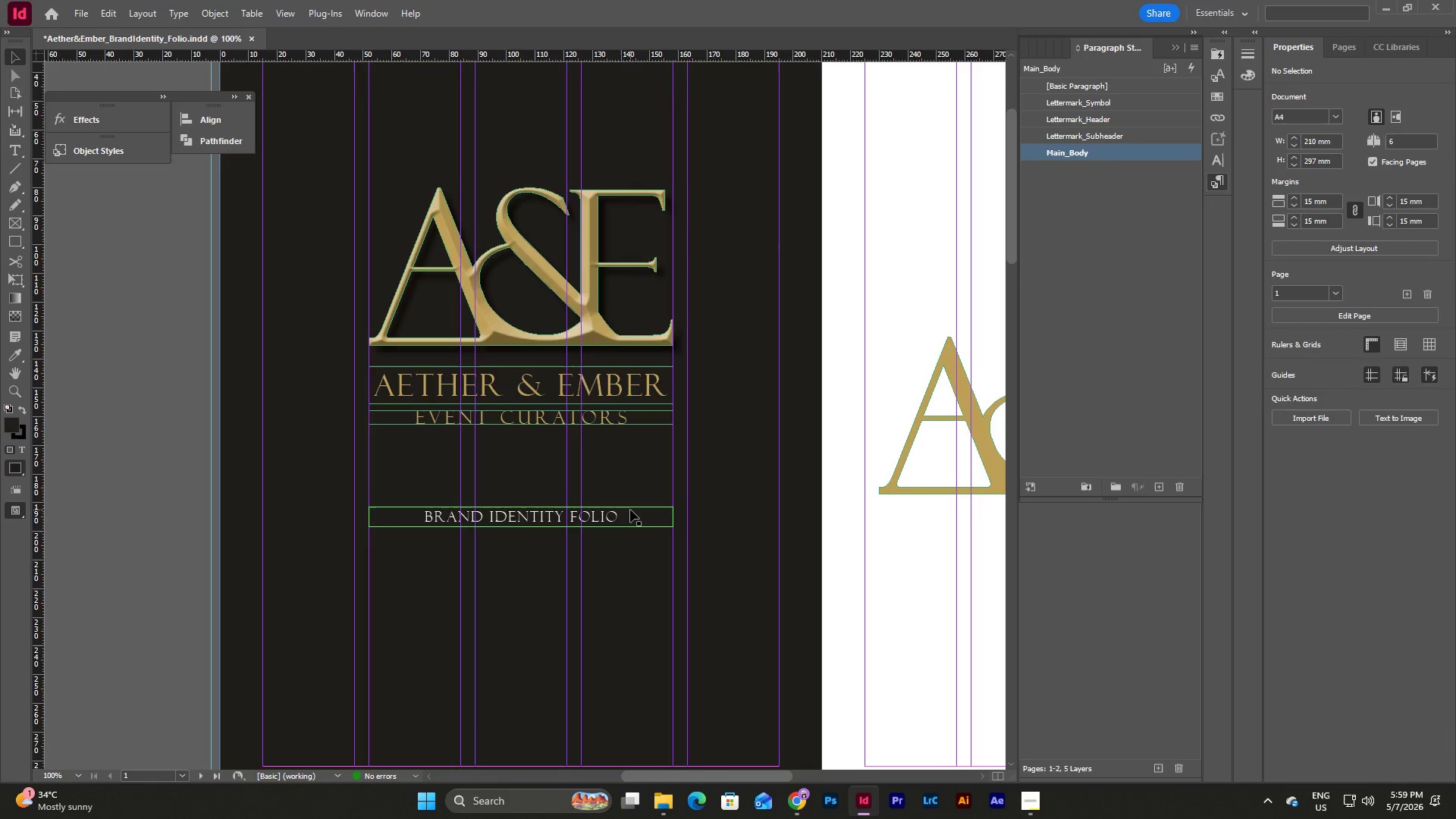 
left_click([630, 510])
 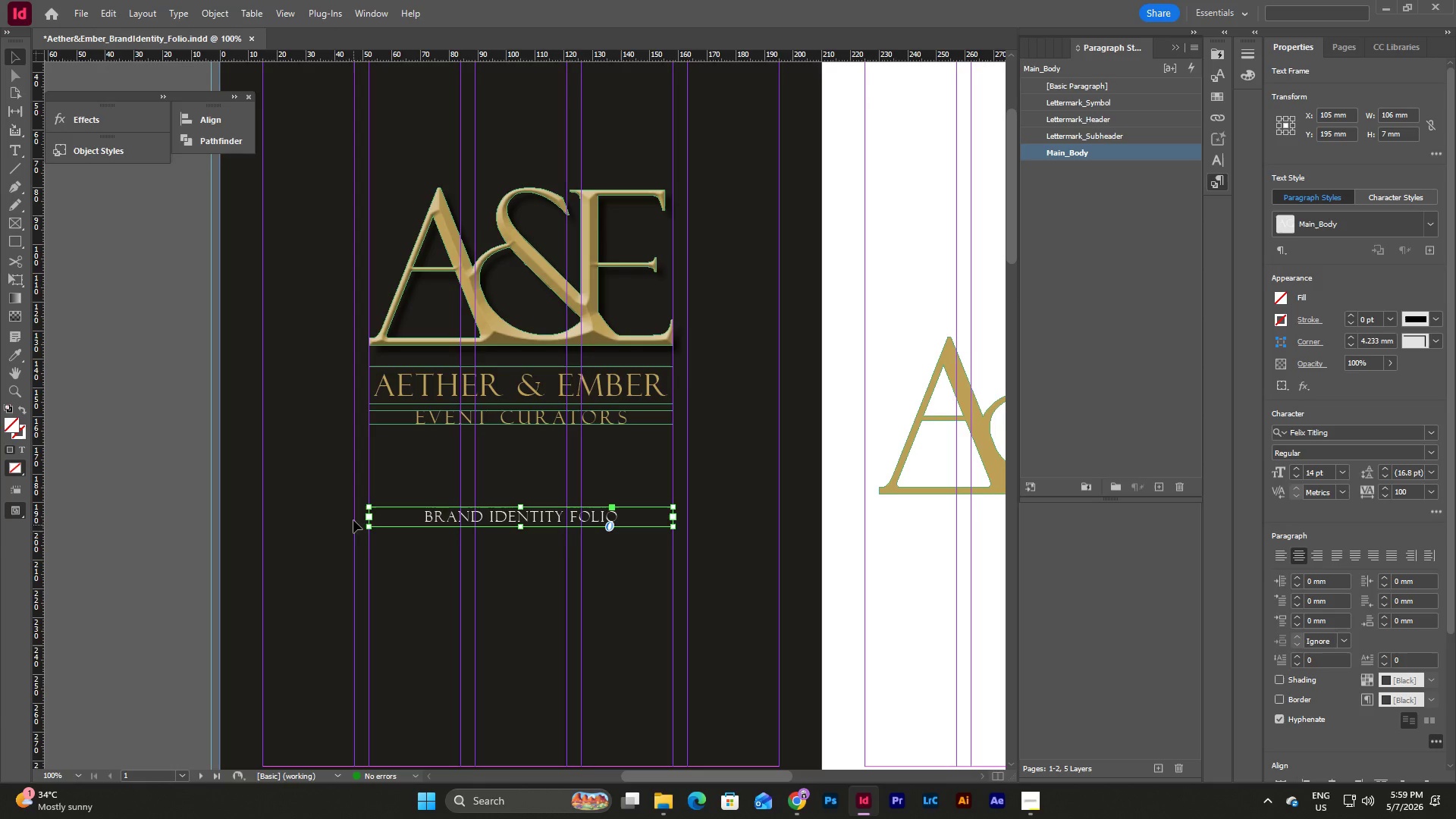 
left_click_drag(start_coordinate=[366, 517], to_coordinate=[381, 518])
 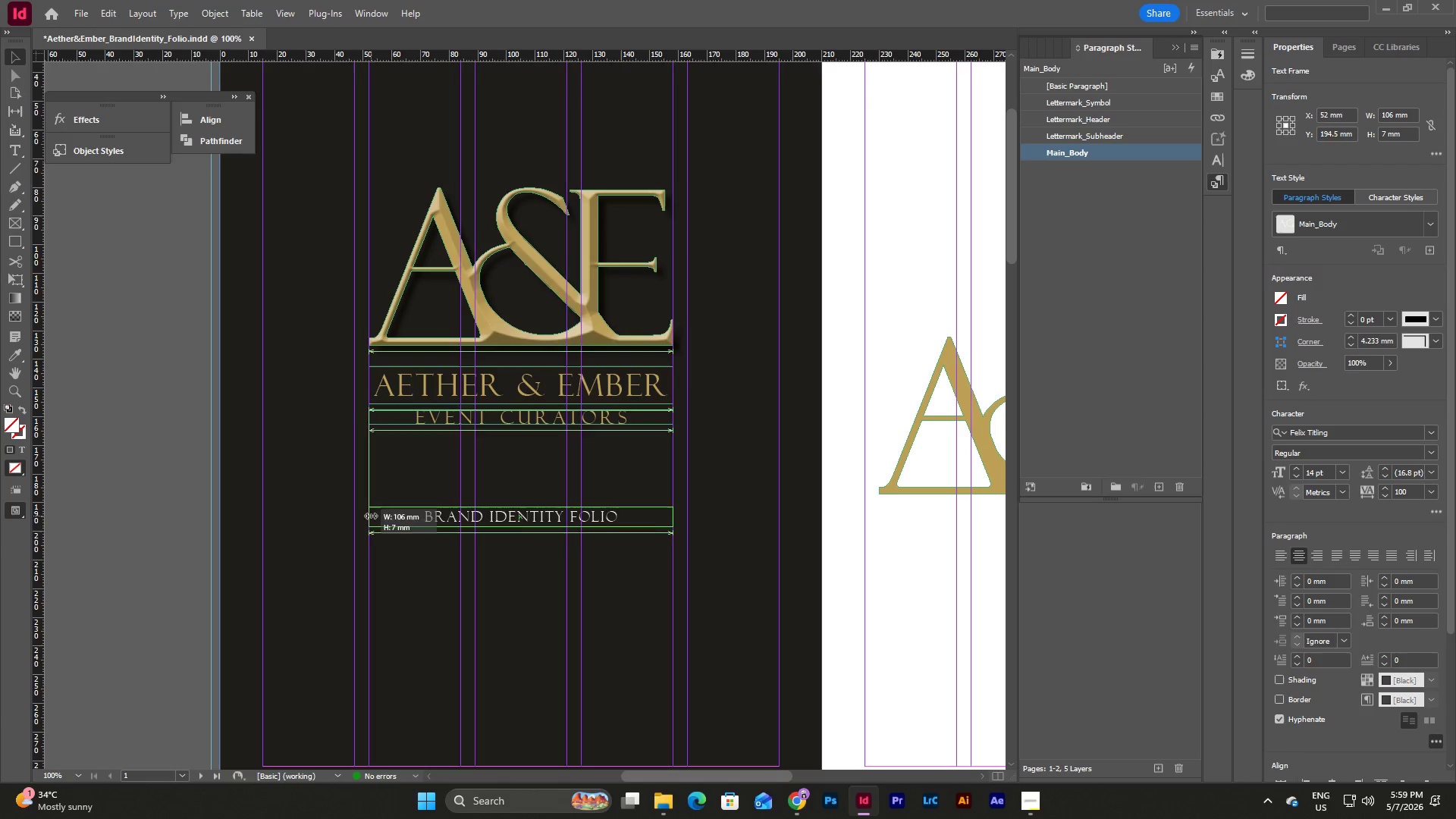 
left_click([613, 447])
 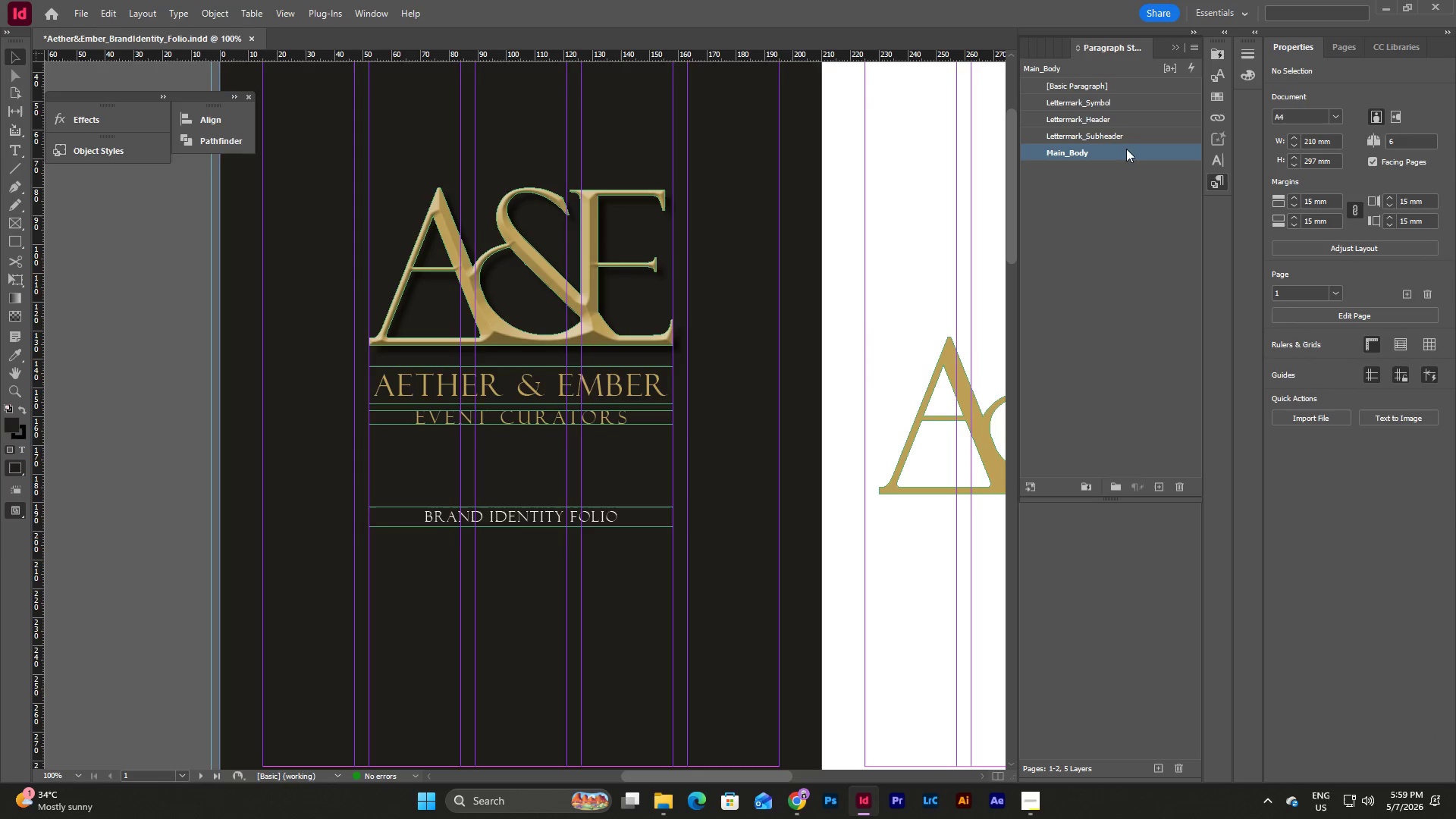 
double_click([1125, 148])
 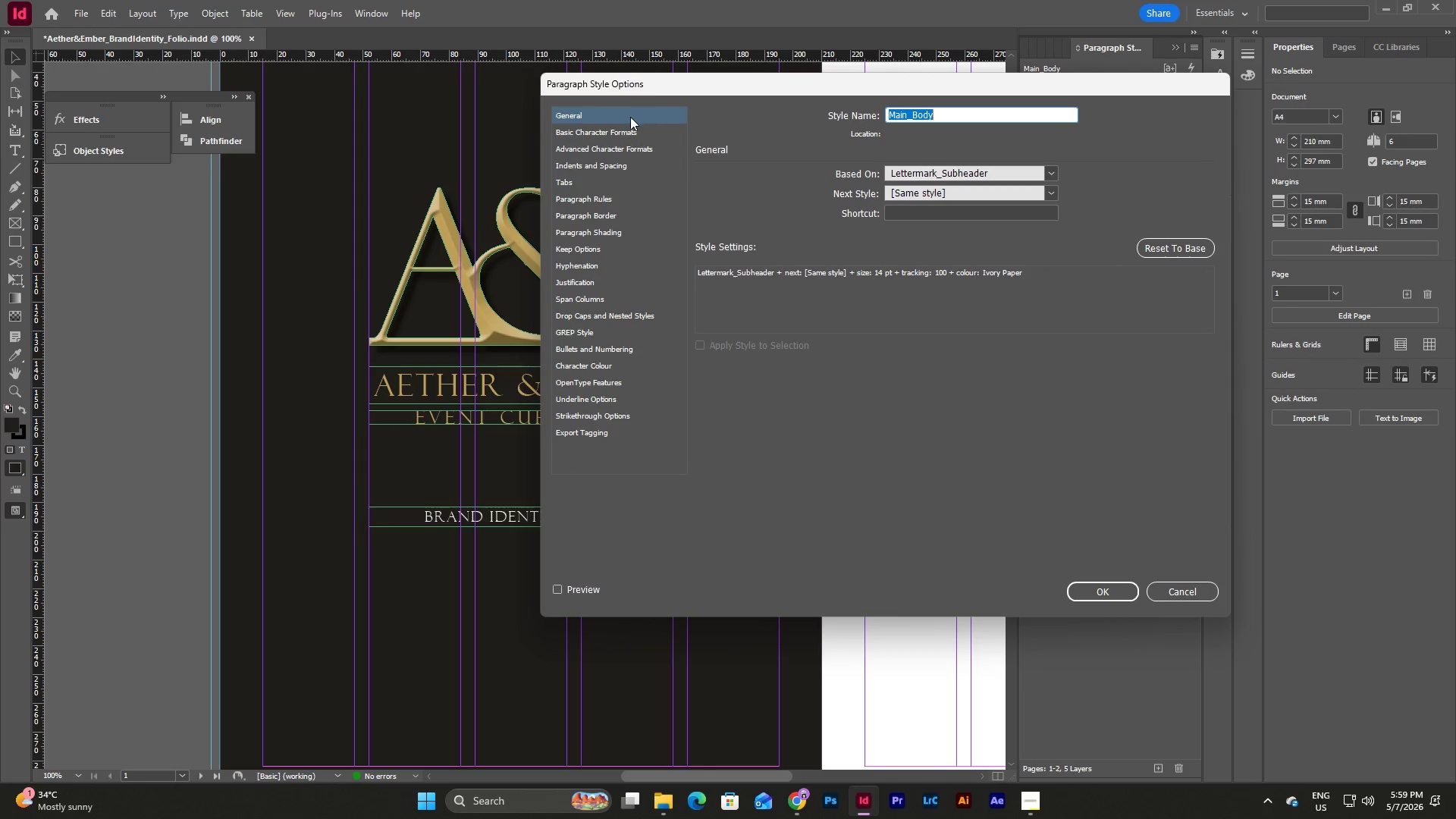 
left_click([623, 129])
 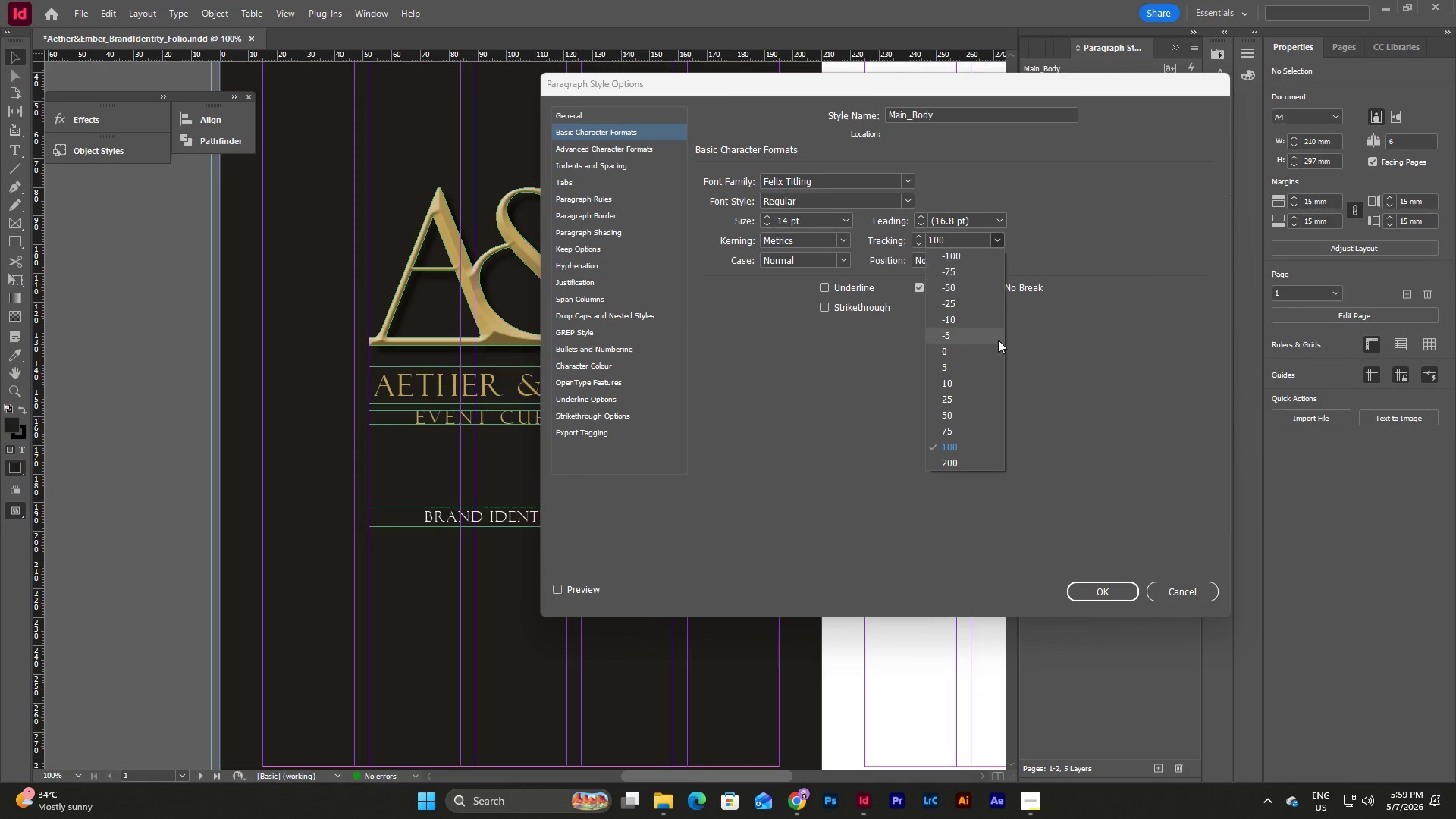 
left_click([977, 458])
 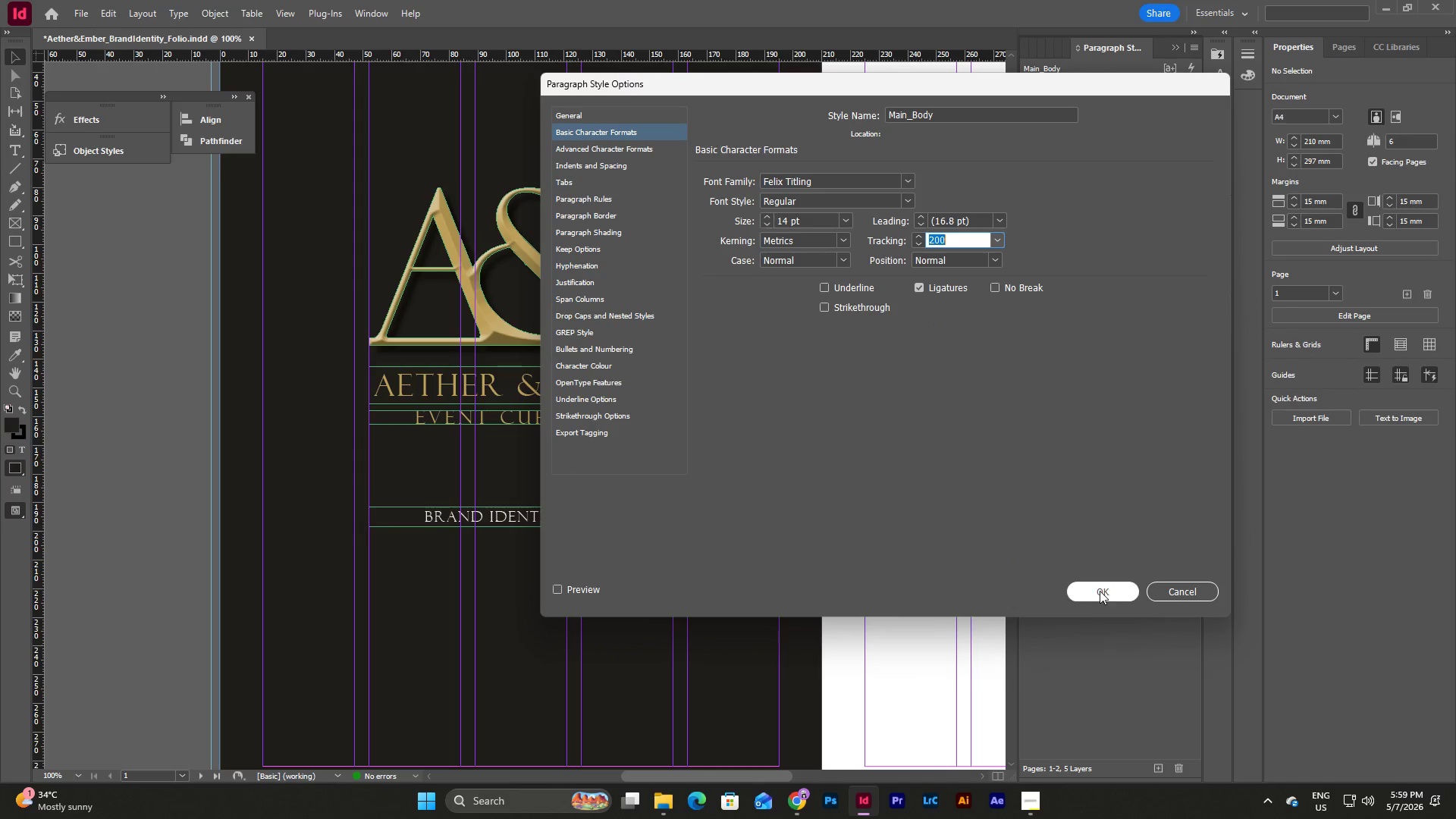 
left_click([1114, 594])
 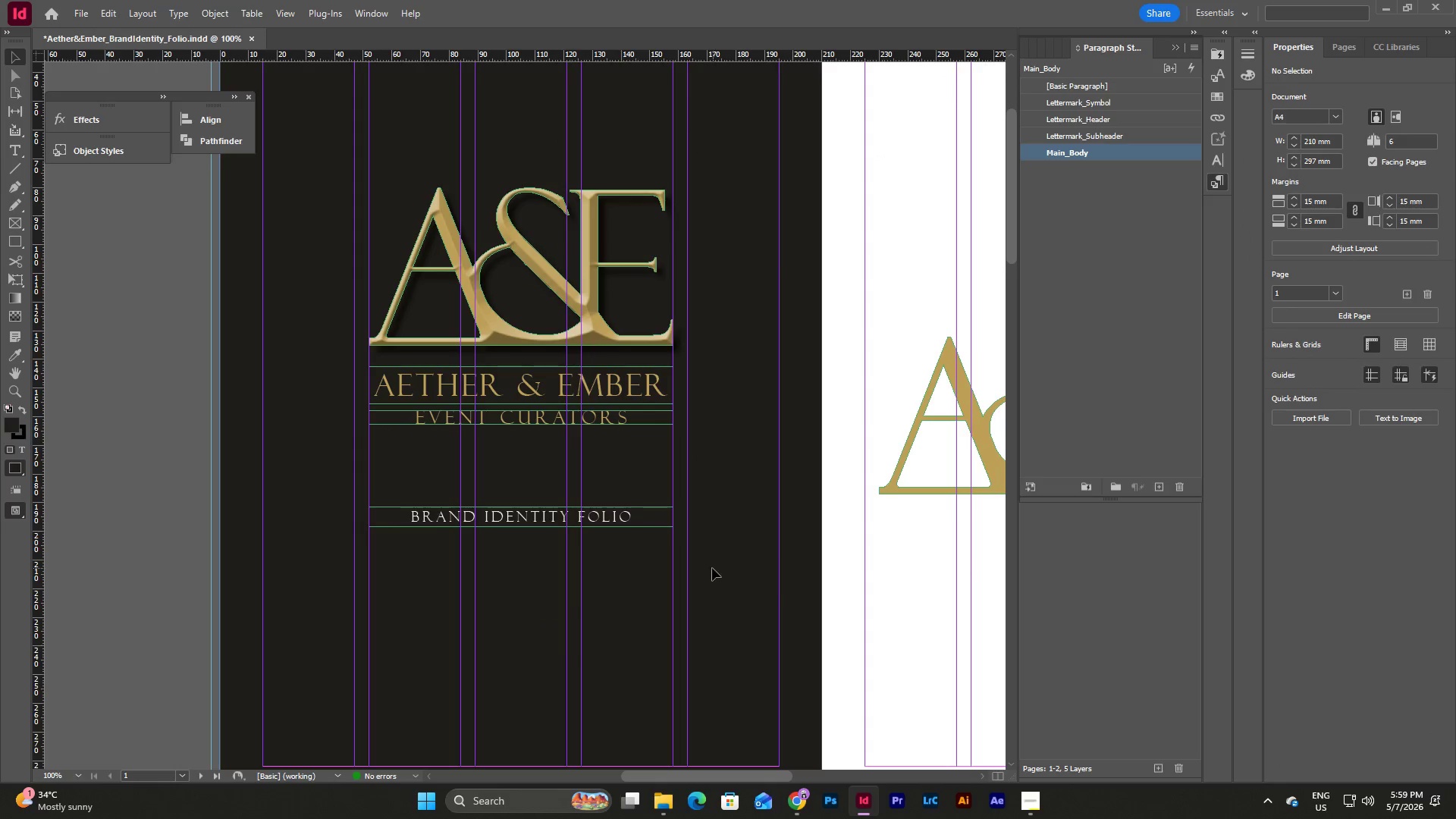 
left_click([658, 563])
 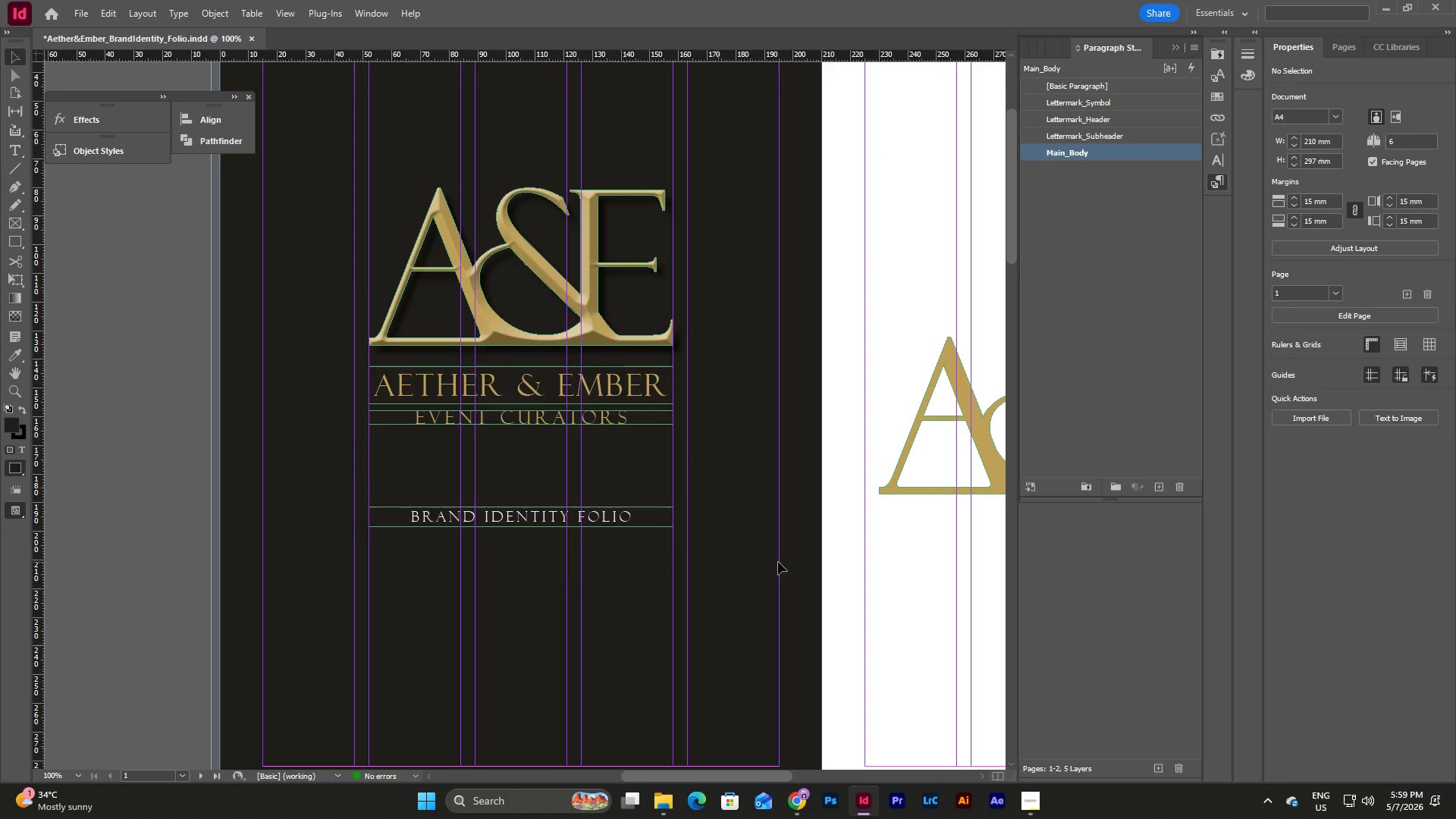 
left_click([788, 562])
 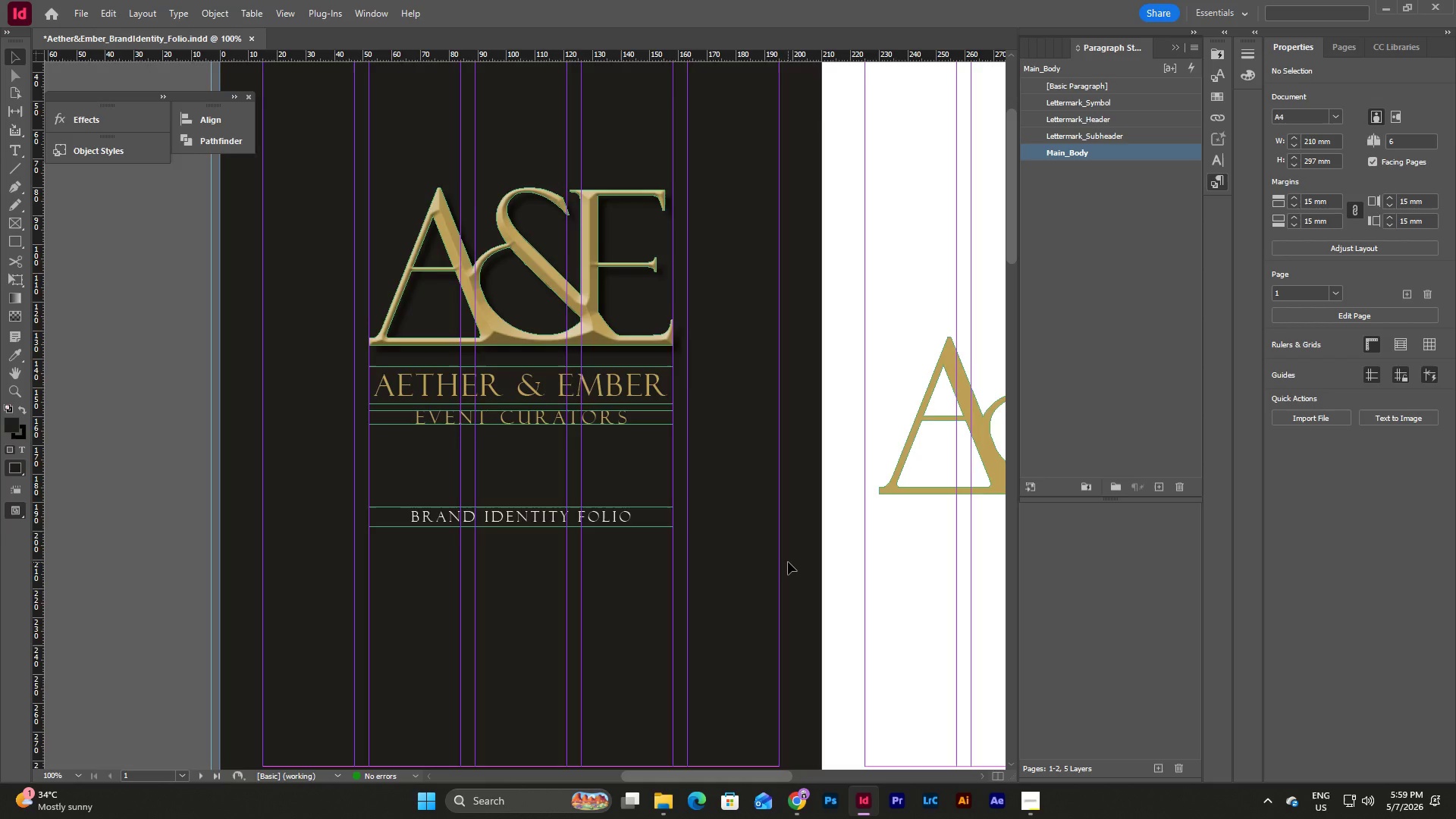 
key(W)
 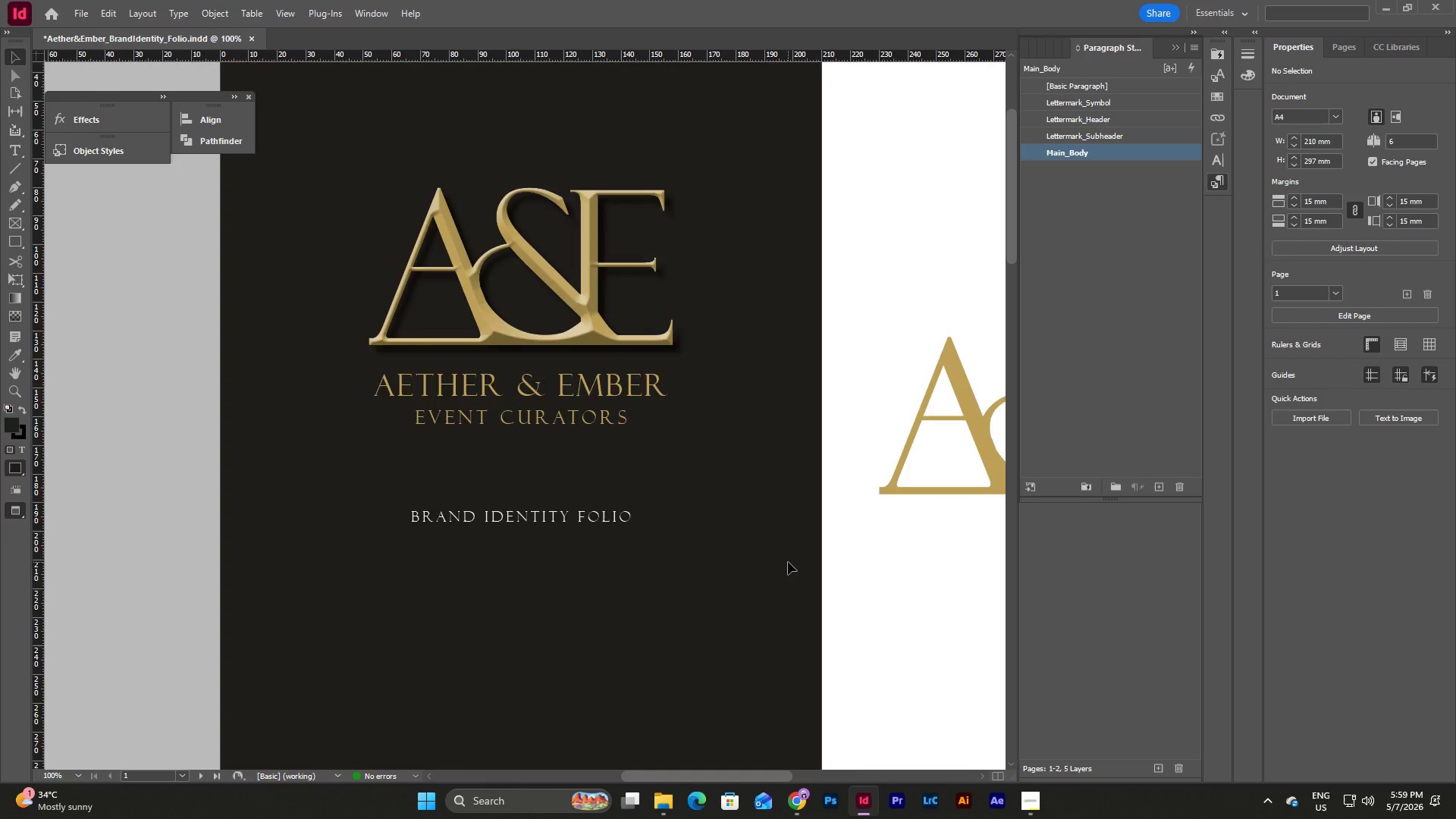 
scroll: coordinate [788, 562], scroll_direction: up, amount: 2.0
 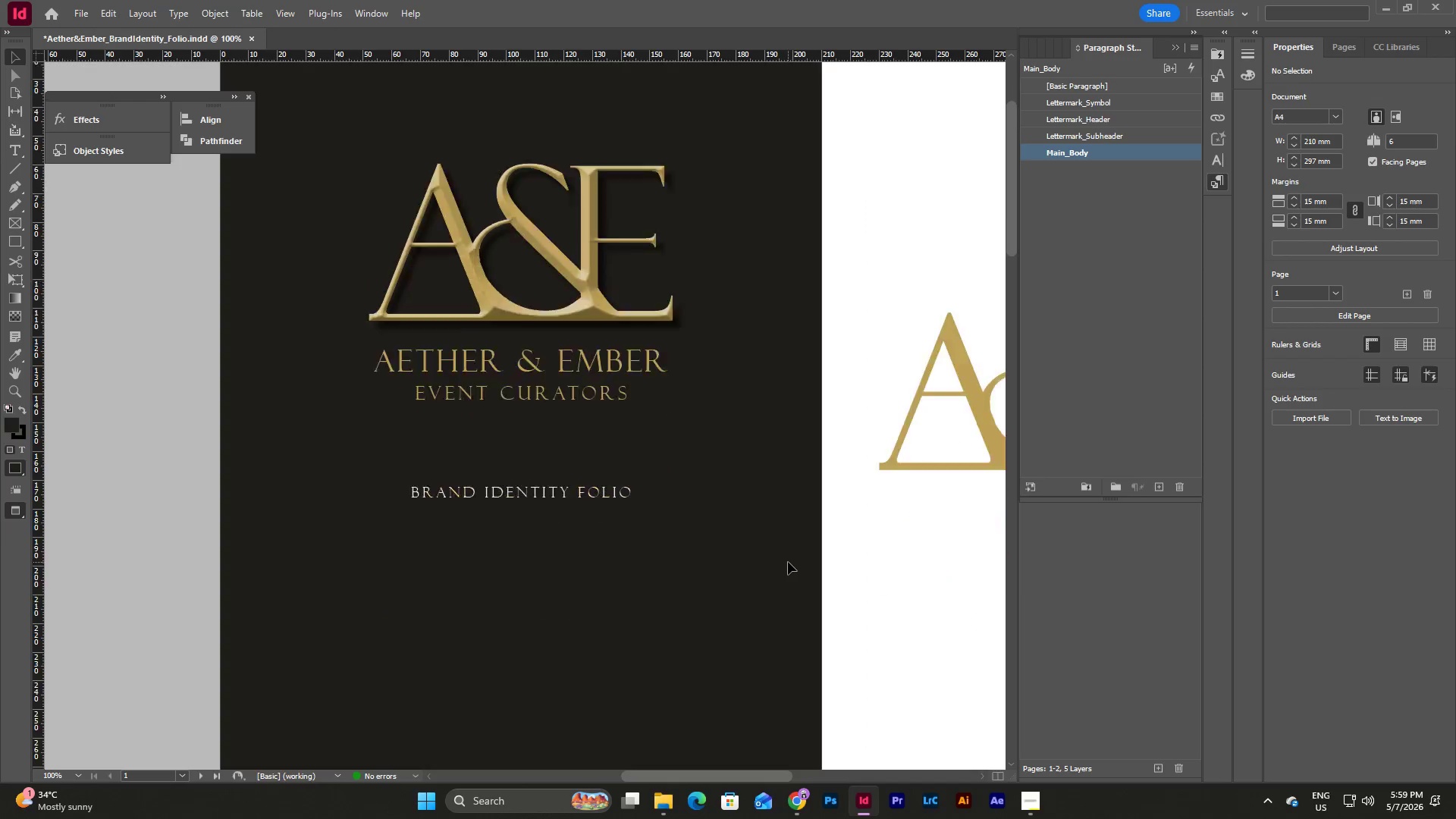 
scroll: coordinate [788, 562], scroll_direction: down, amount: 4.0
 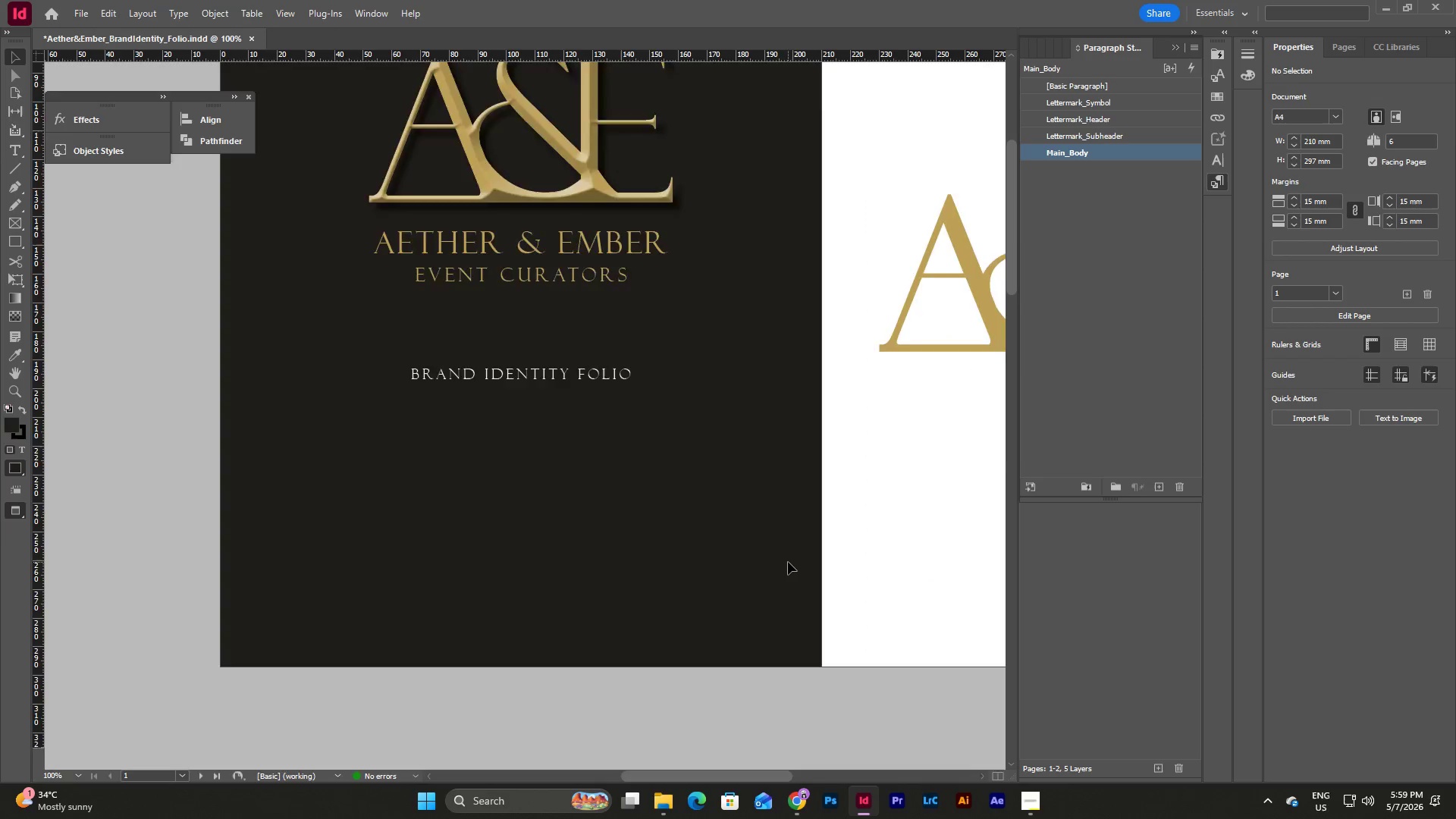 
scroll: coordinate [788, 562], scroll_direction: up, amount: 5.0
 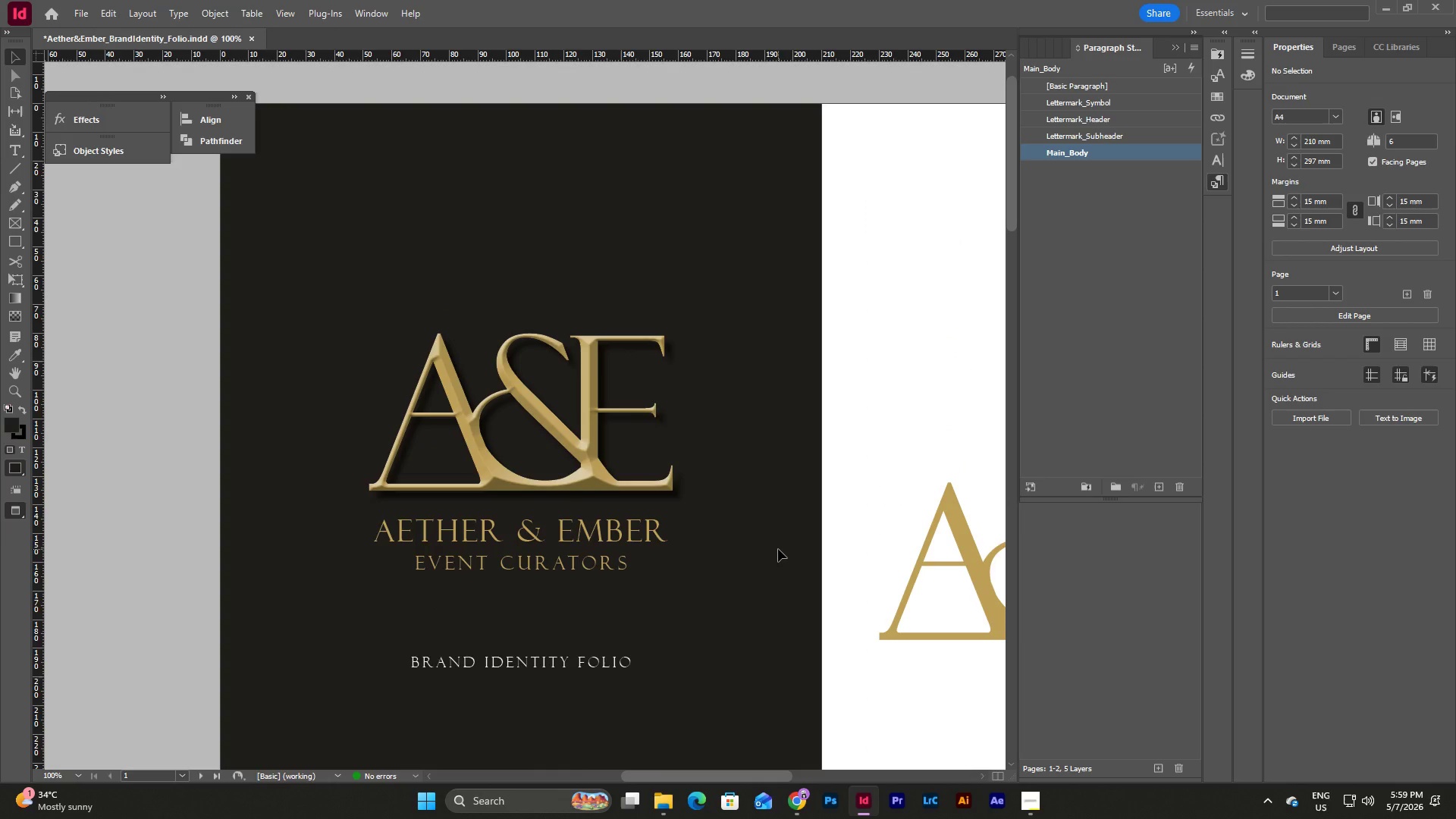 
scroll: coordinate [778, 549], scroll_direction: down, amount: 1.0
 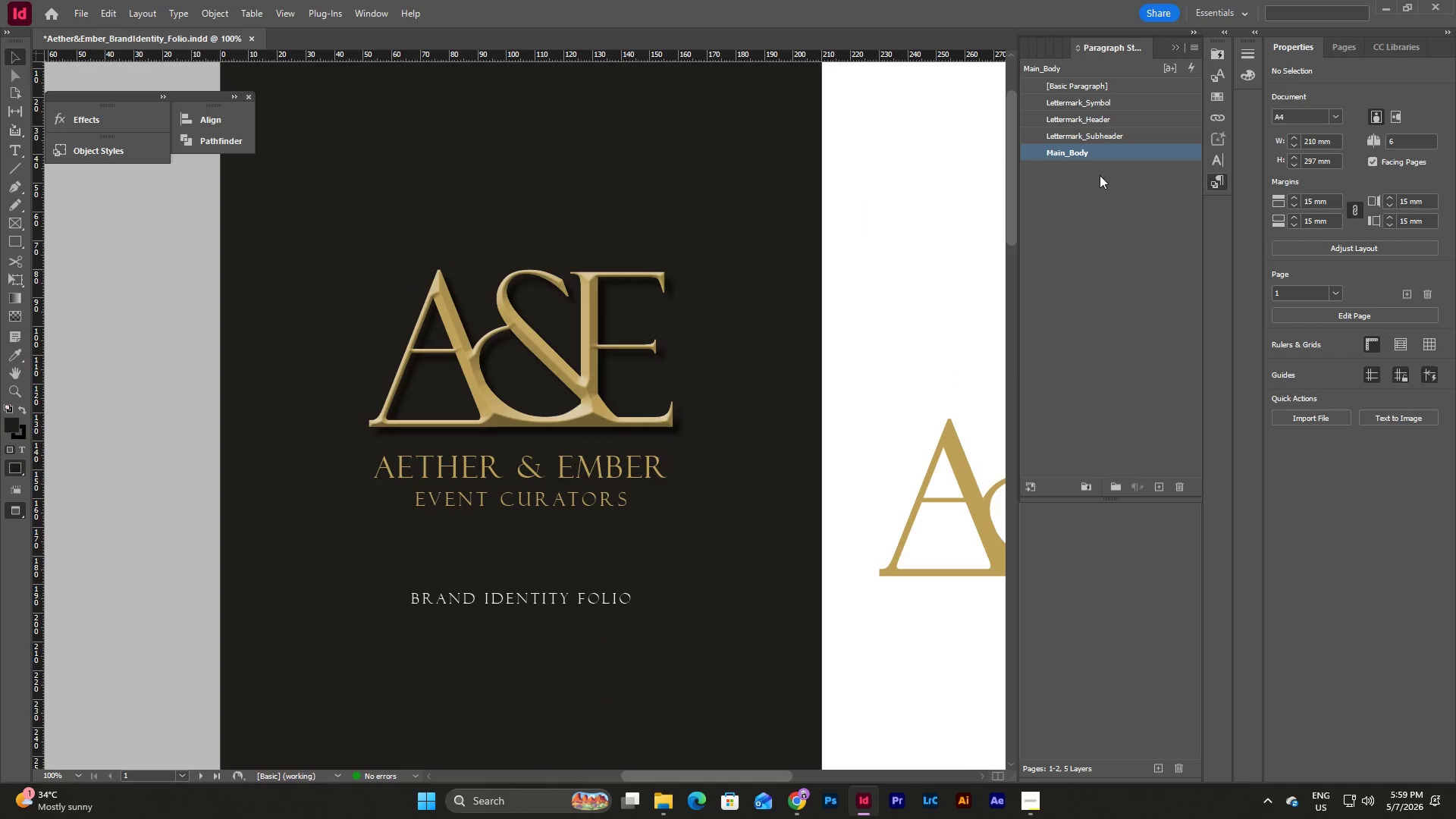 
double_click([1117, 153])
 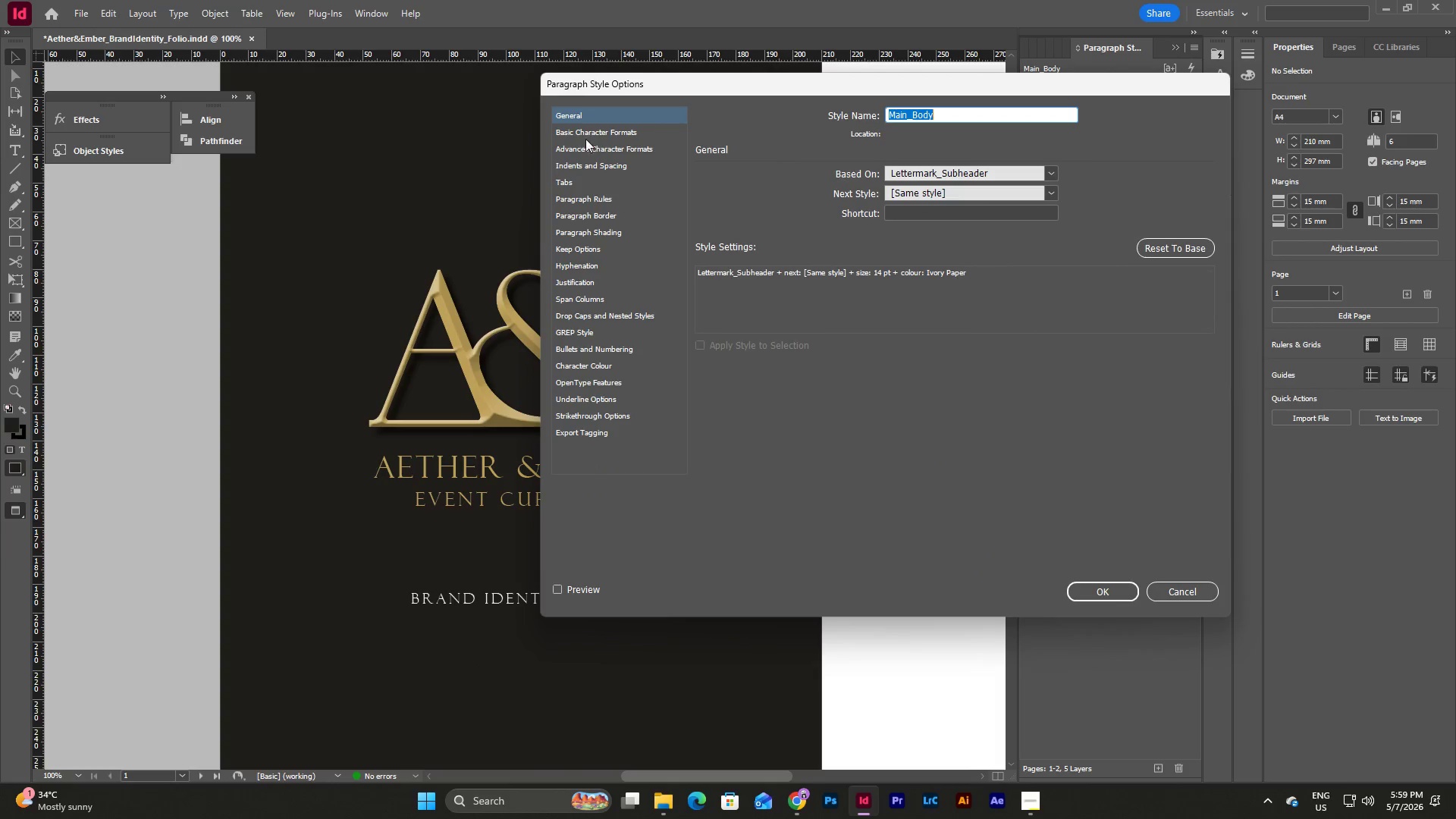 
left_click([593, 133])
 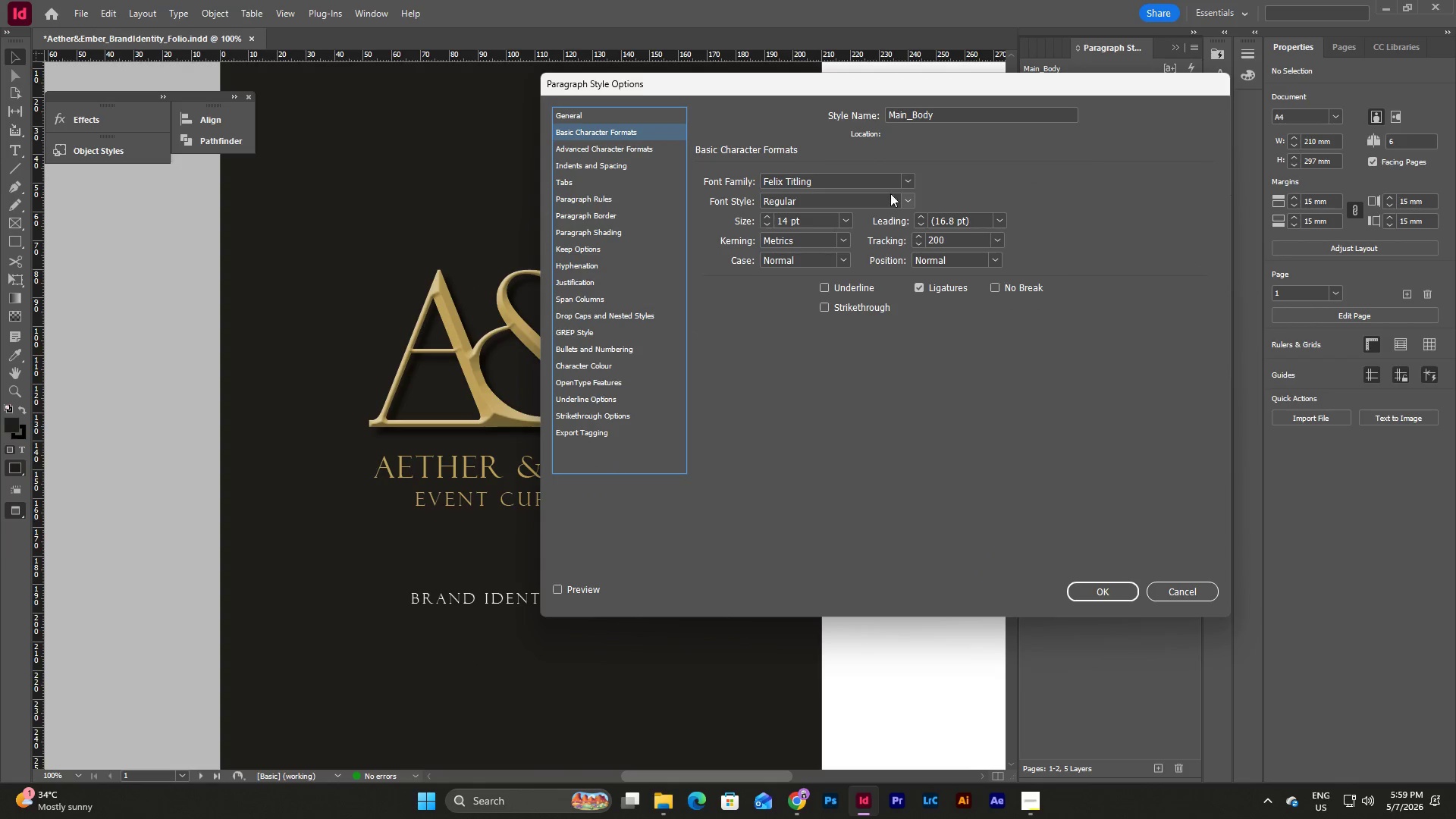 
left_click([908, 173])
 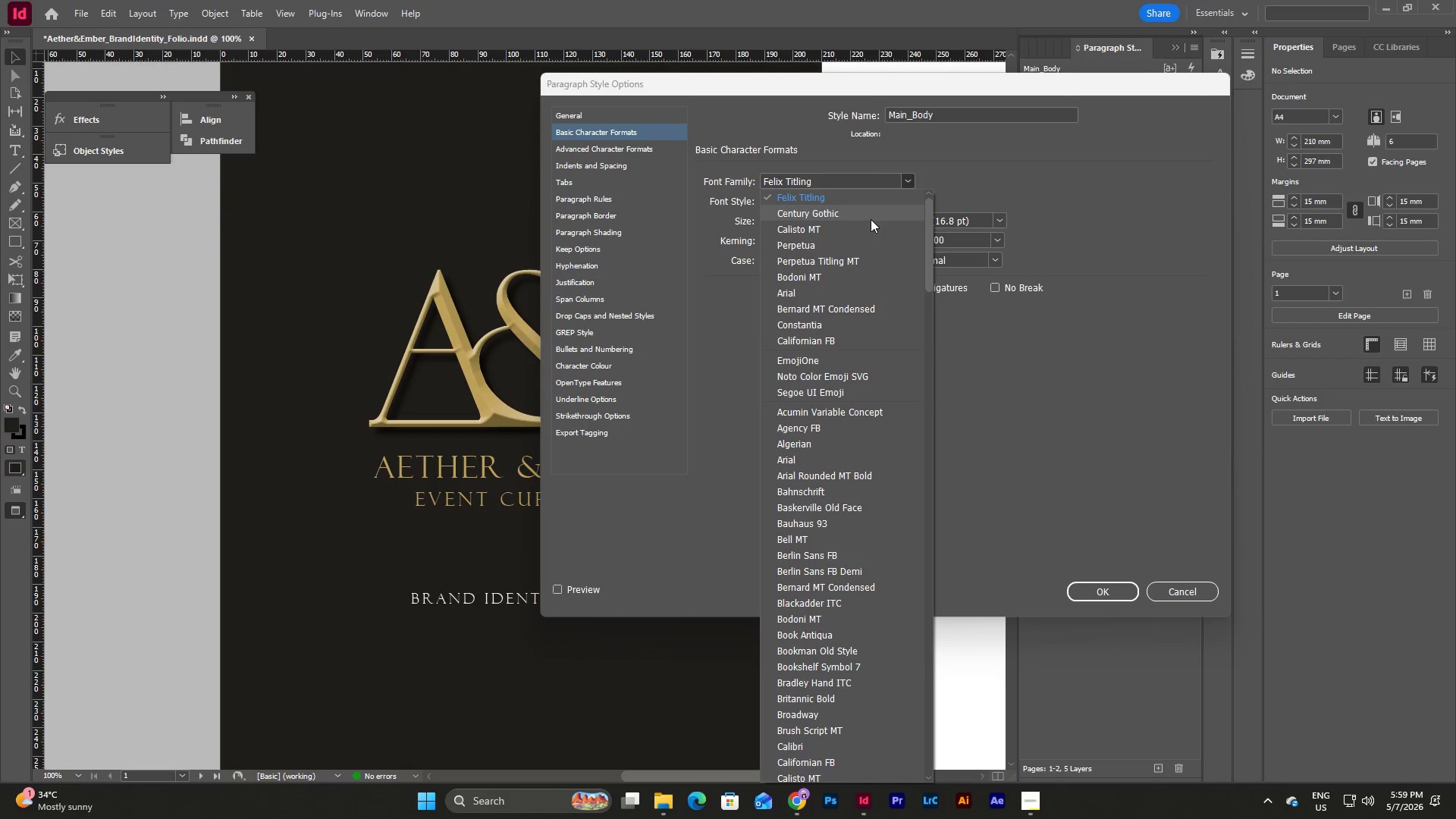 
left_click([868, 214])
 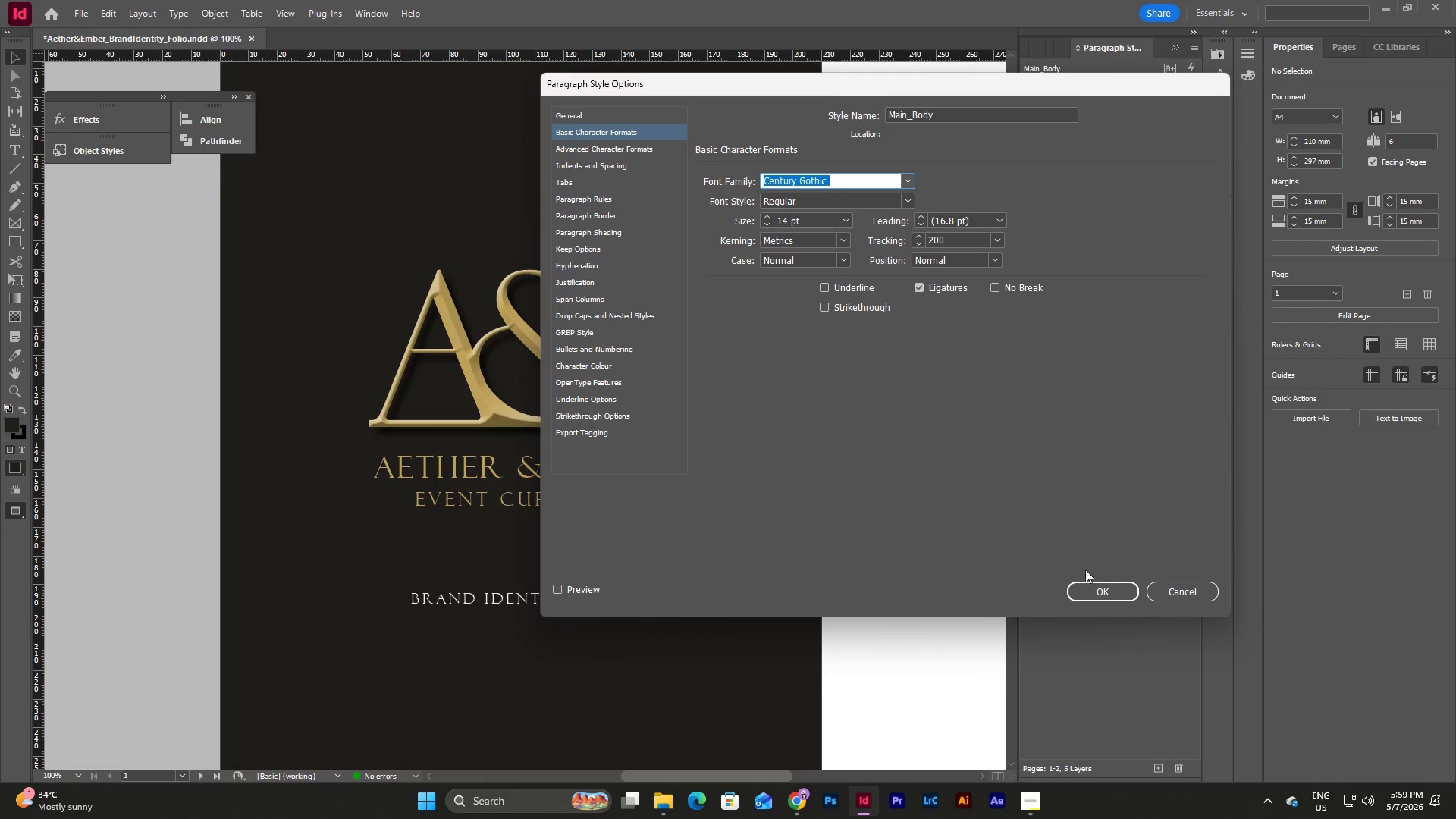 
left_click([1087, 588])
 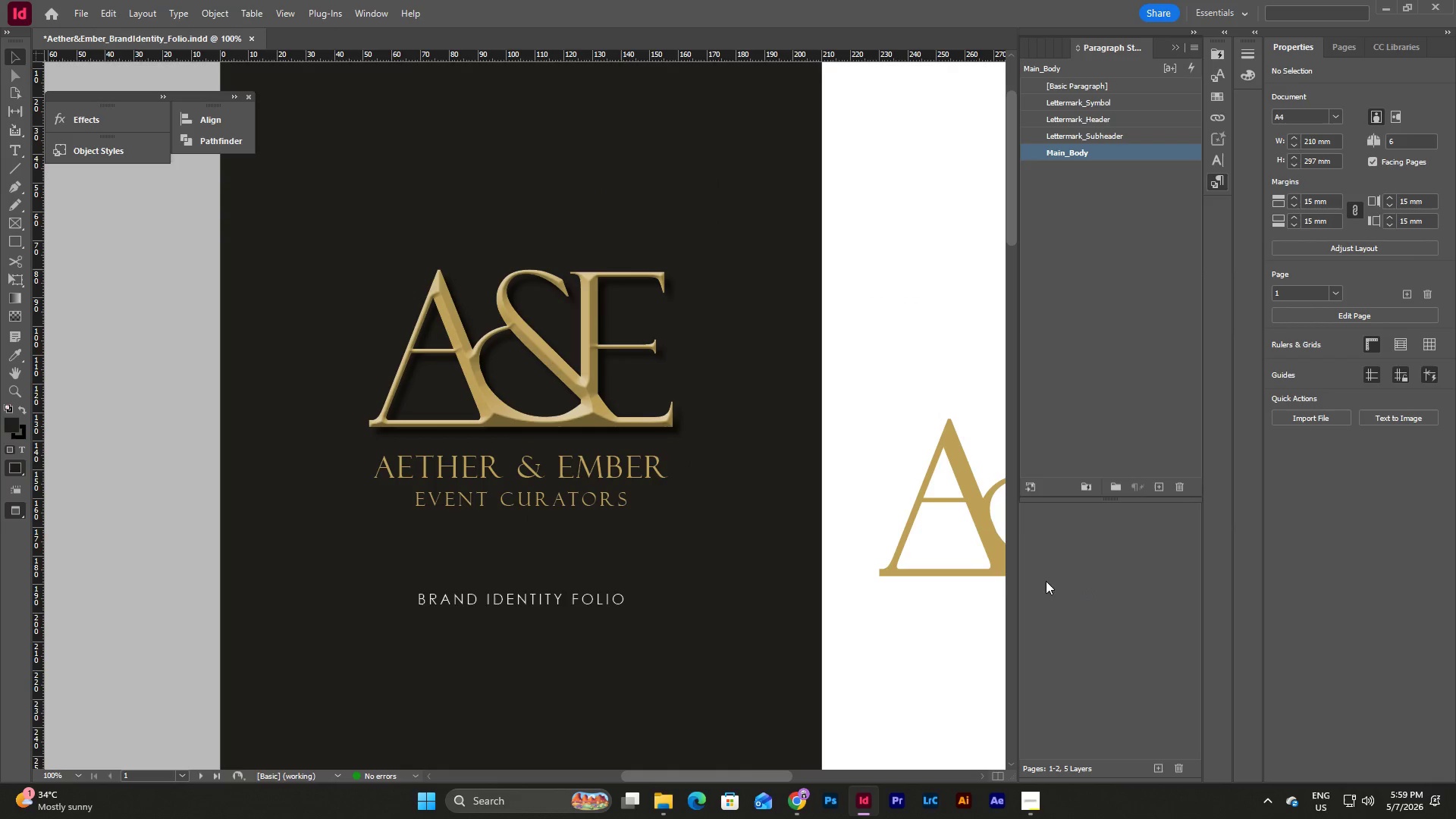 
scroll: coordinate [623, 494], scroll_direction: none, amount: 0.0
 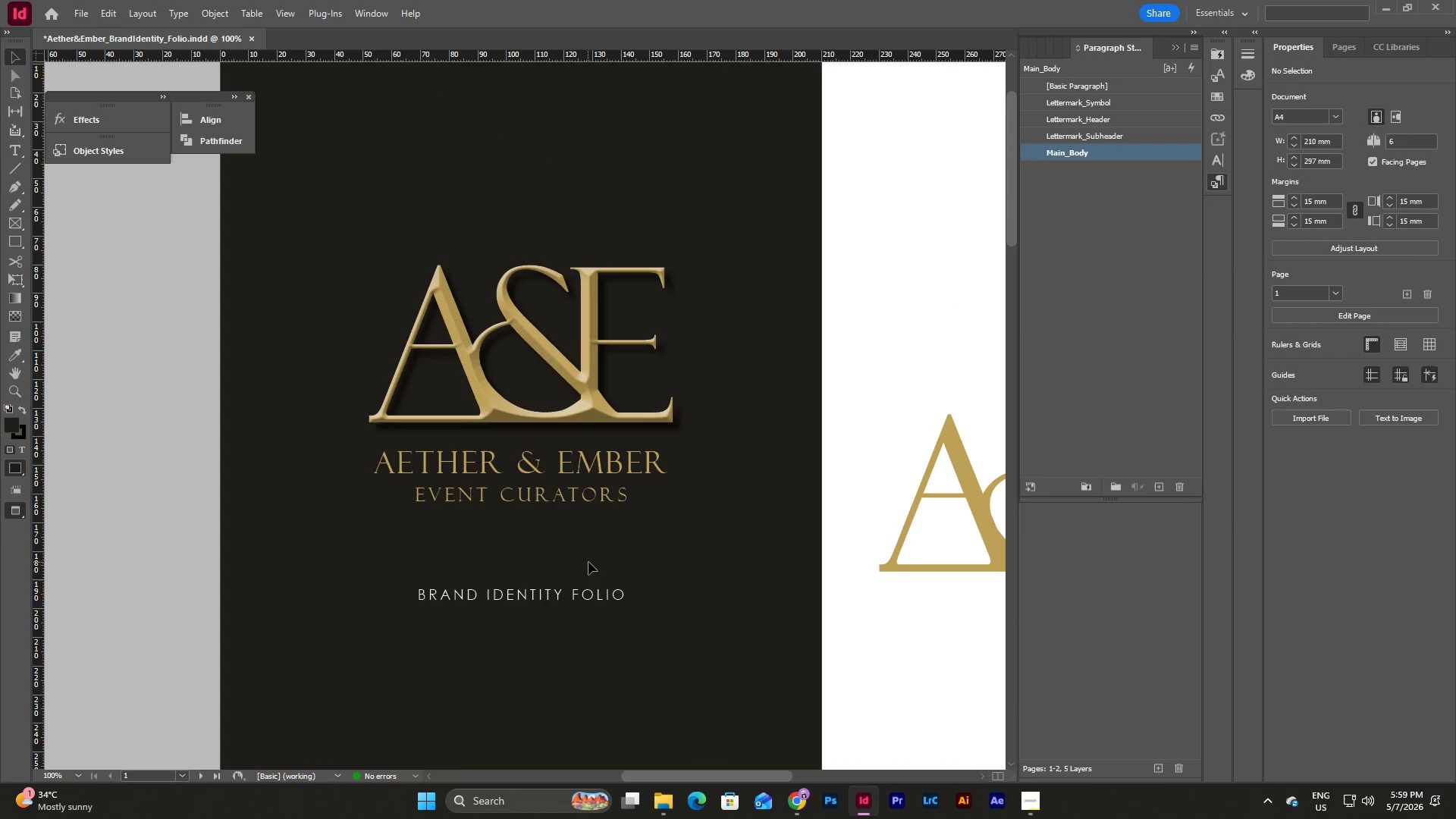 
type(ww)
 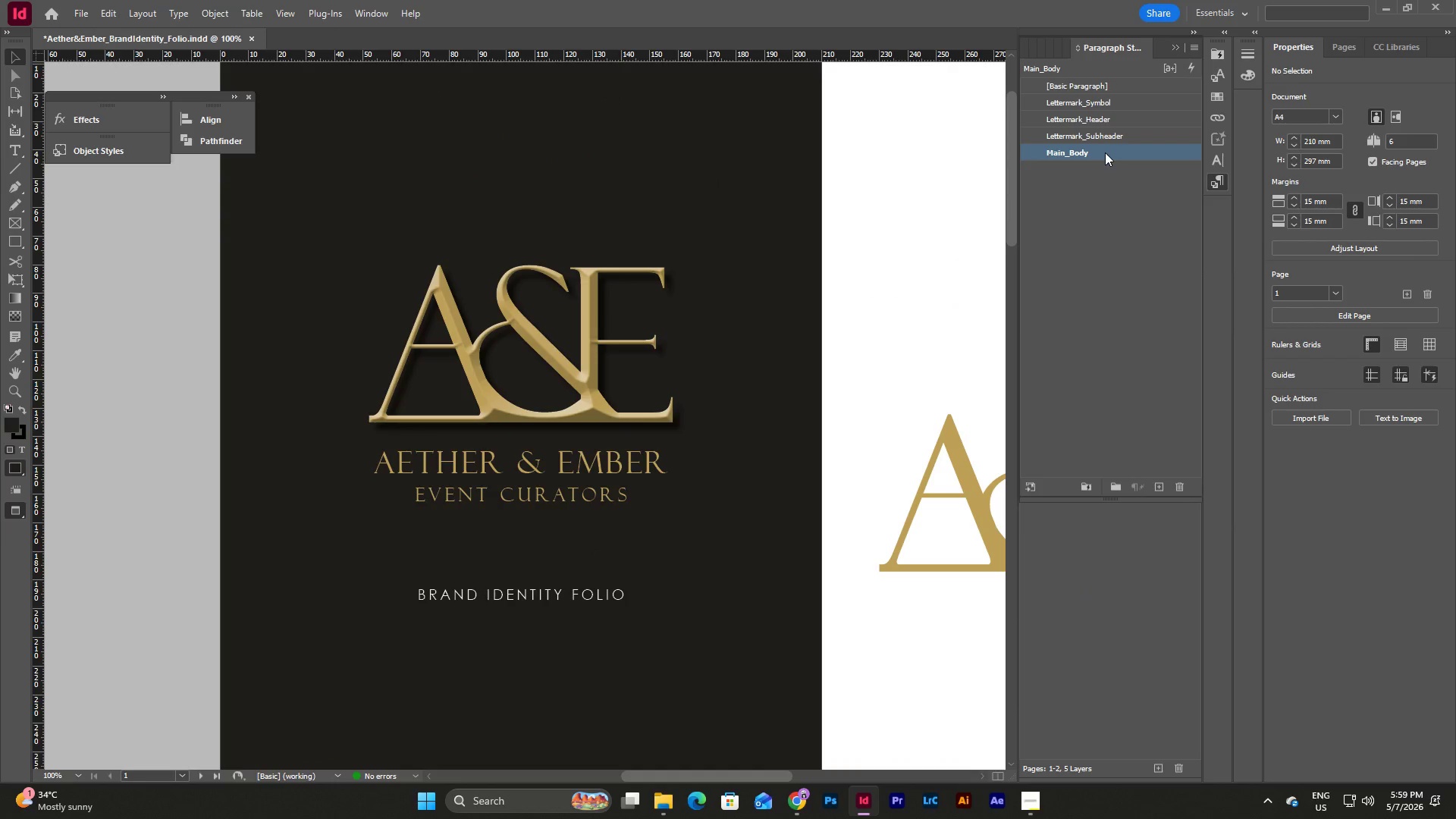 
double_click([1105, 152])
 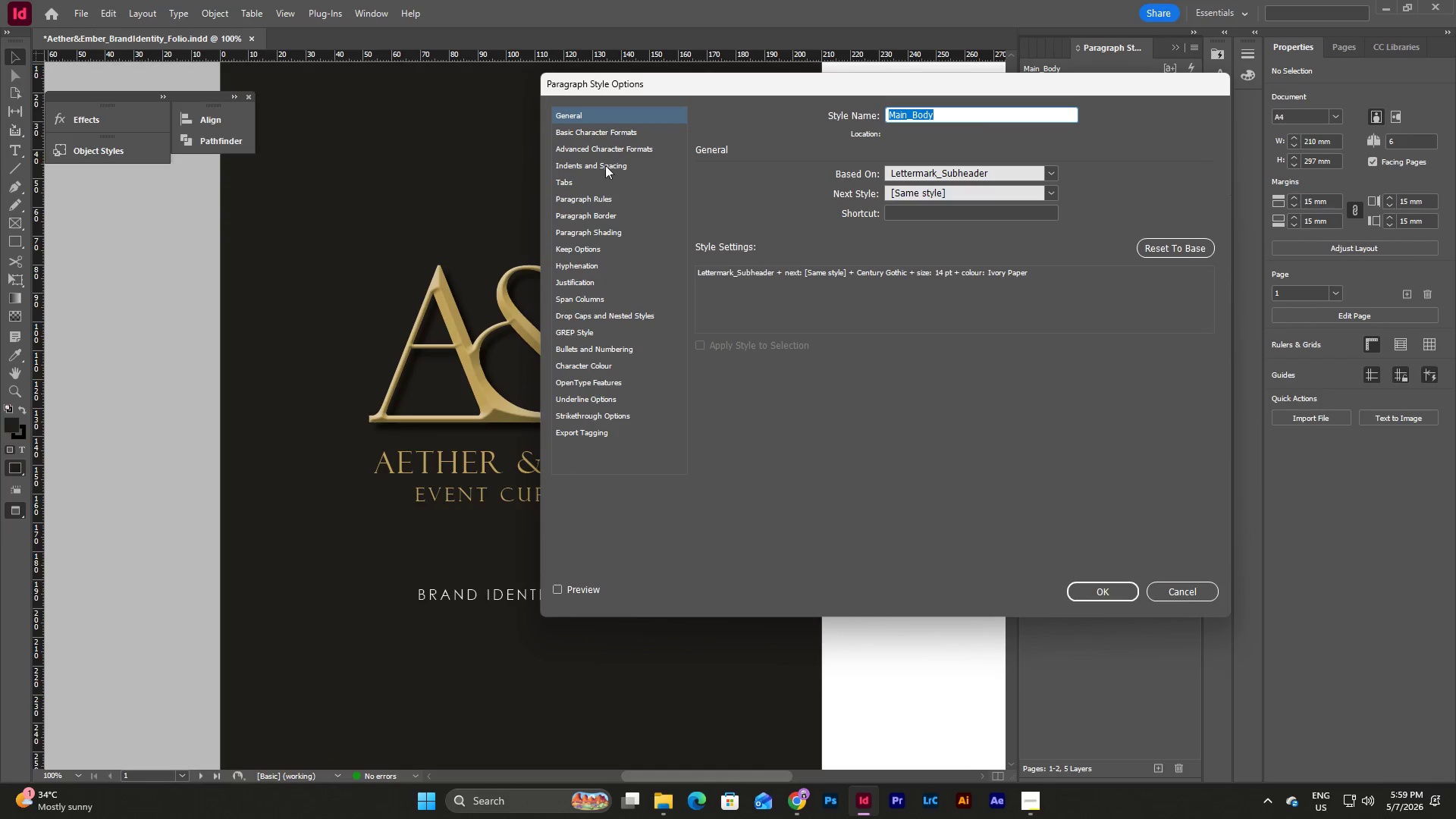 
left_click([587, 124])
 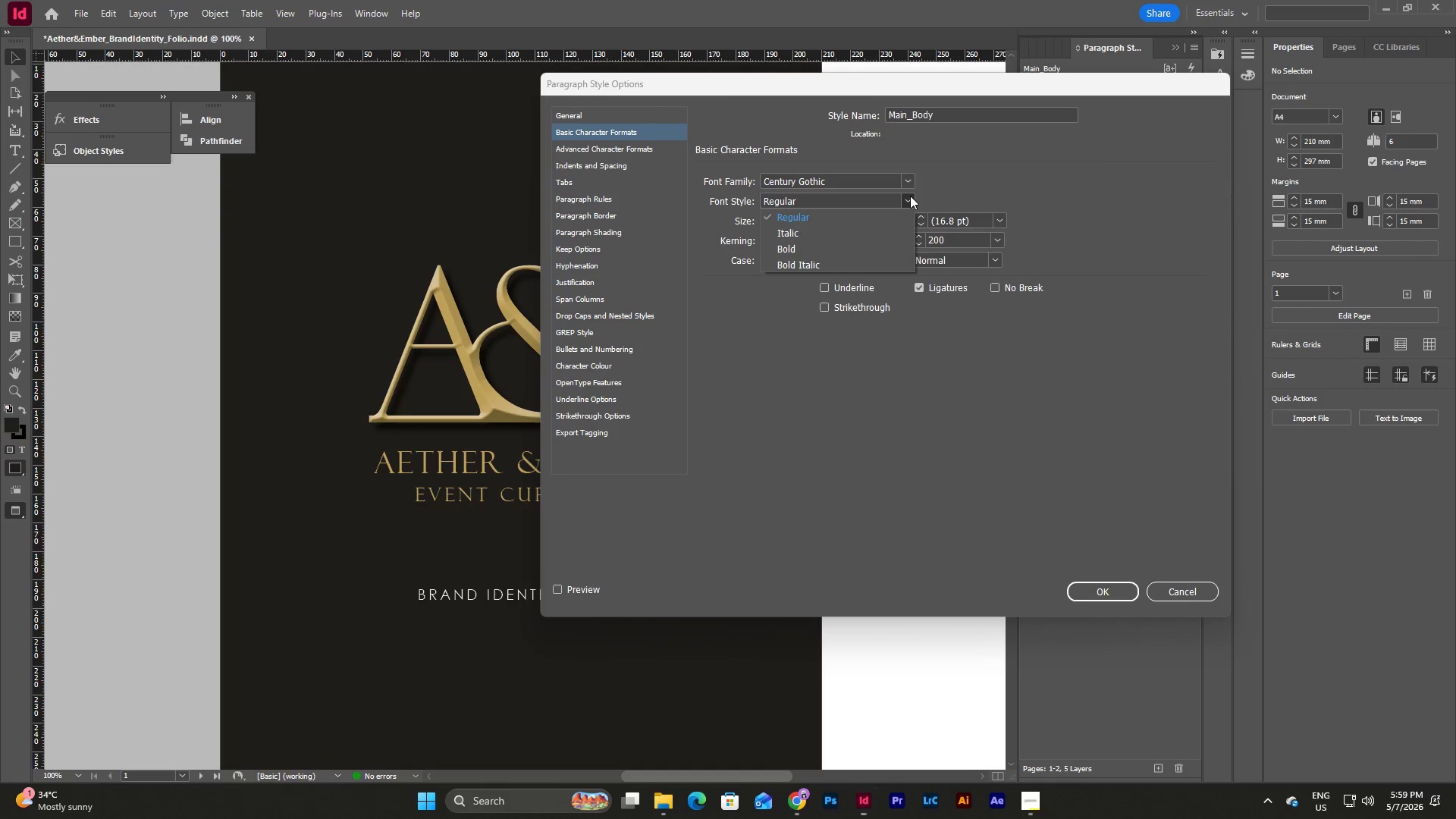 
double_click([910, 196])
 